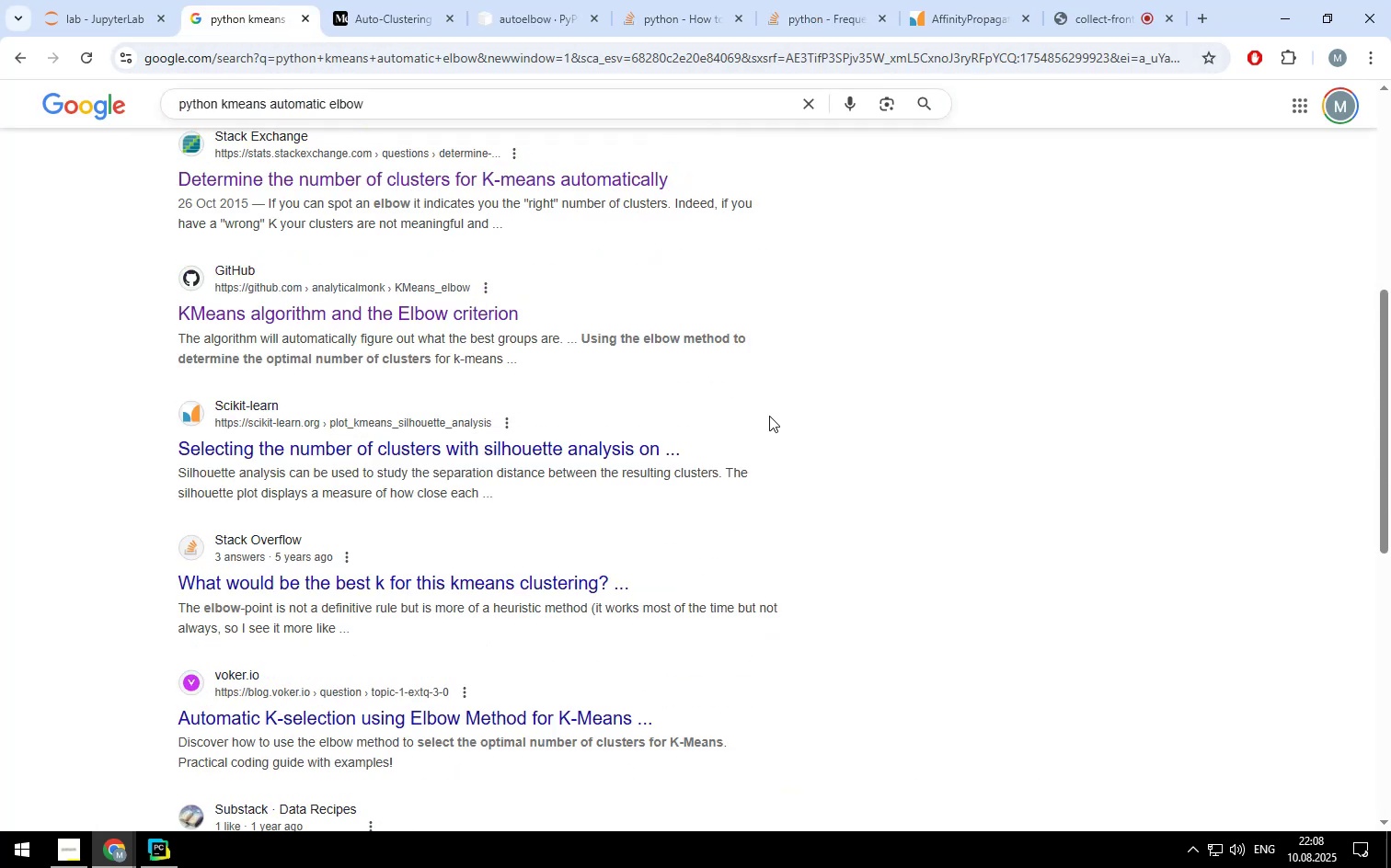 
scroll: coordinate [768, 415], scroll_direction: up, amount: 6.0
 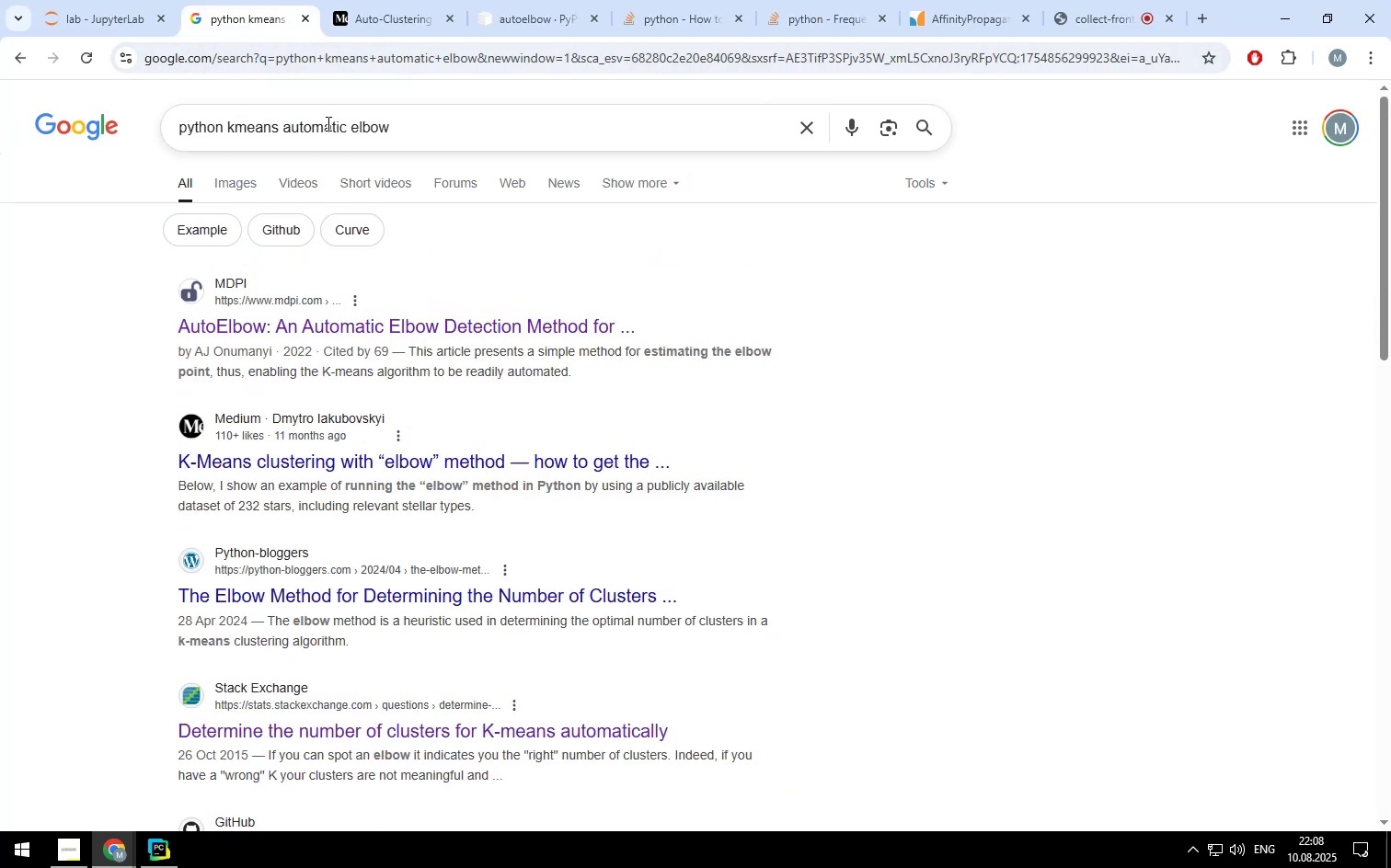 
left_click_drag(start_coordinate=[350, 122], to_coordinate=[469, 133])
 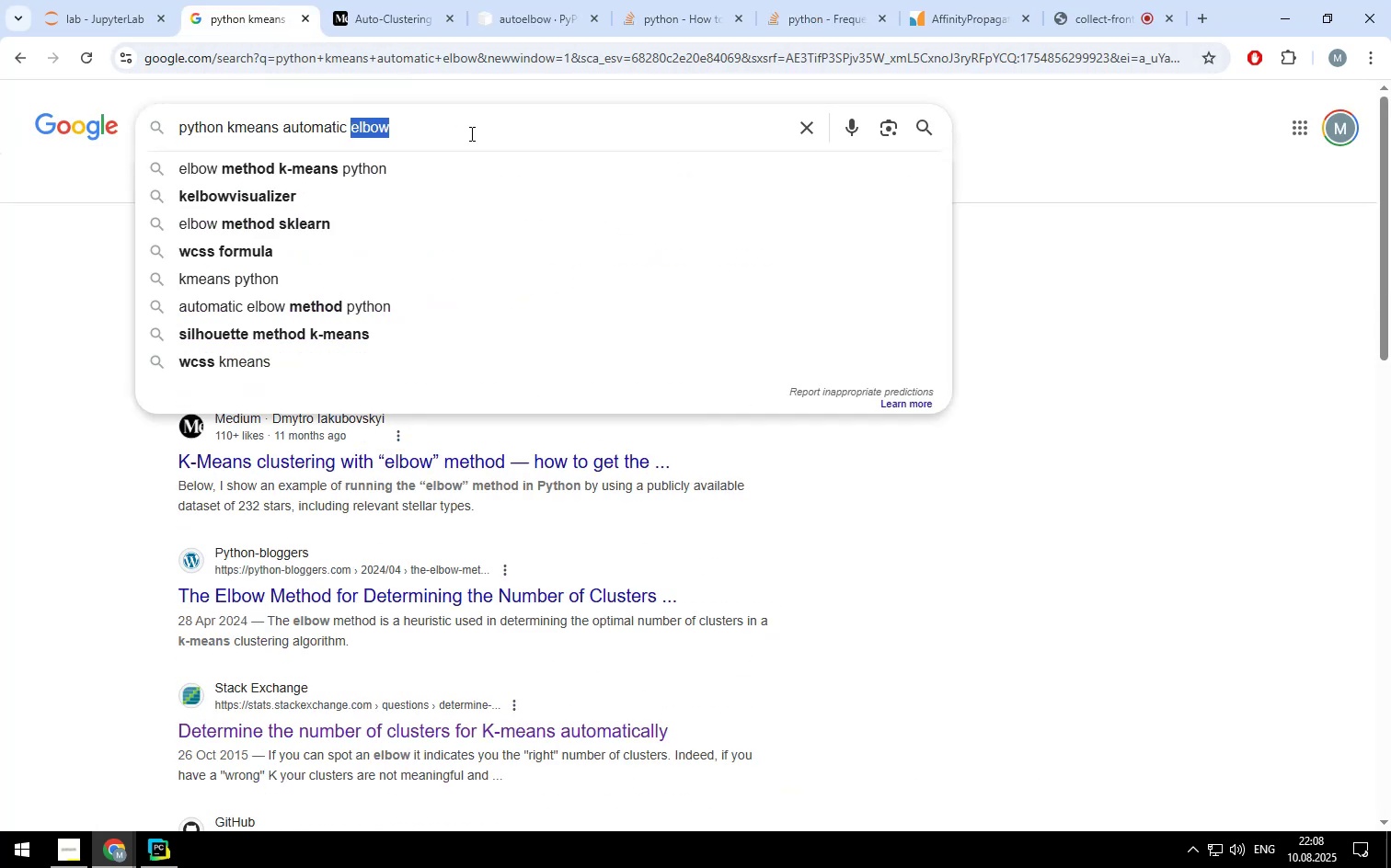 
type(number of clusters)
 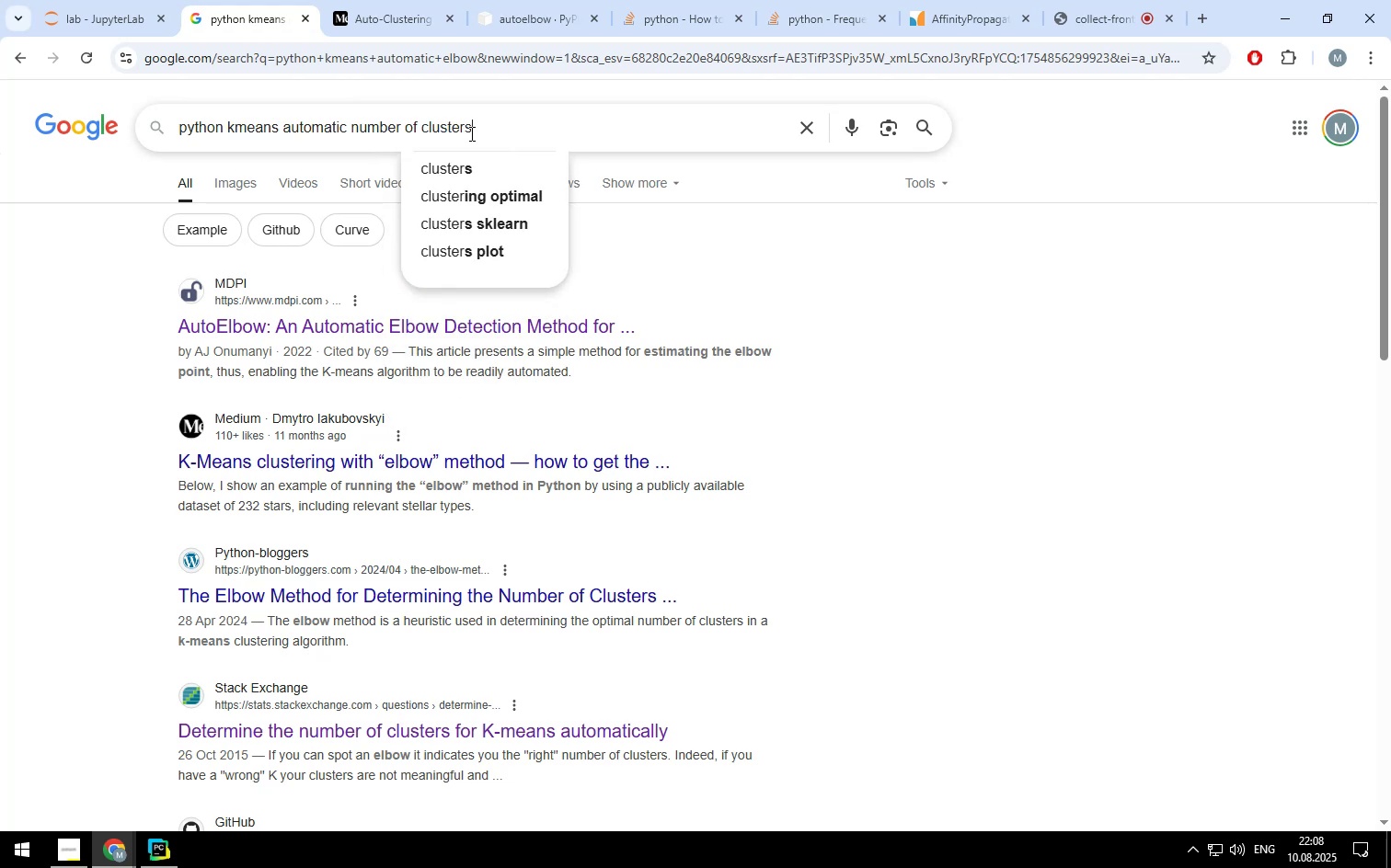 
key(Enter)
 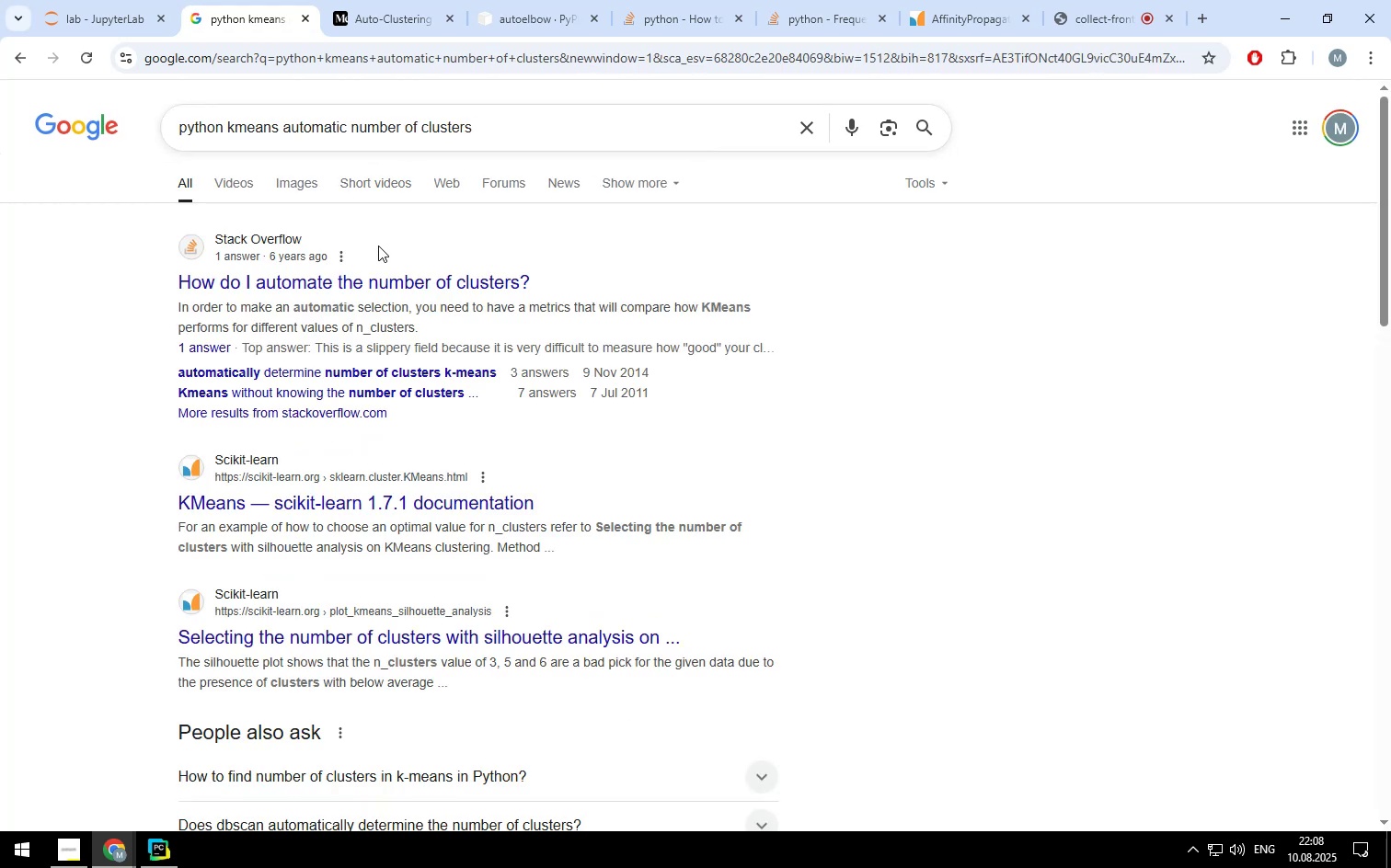 
left_click([378, 282])
 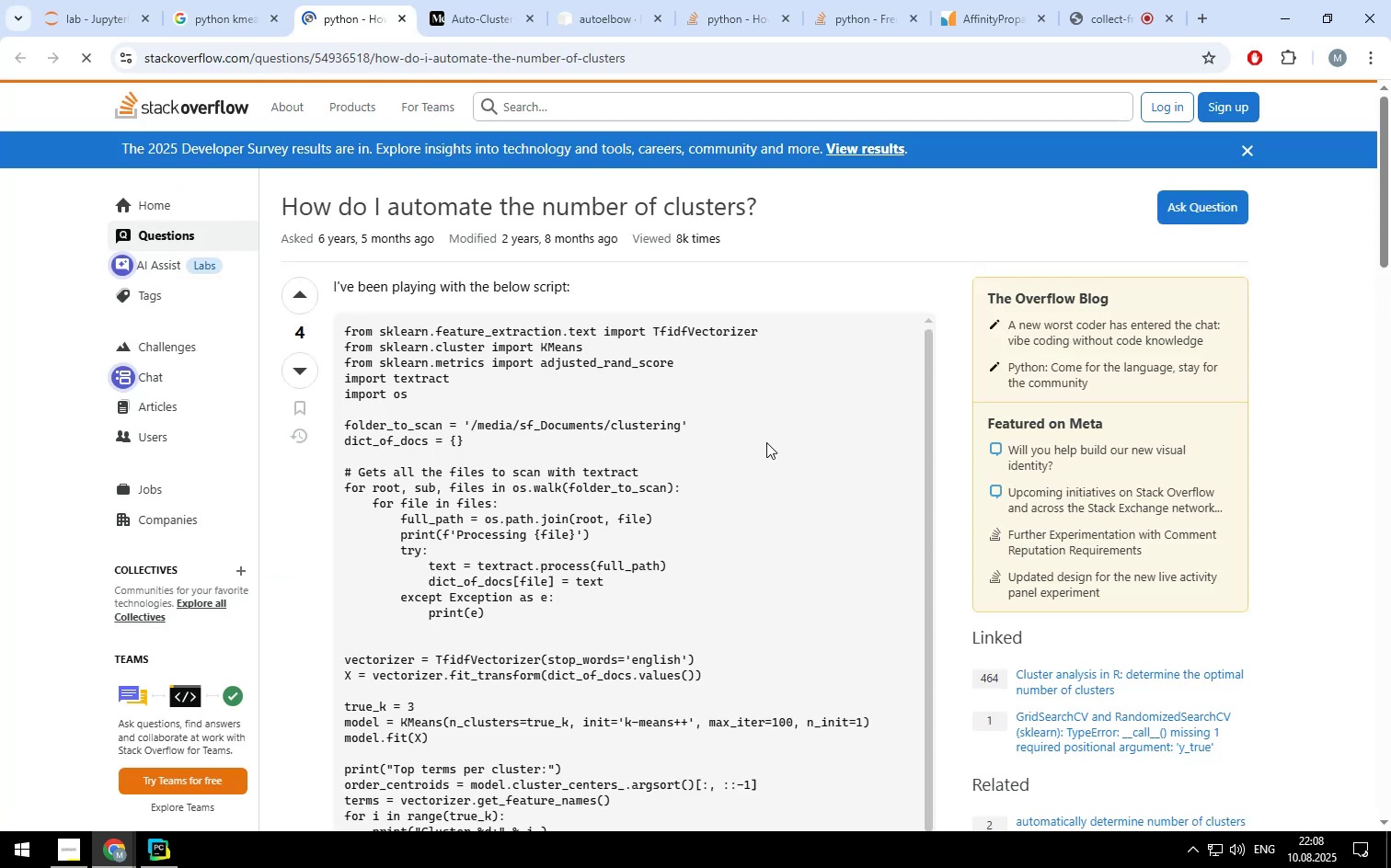 
scroll: coordinate [629, 537], scroll_direction: down, amount: 22.0
 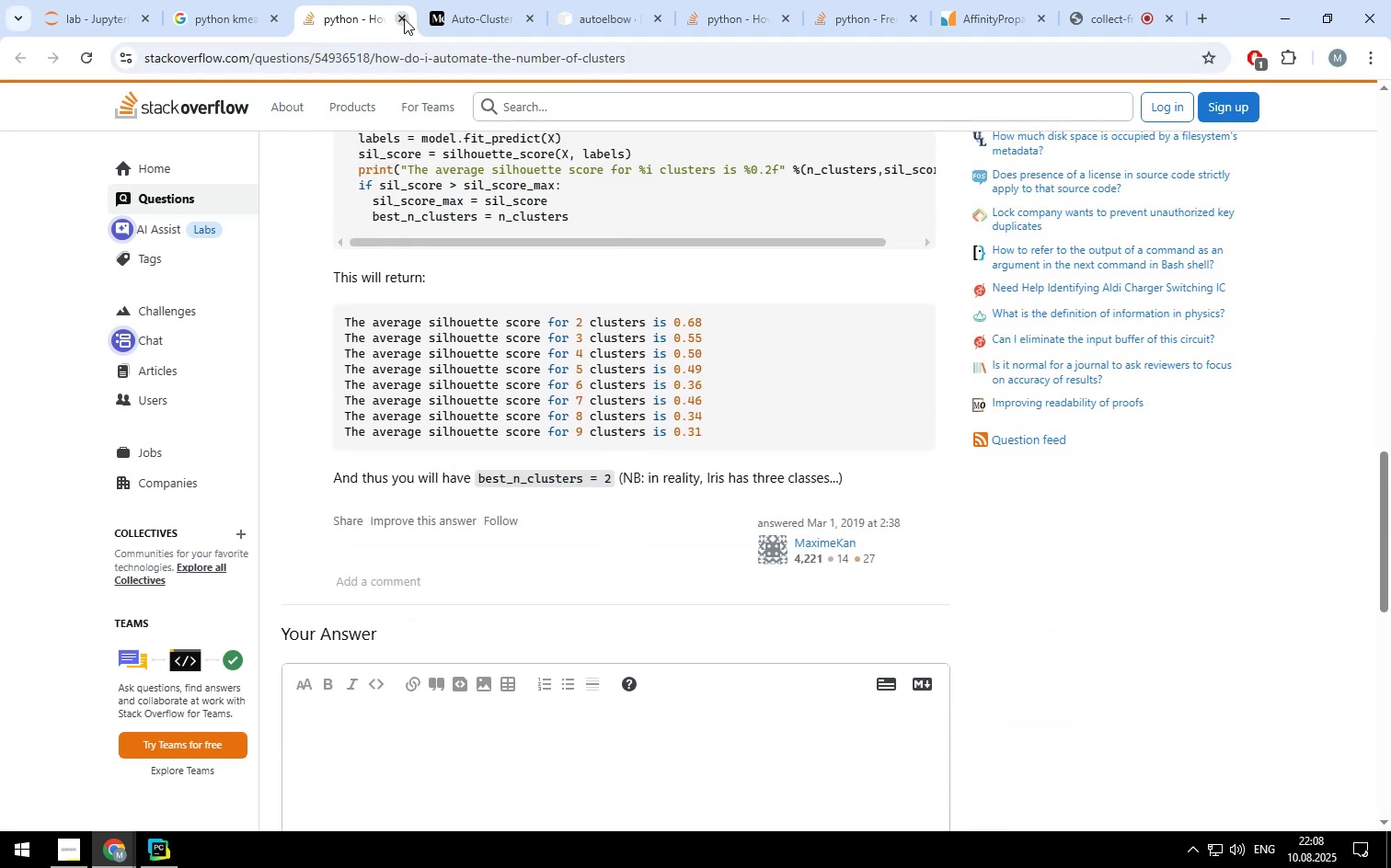 
left_click([403, 17])
 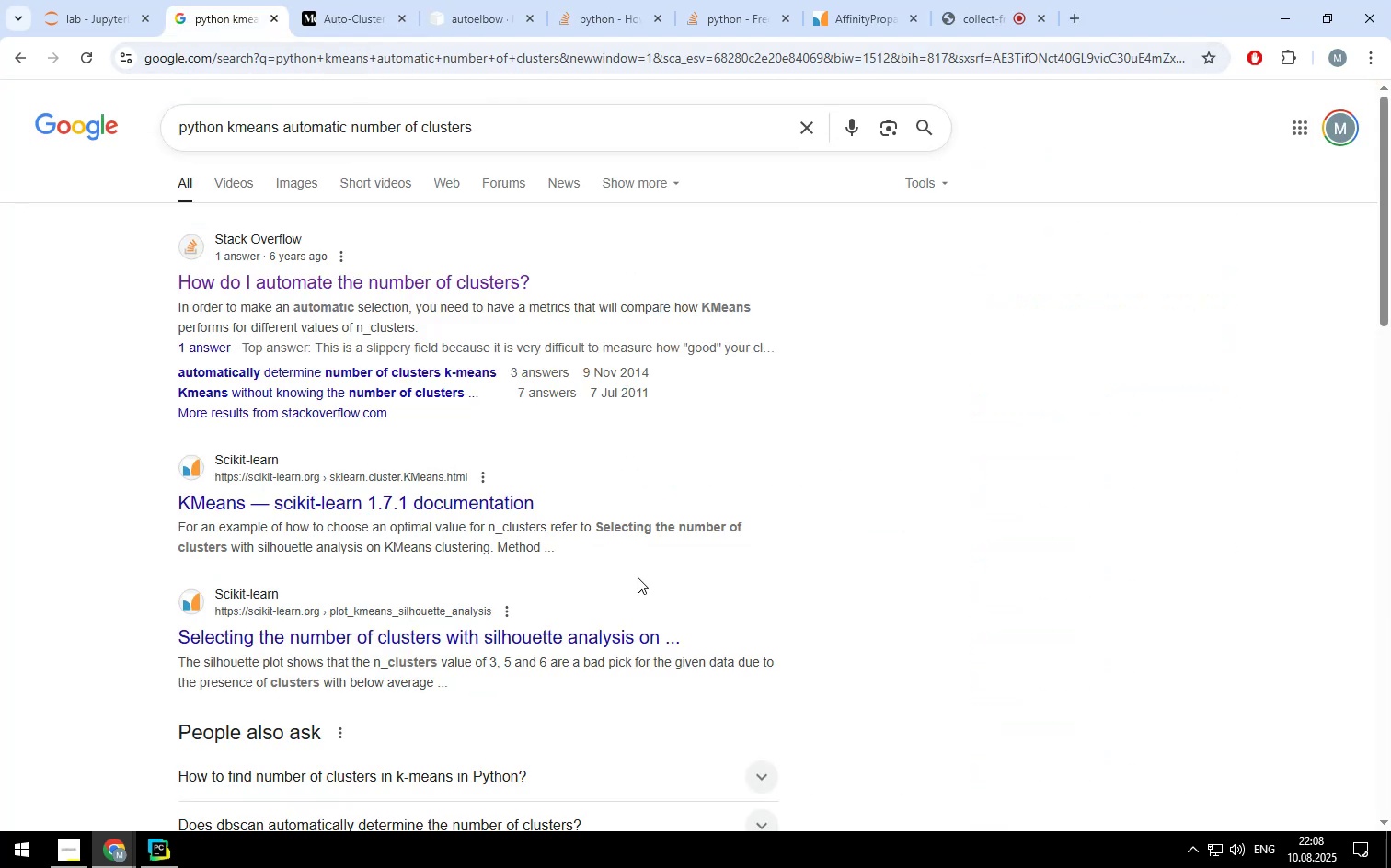 
scroll: coordinate [891, 565], scroll_direction: down, amount: 6.0
 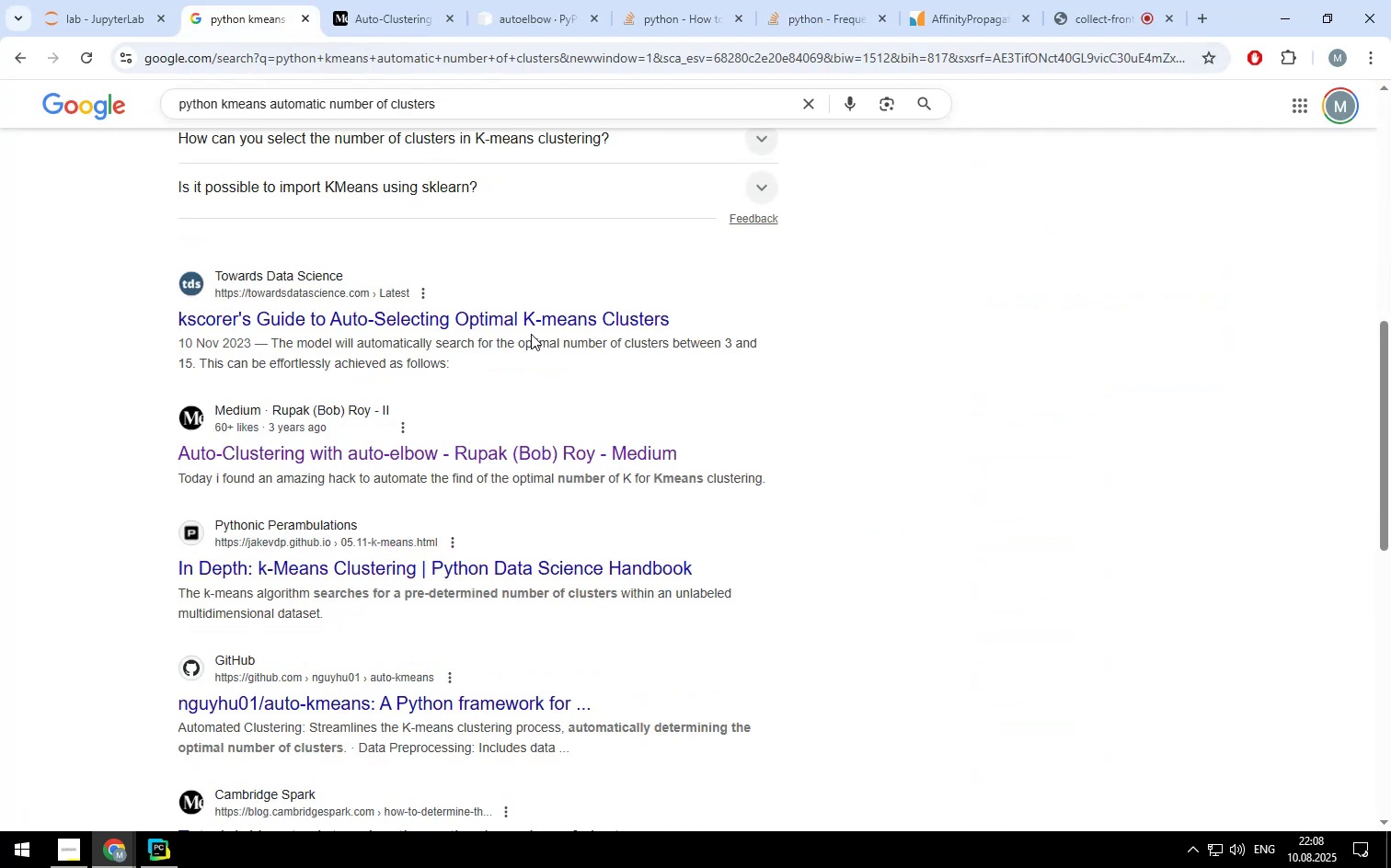 
left_click([529, 316])
 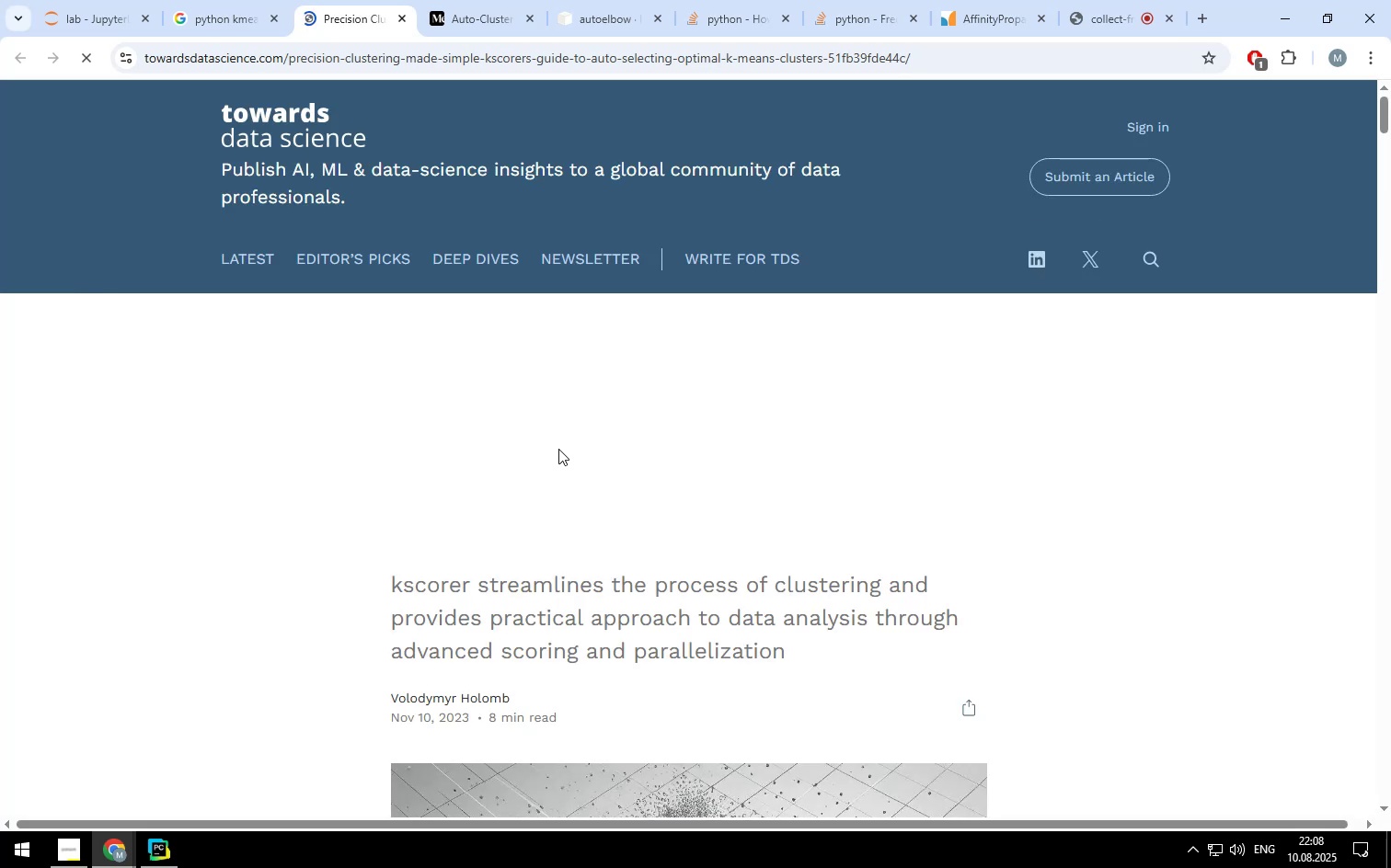 
scroll: coordinate [546, 455], scroll_direction: down, amount: 1.0
 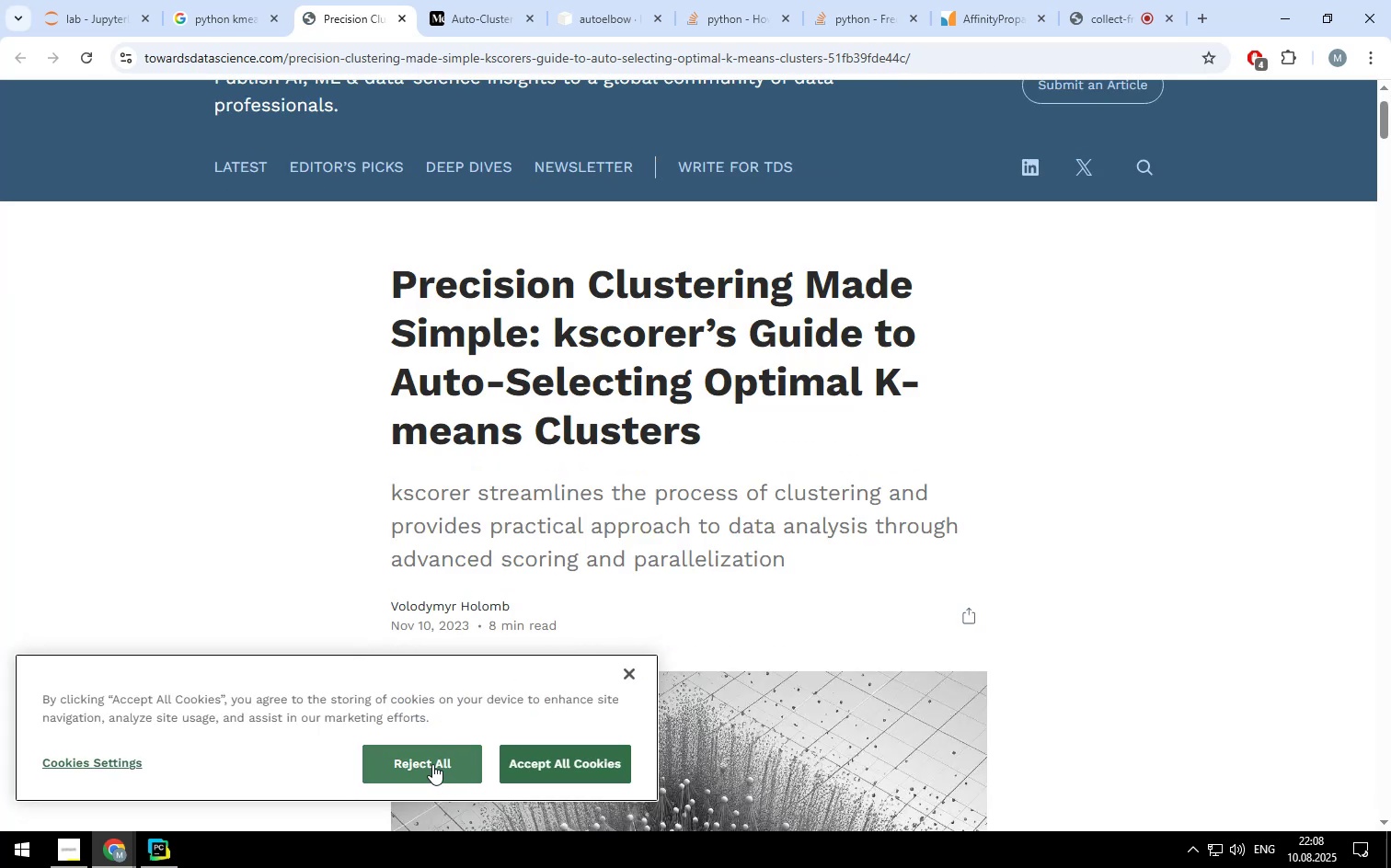 
left_click([432, 762])
 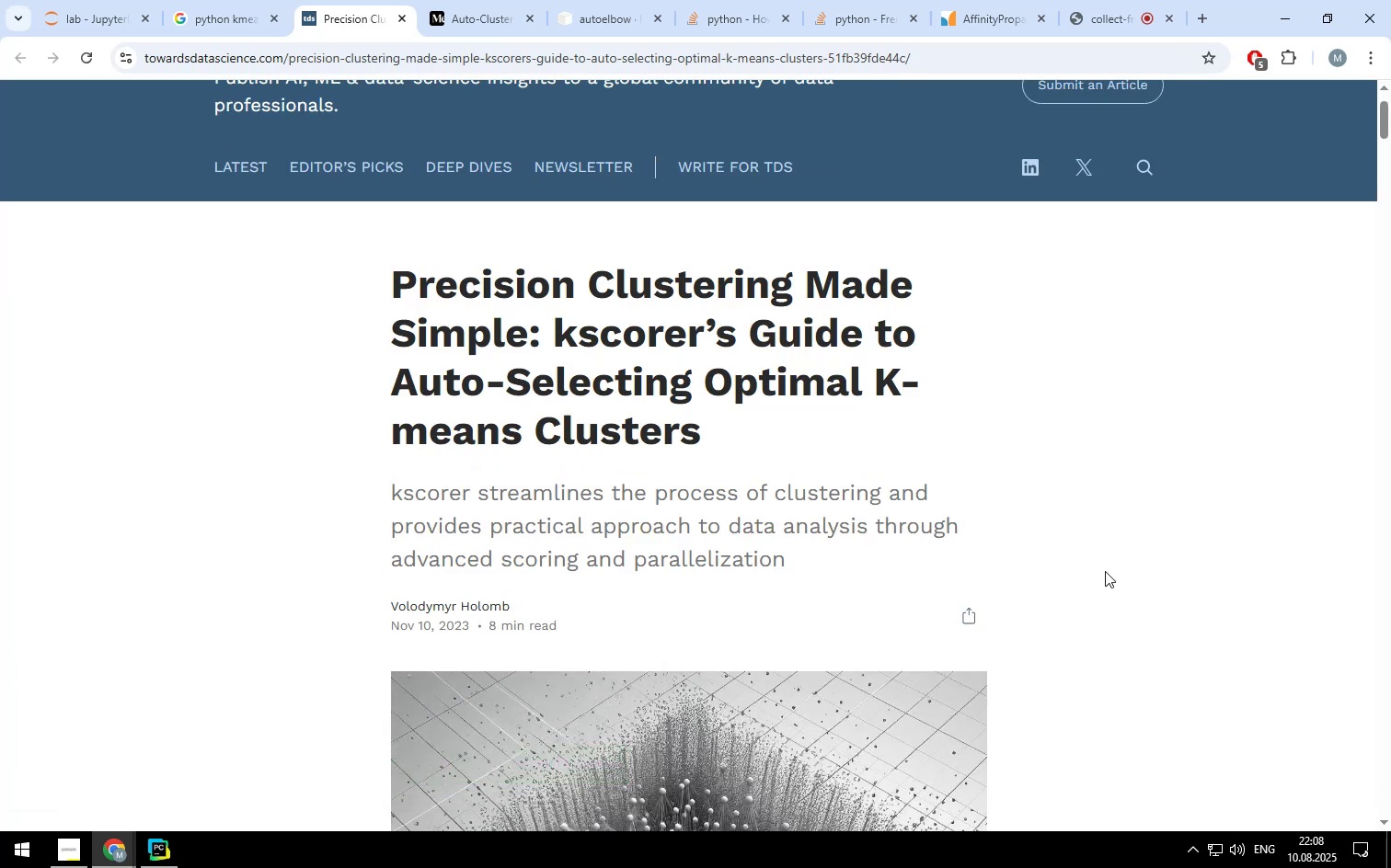 
scroll: coordinate [1103, 572], scroll_direction: down, amount: 15.0
 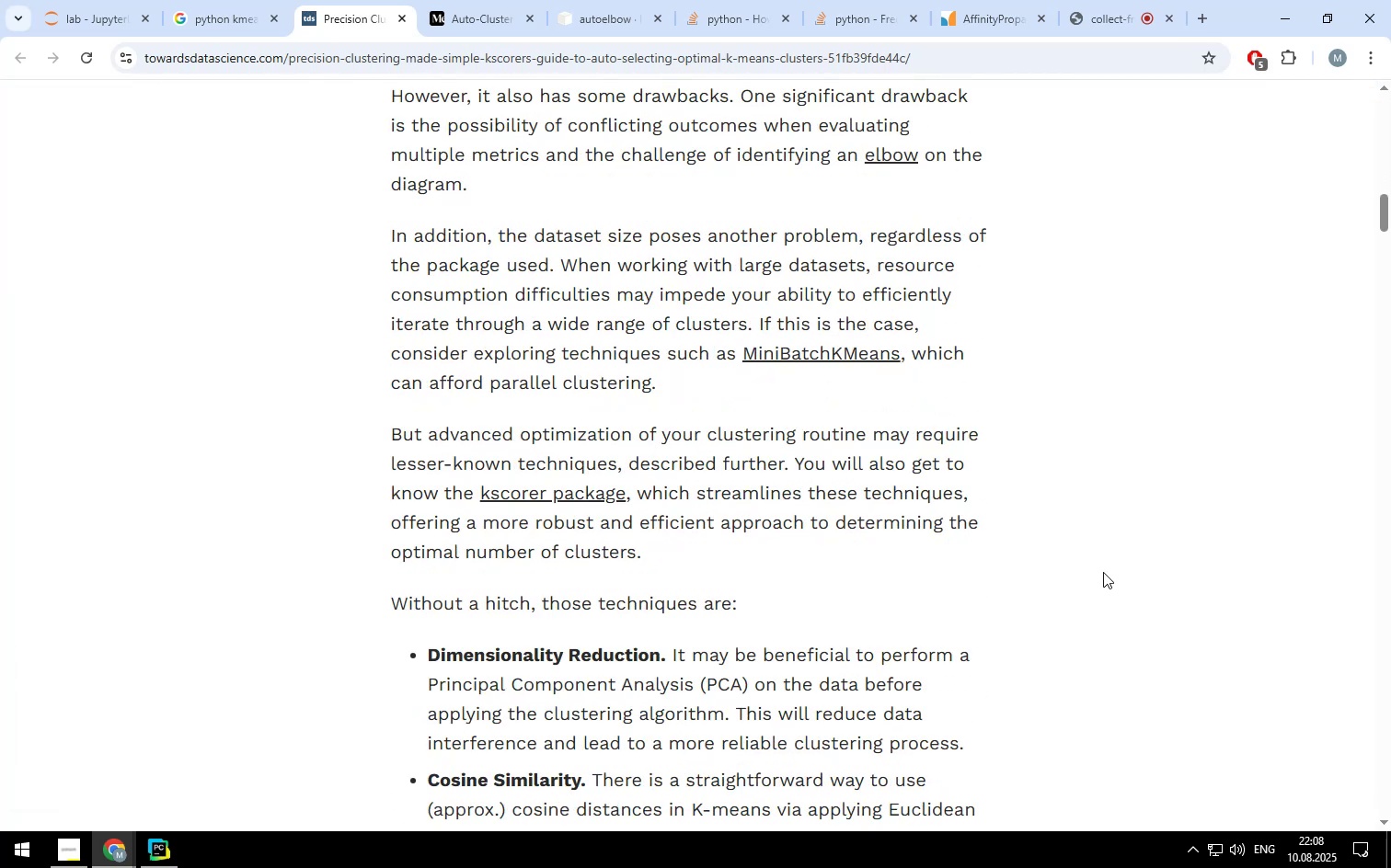 
scroll: coordinate [1103, 572], scroll_direction: up, amount: 4.0
 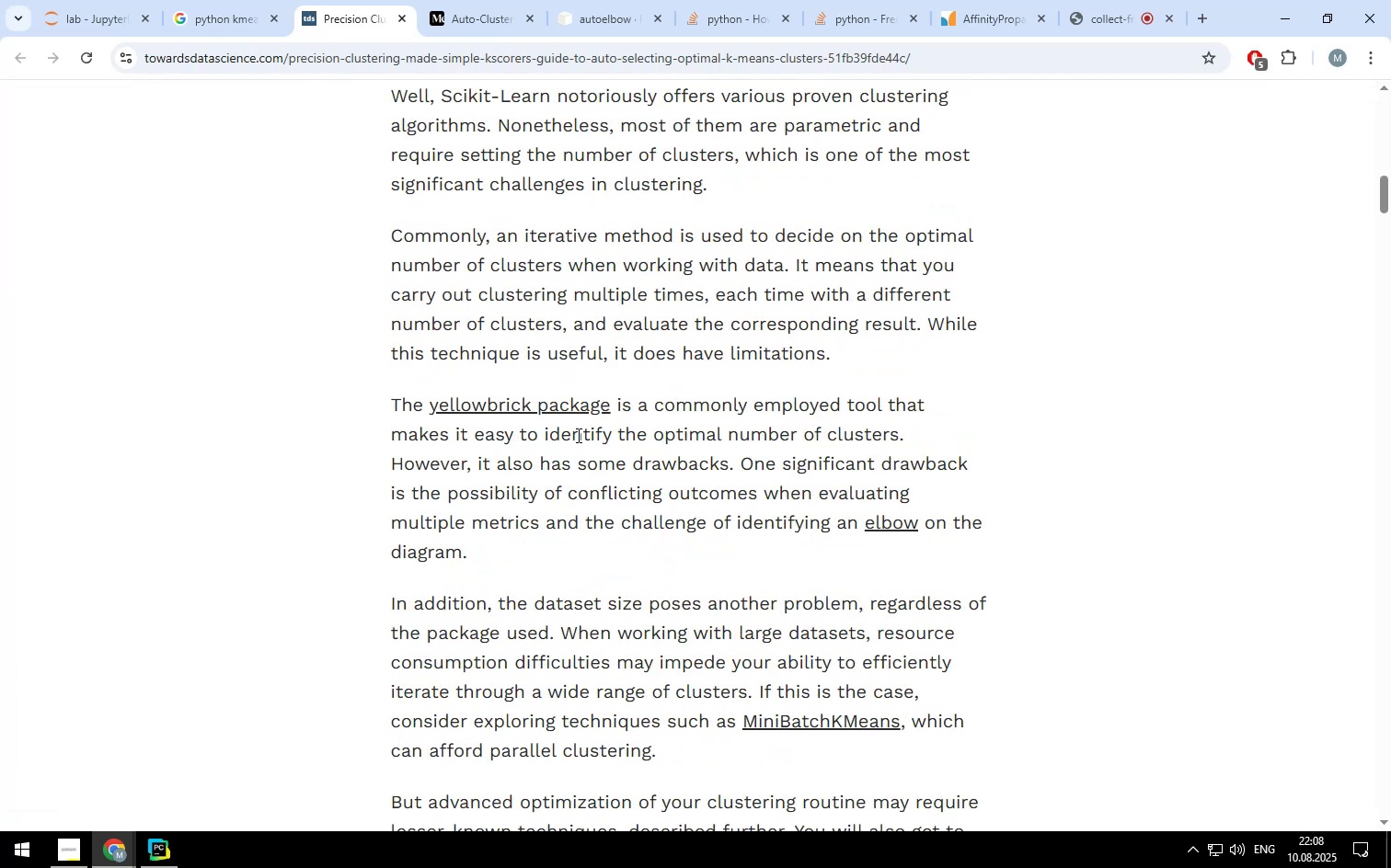 
scroll: coordinate [1146, 513], scroll_direction: down, amount: 43.0
 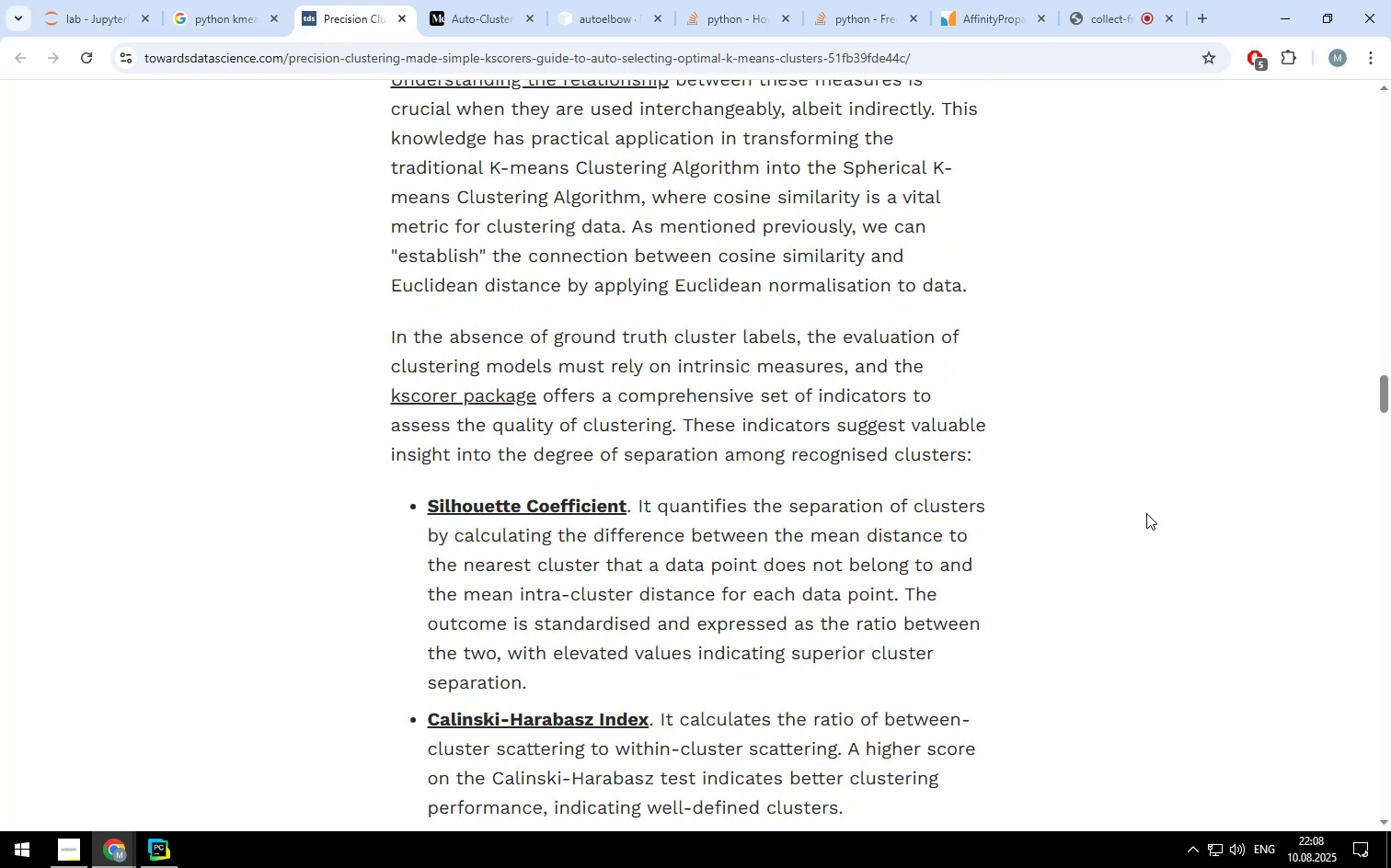 
key(Control+ControlLeft)
 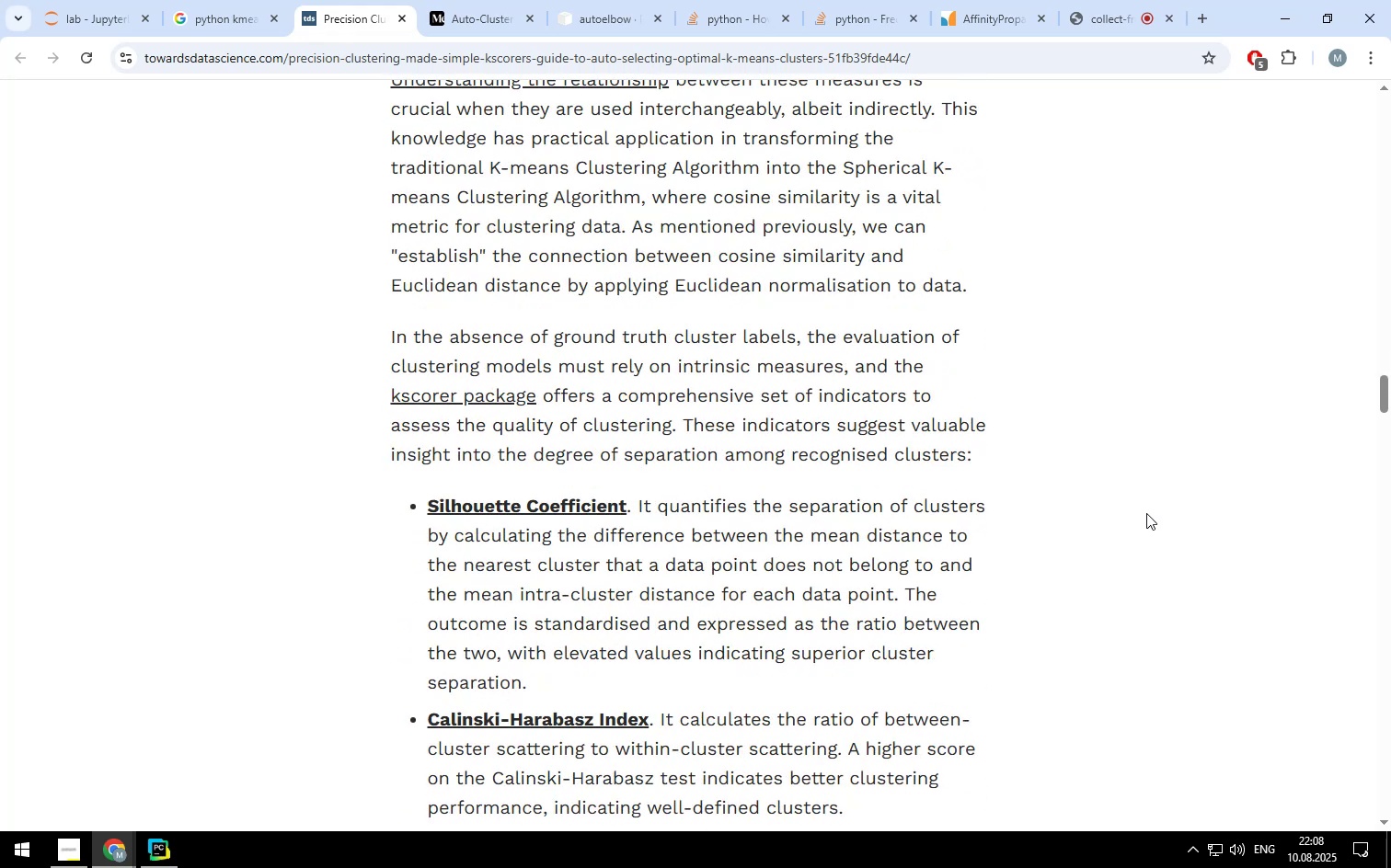 
key(Control+F)
 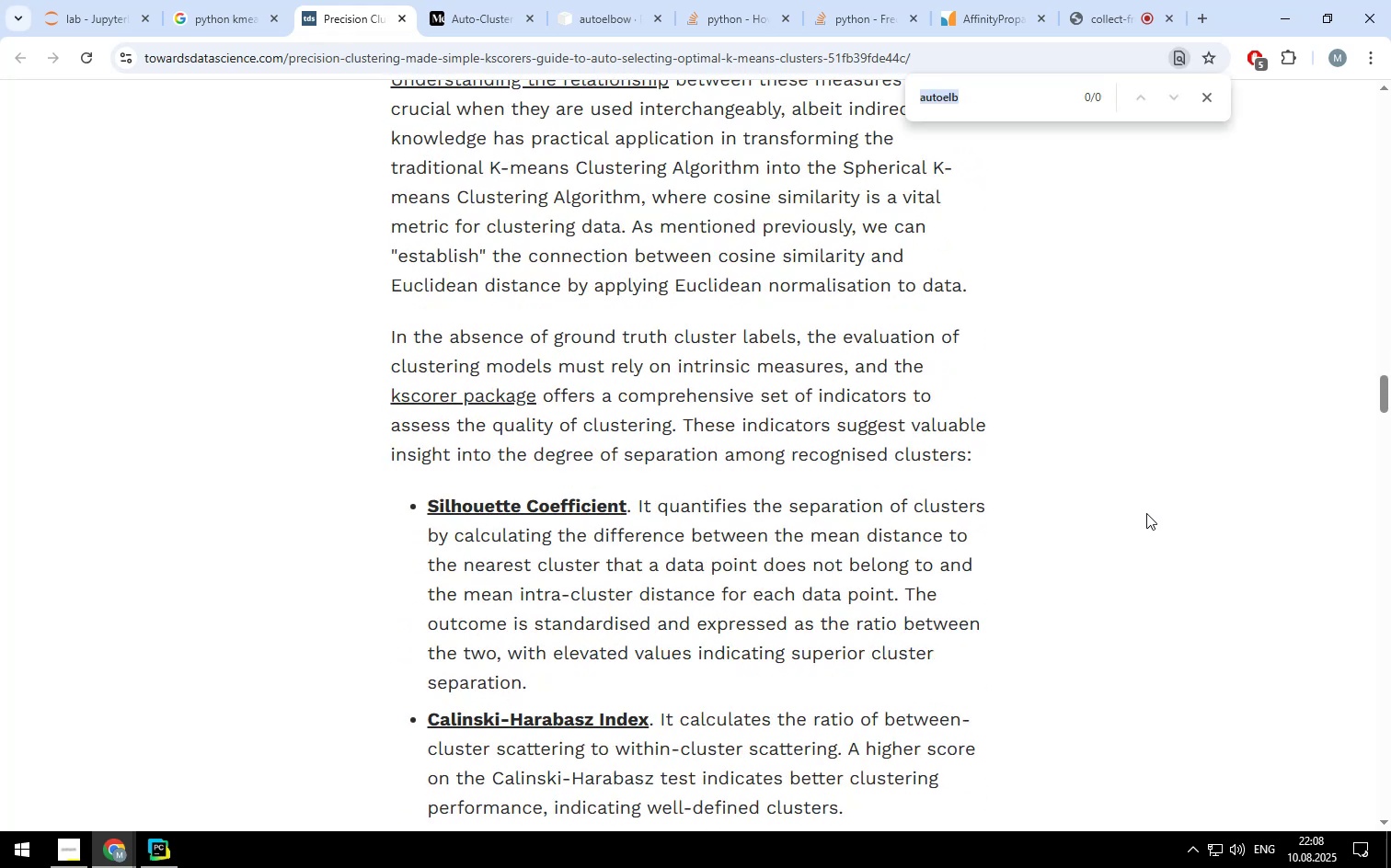 
type(kscorer)
 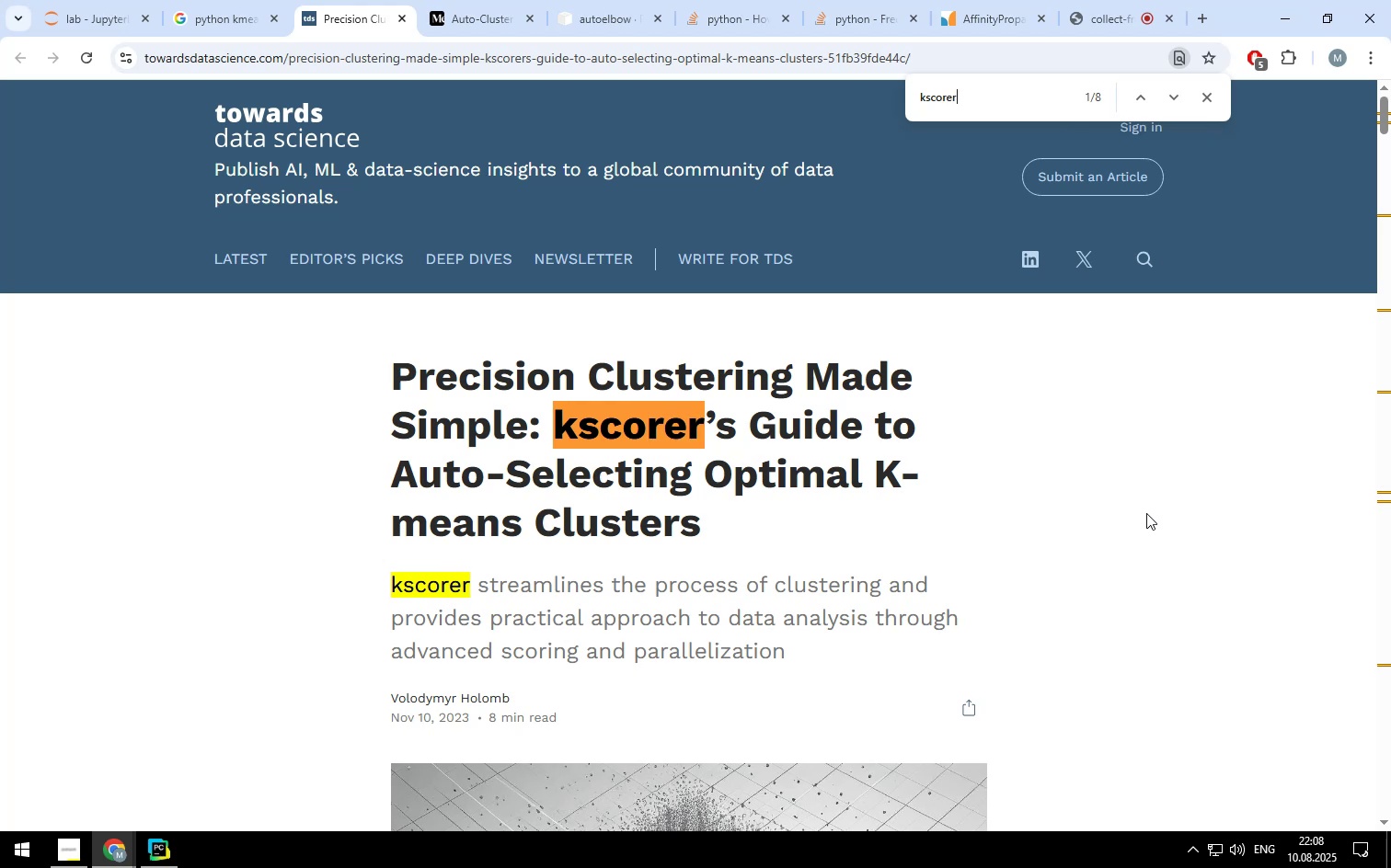 
key(Enter)
 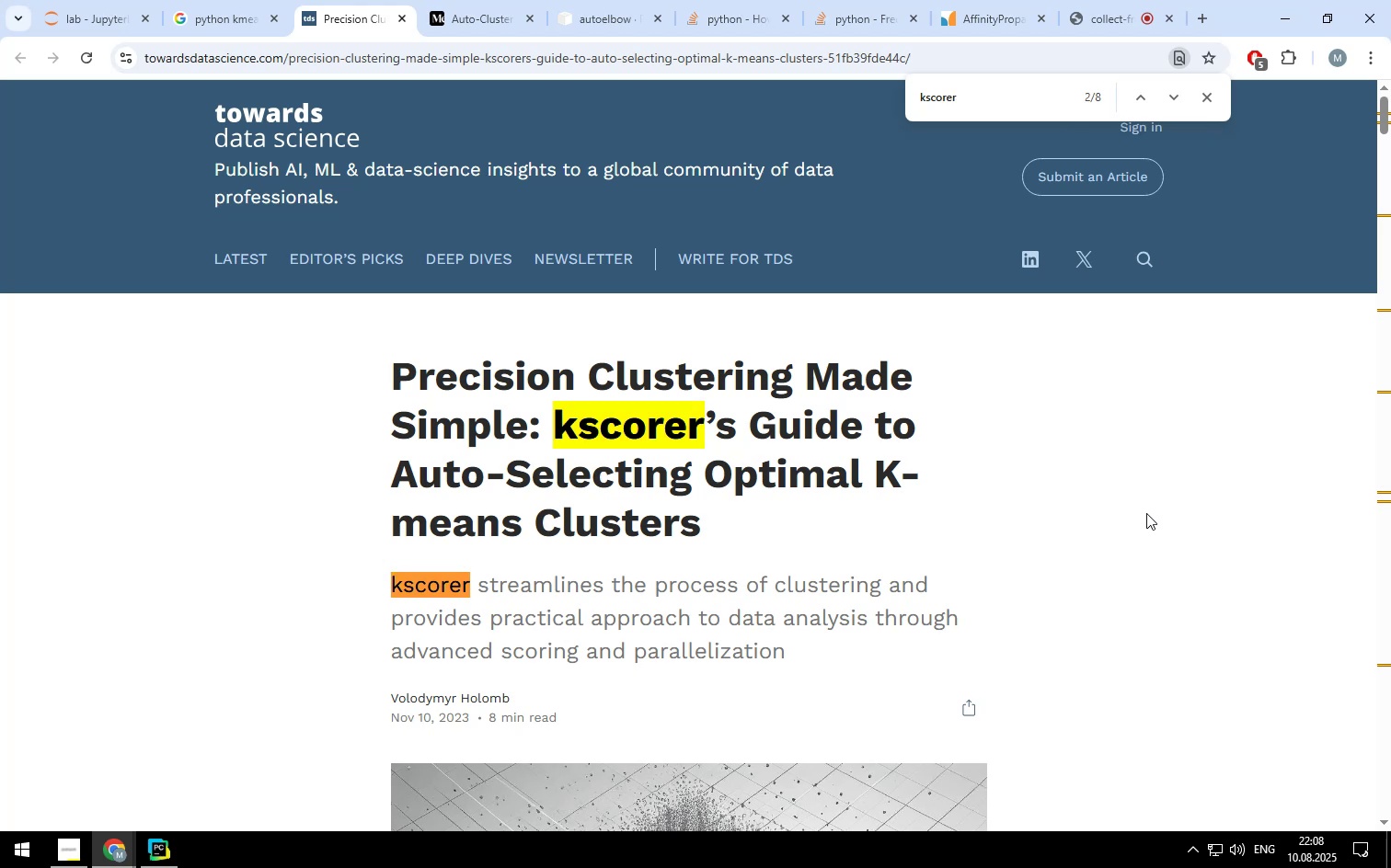 
key(Enter)
 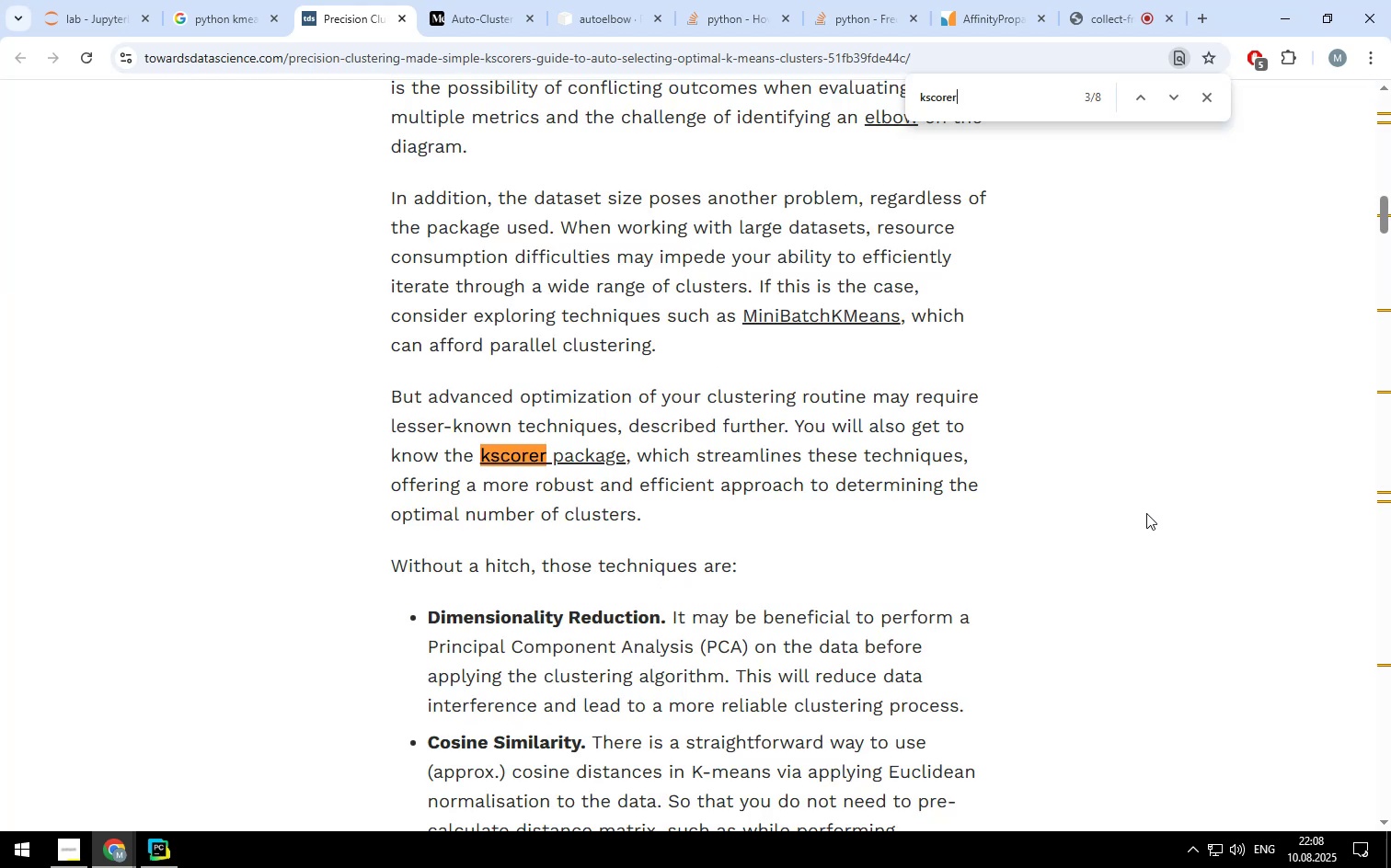 
key(Escape)
 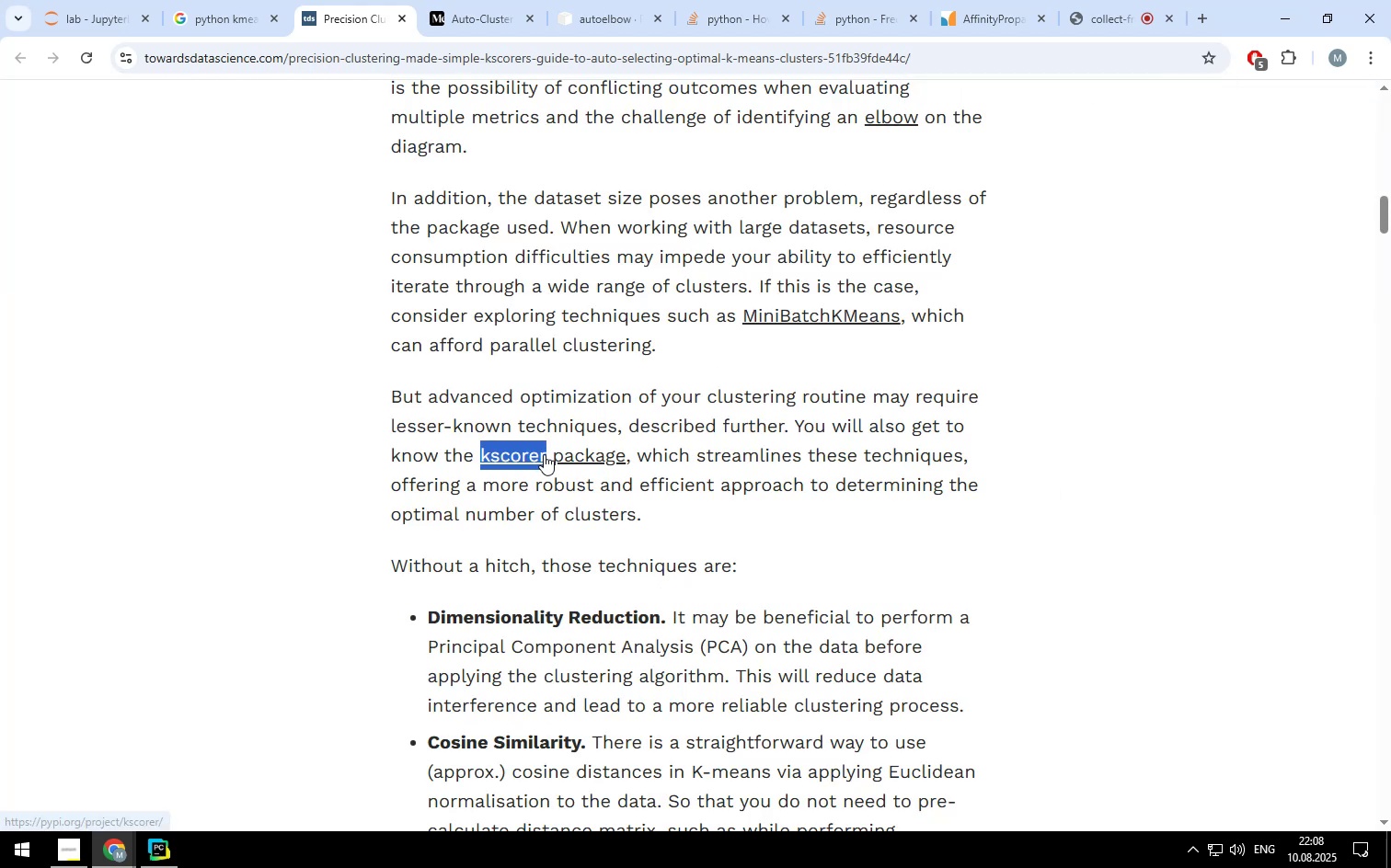 
left_click([544, 454])
 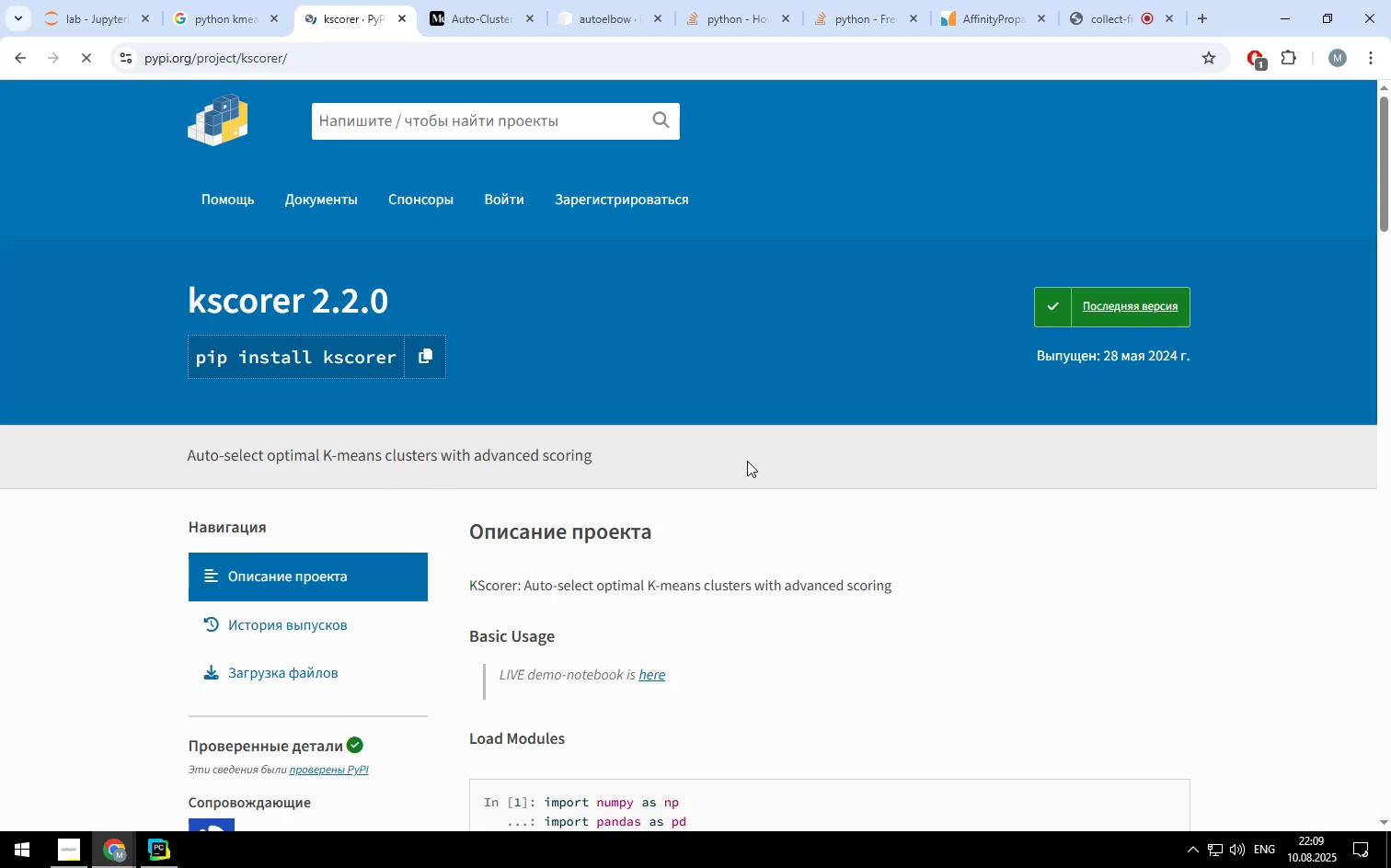 
scroll: coordinate [1055, 572], scroll_direction: down, amount: 8.0
 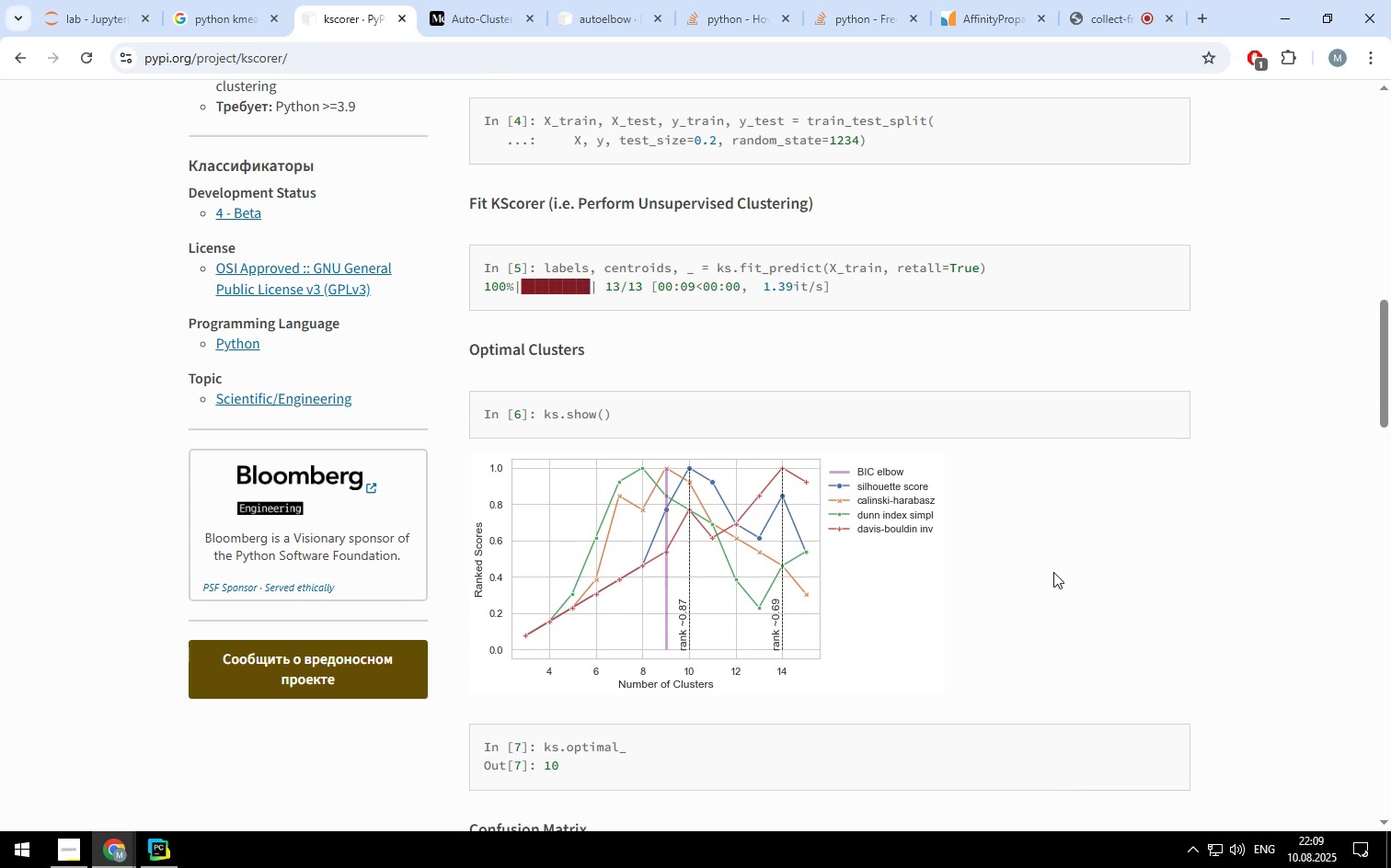 
wait(5.25)
 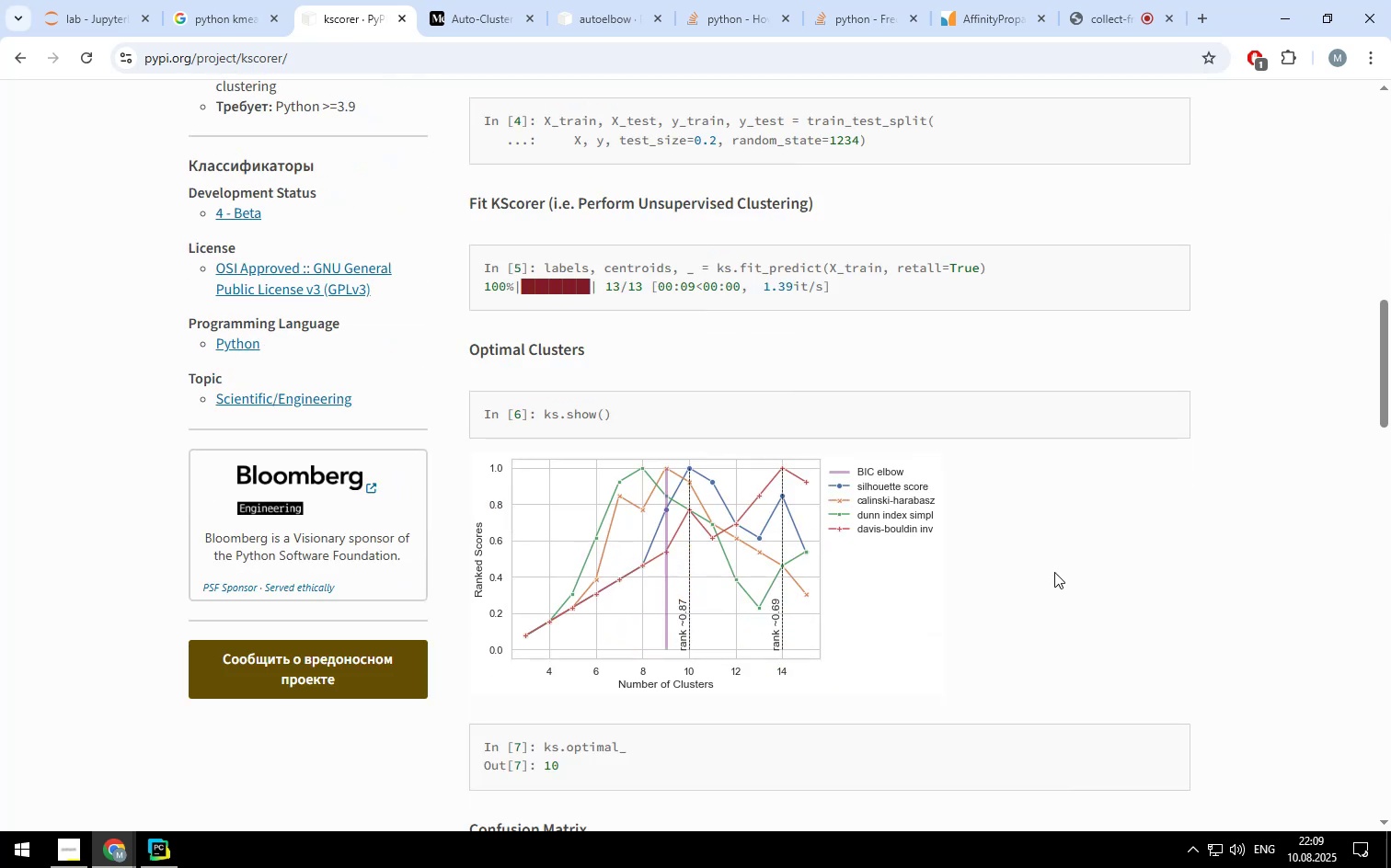 
scroll: coordinate [1053, 572], scroll_direction: down, amount: 15.0
 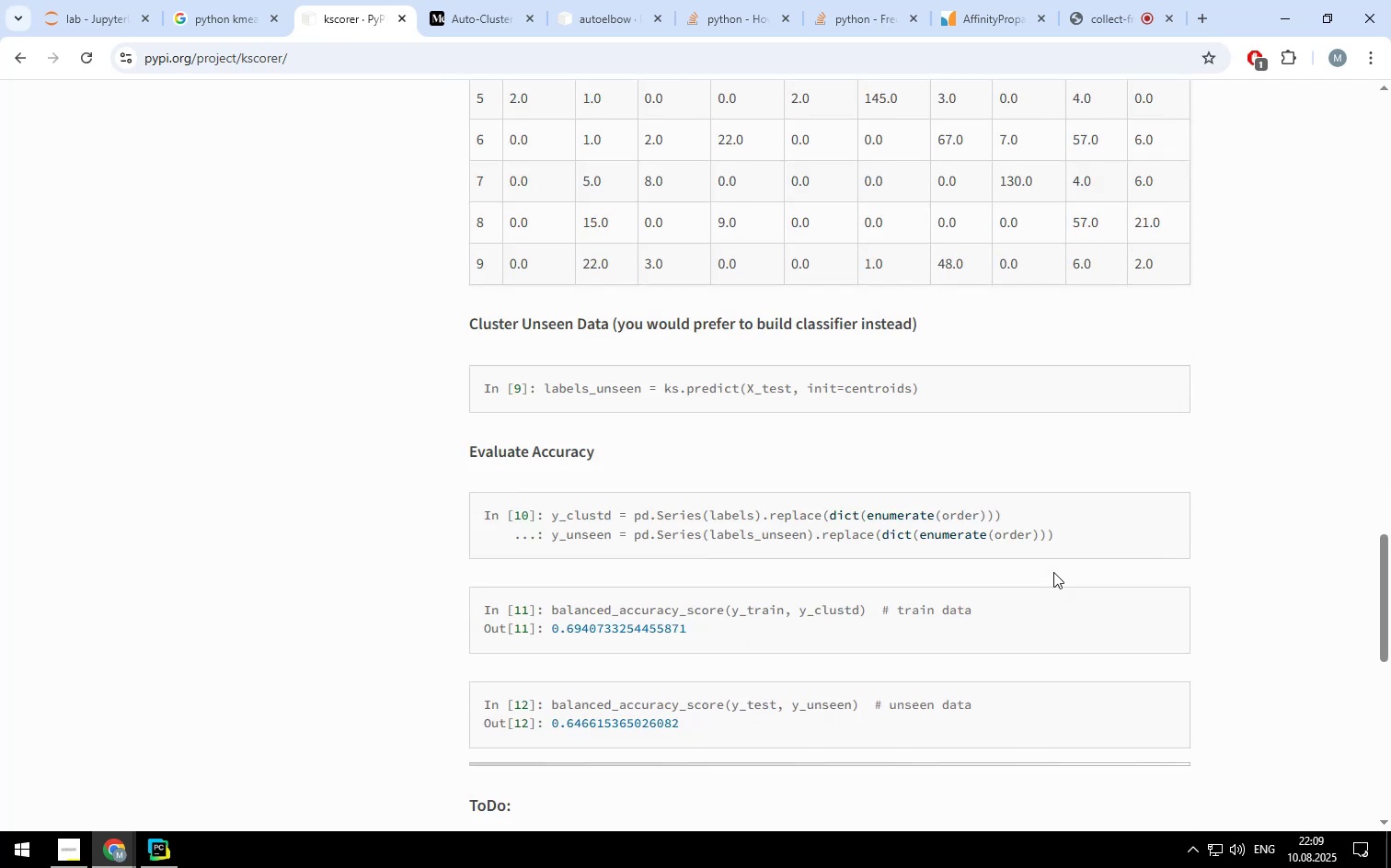 
scroll: coordinate [1053, 572], scroll_direction: up, amount: 20.0
 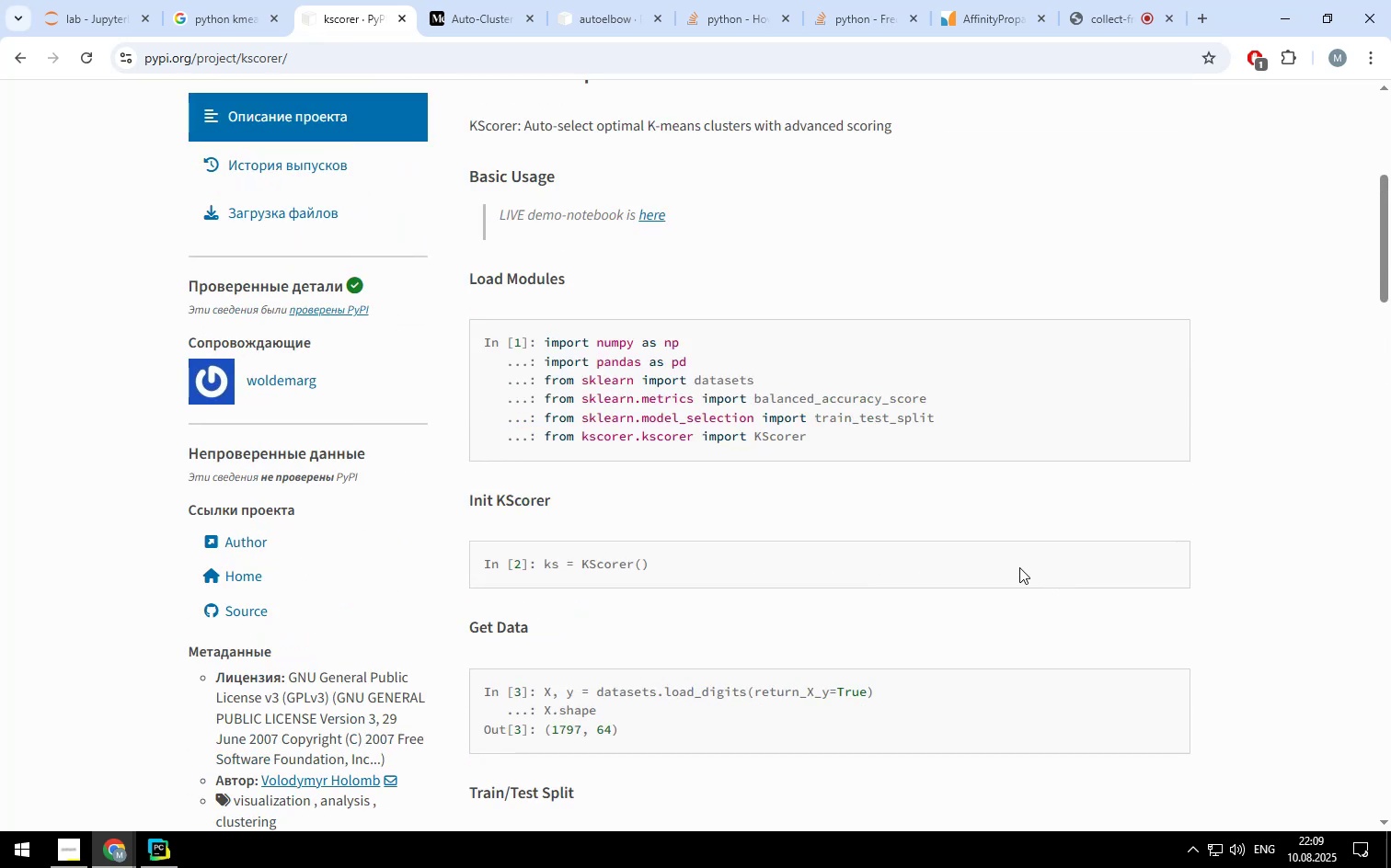 
scroll: coordinate [512, 452], scroll_direction: down, amount: 2.0
 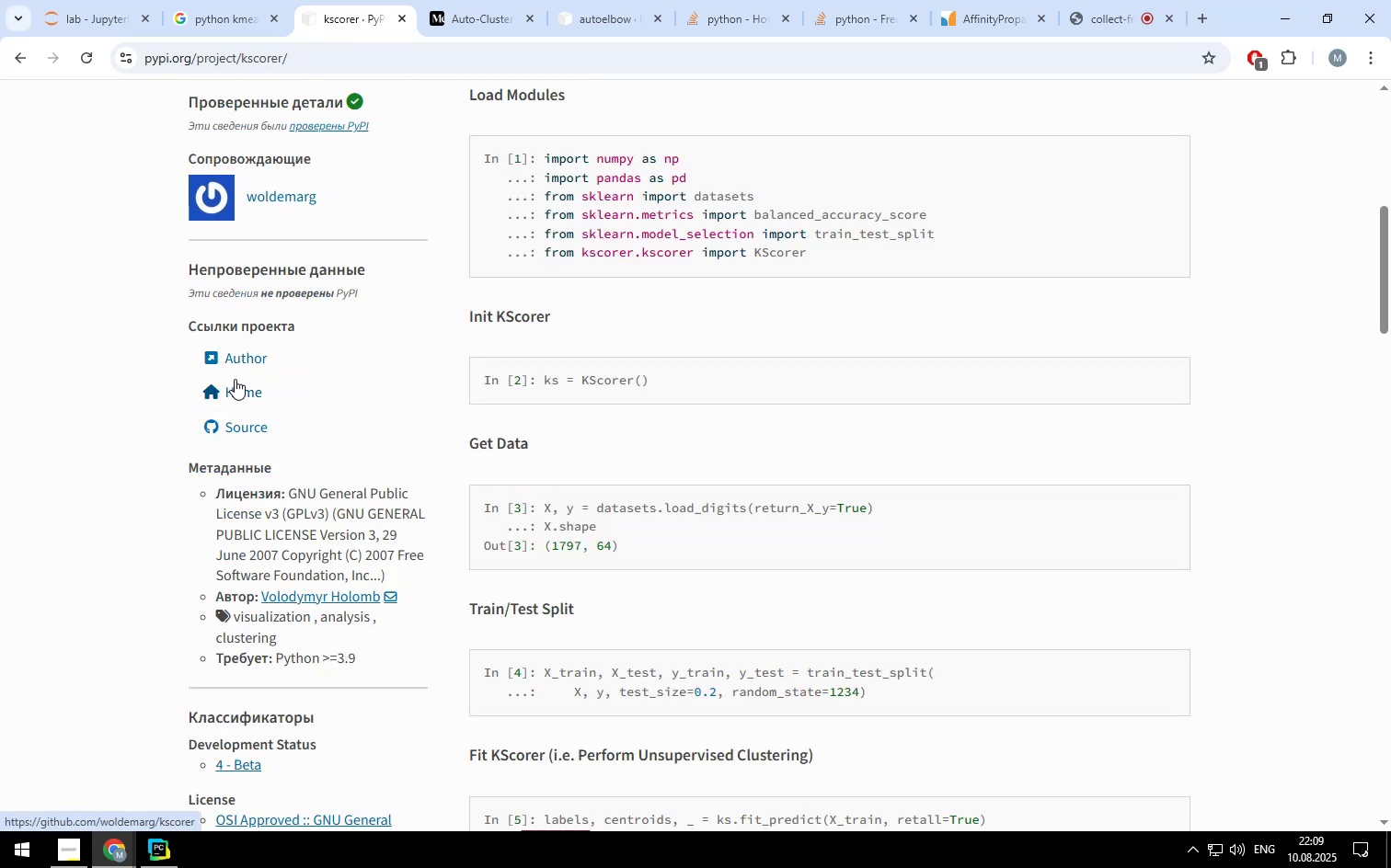 
left_click([235, 389])
 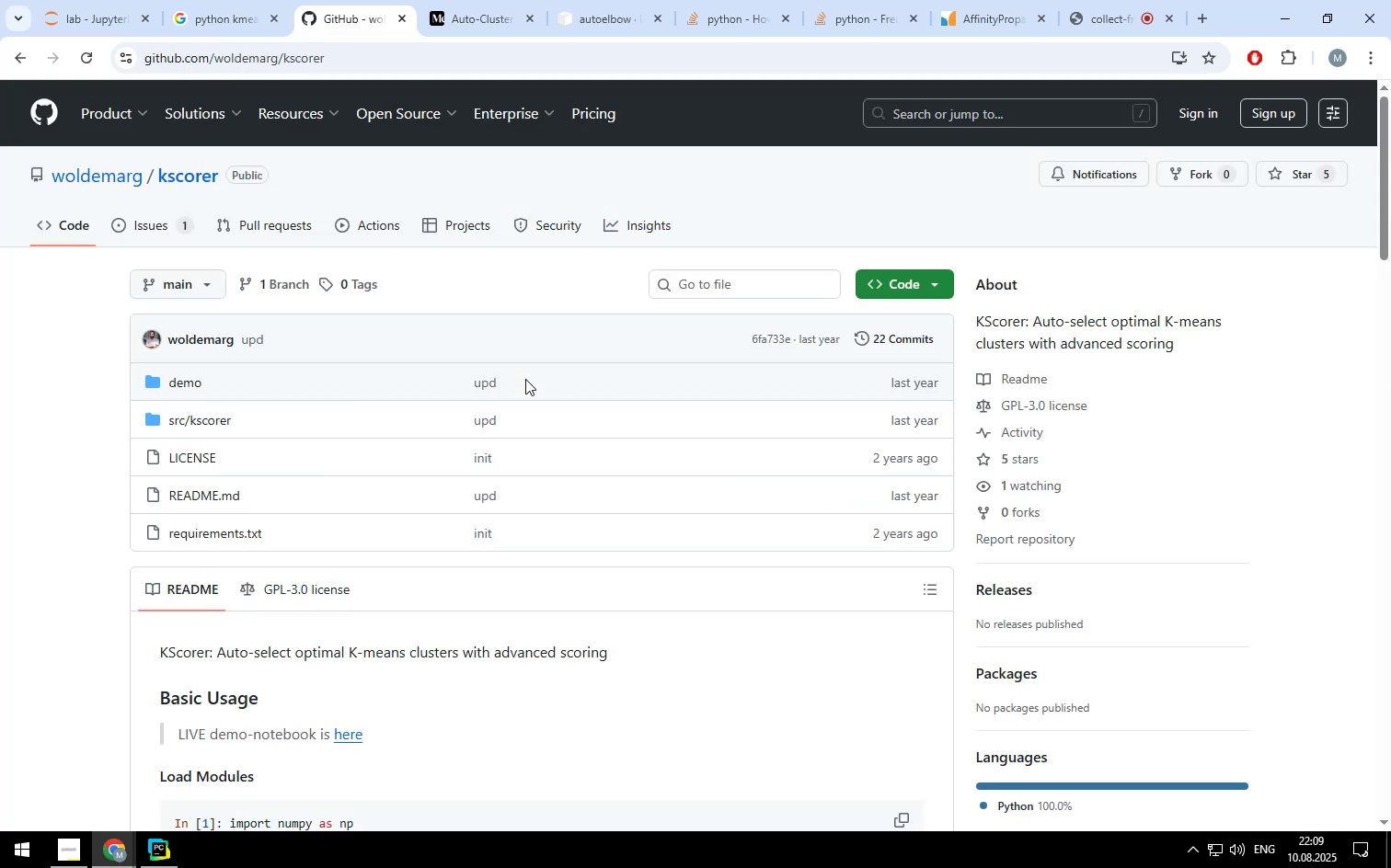 
scroll: coordinate [69, 410], scroll_direction: down, amount: 12.0
 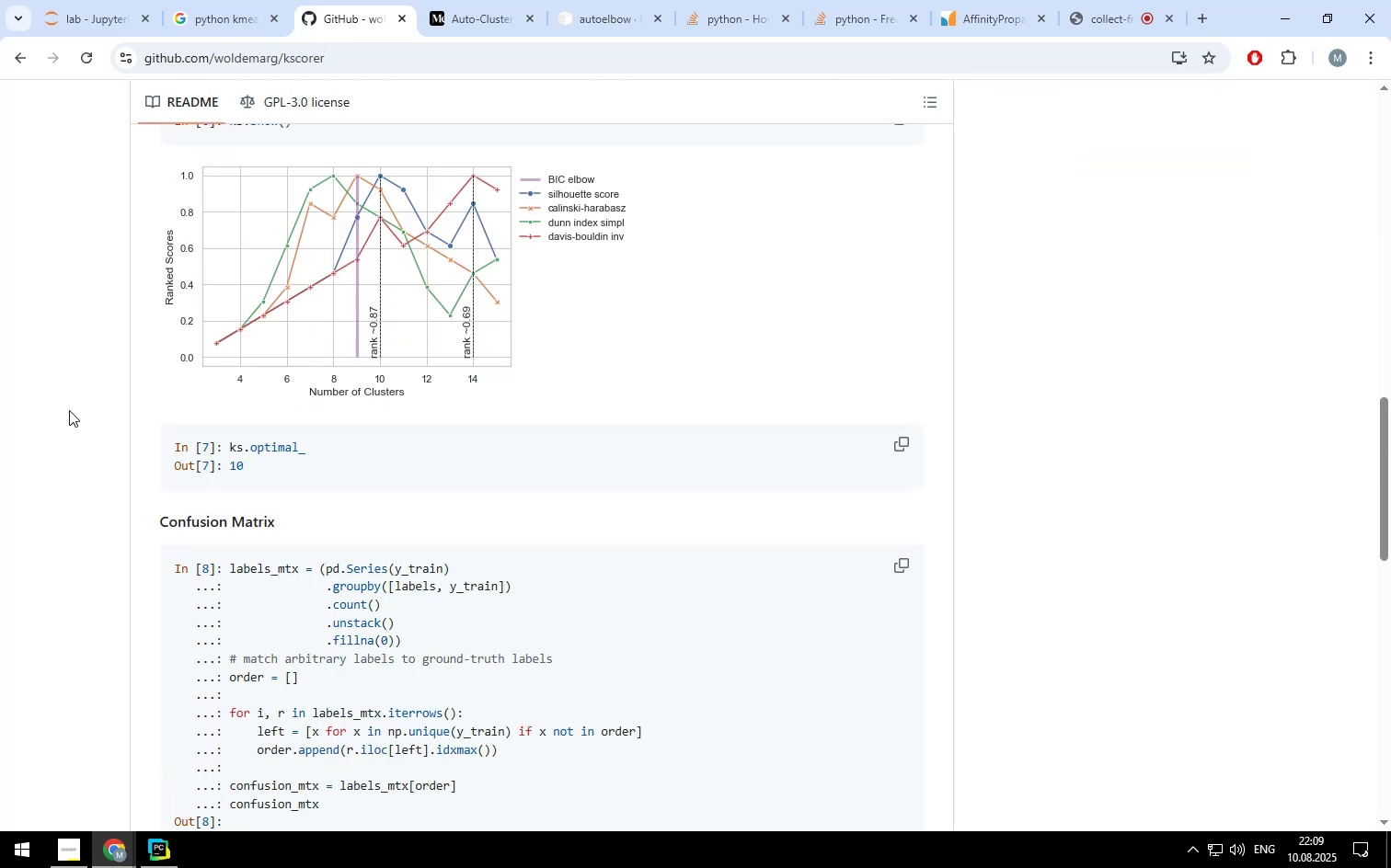 
scroll: coordinate [70, 410], scroll_direction: down, amount: 9.0
 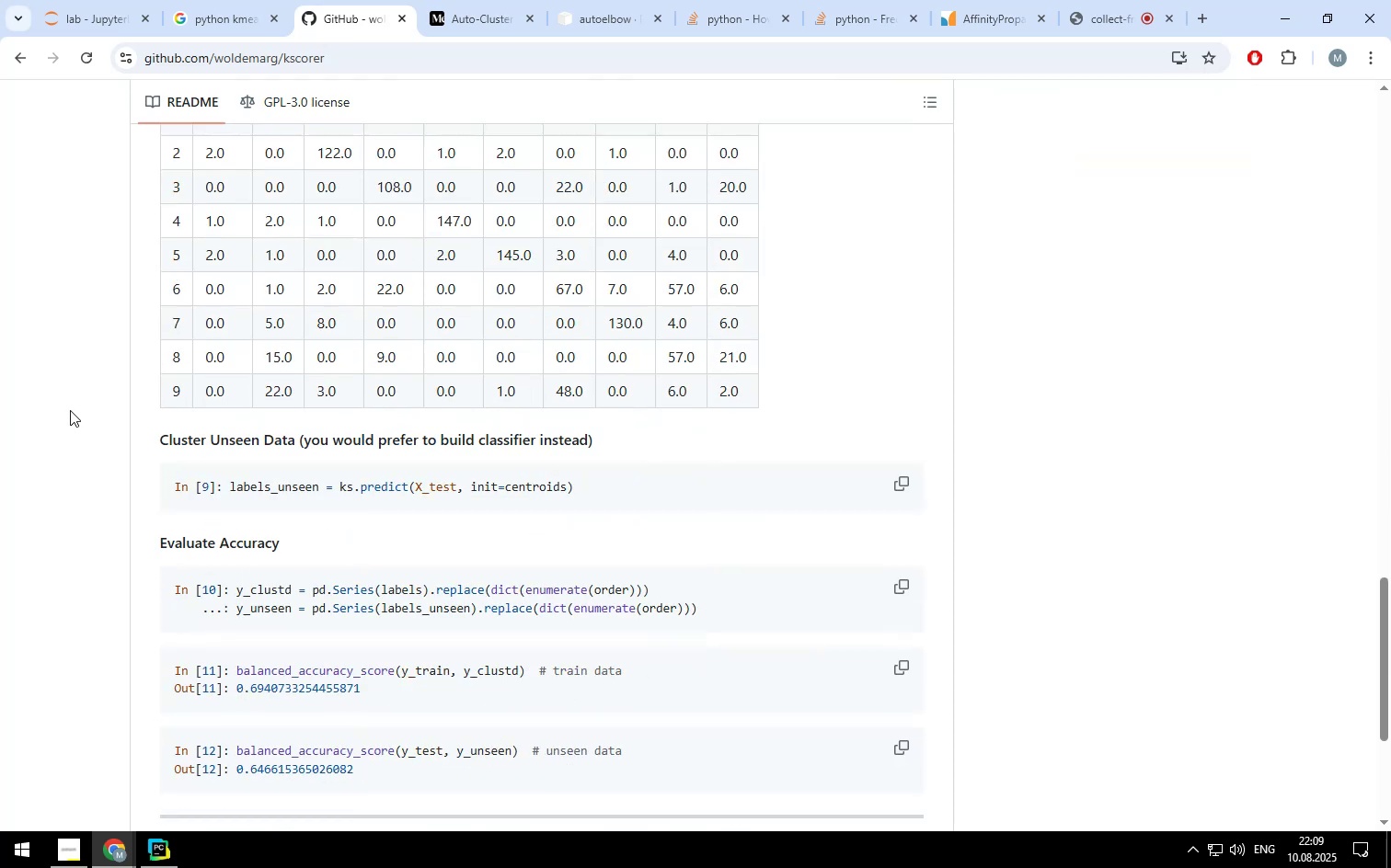 
scroll: coordinate [72, 411], scroll_direction: up, amount: 22.0
 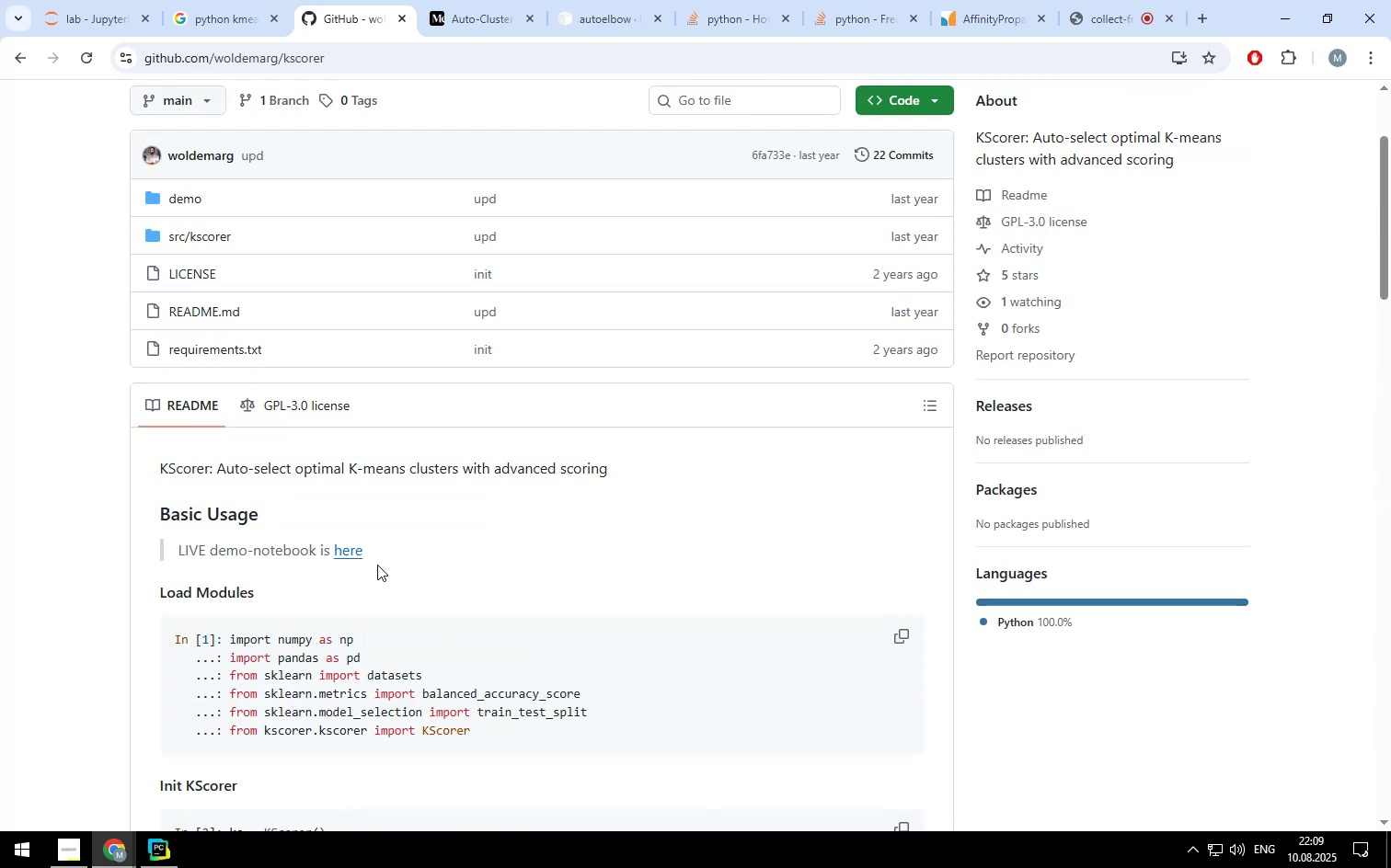 
left_click([346, 551])
 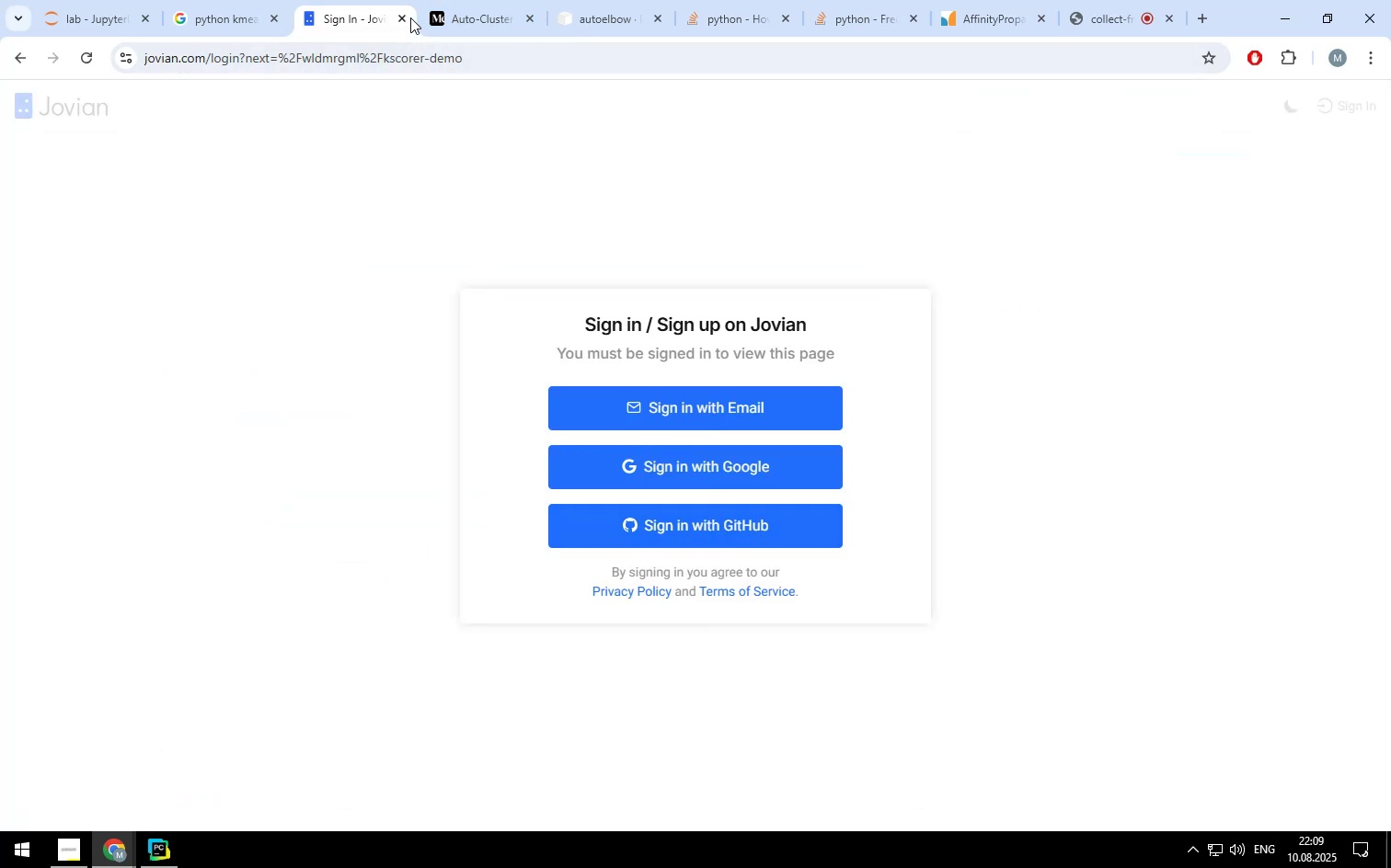 
left_click([20, 51])
 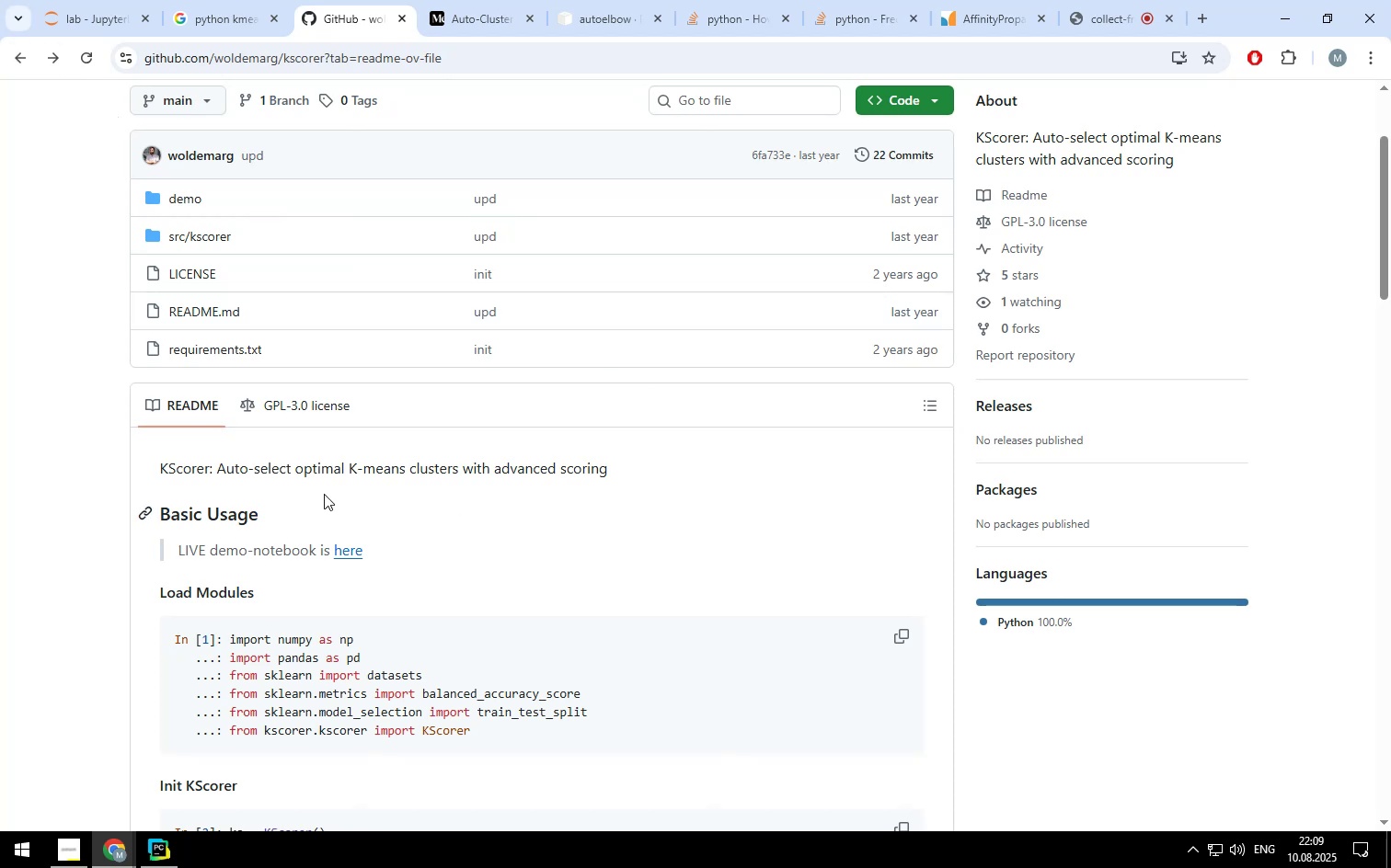 
scroll: coordinate [90, 336], scroll_direction: down, amount: 20.0
 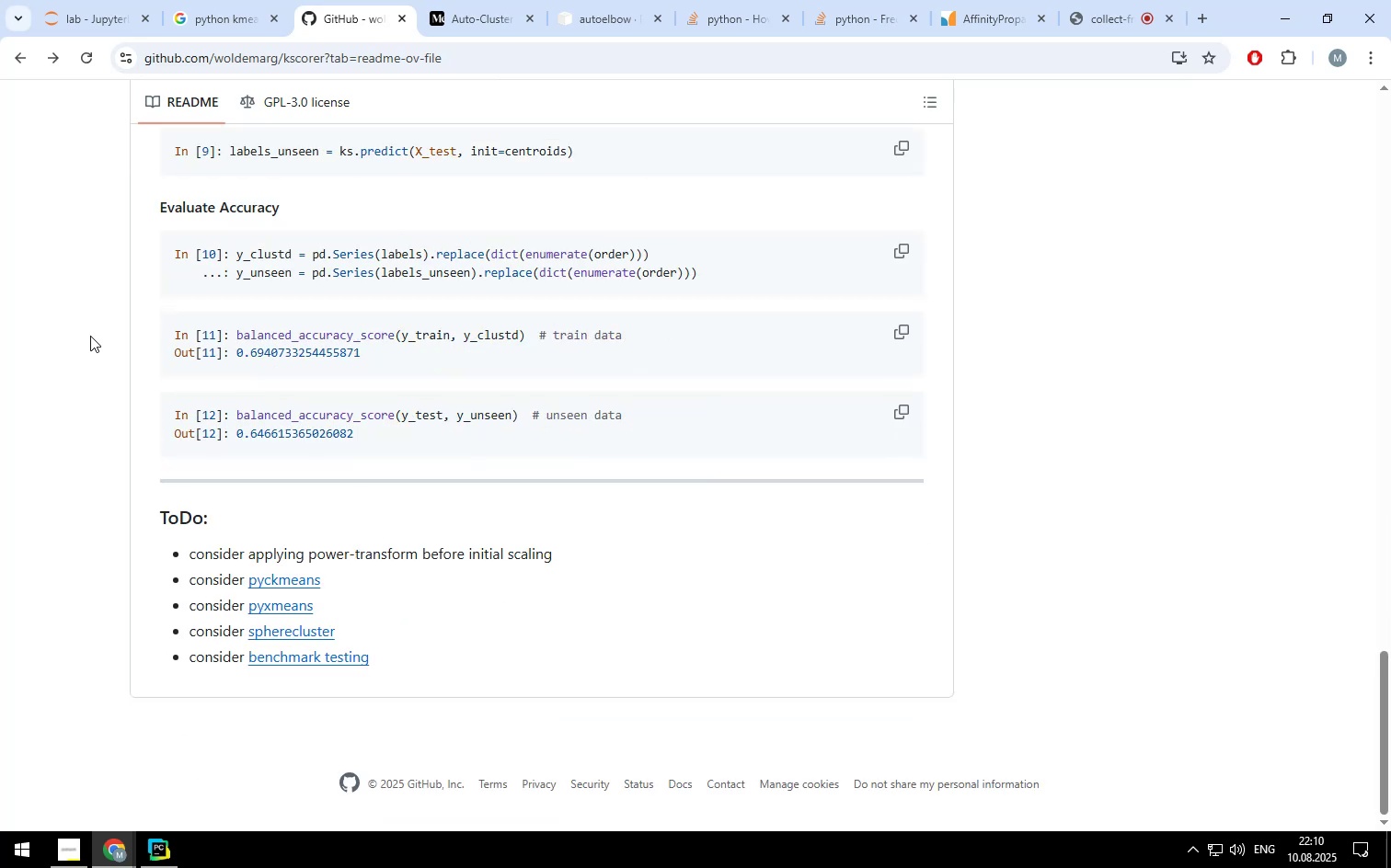 
scroll: coordinate [90, 336], scroll_direction: up, amount: 12.0
 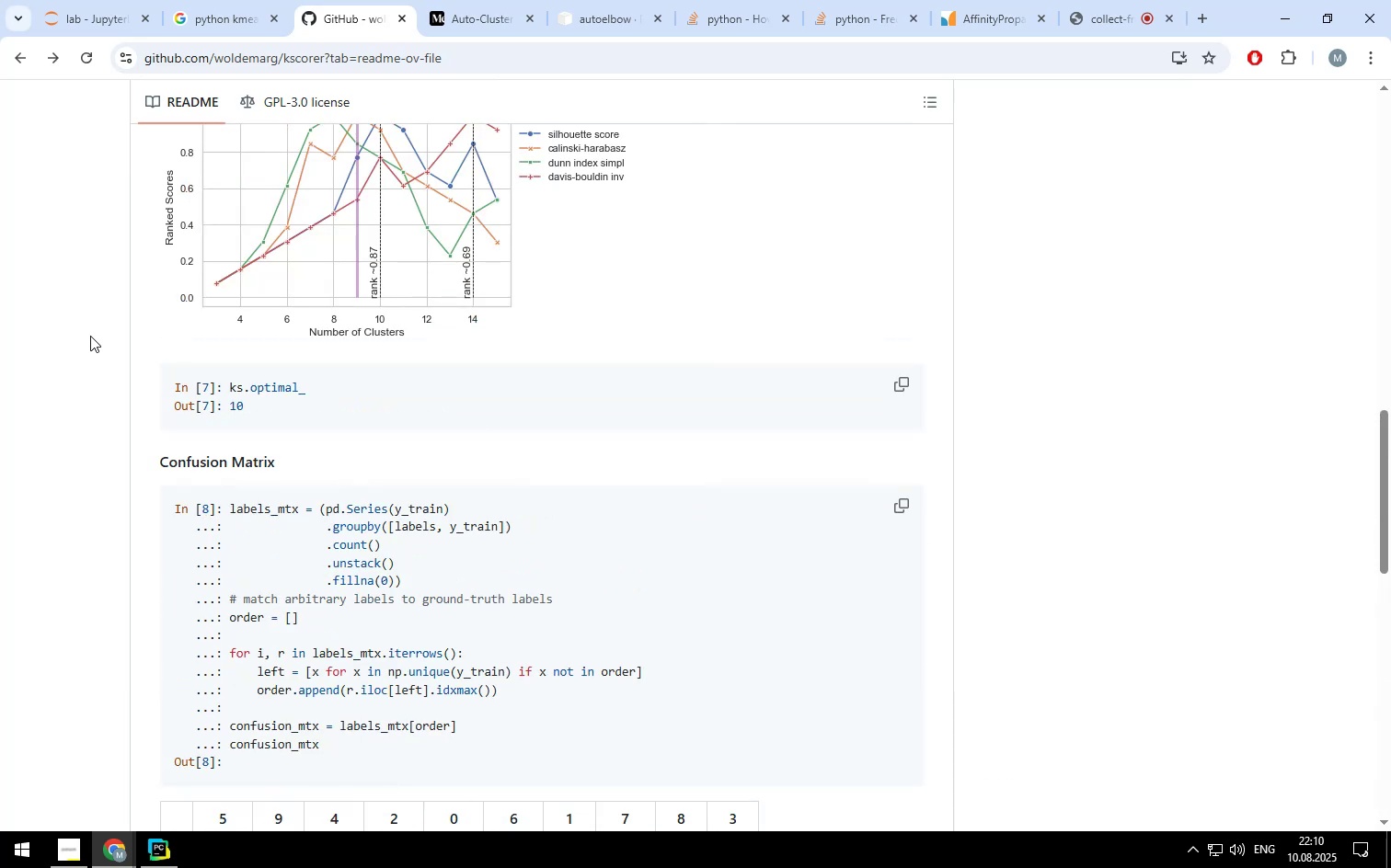 
scroll: coordinate [90, 337], scroll_direction: down, amount: 13.0
 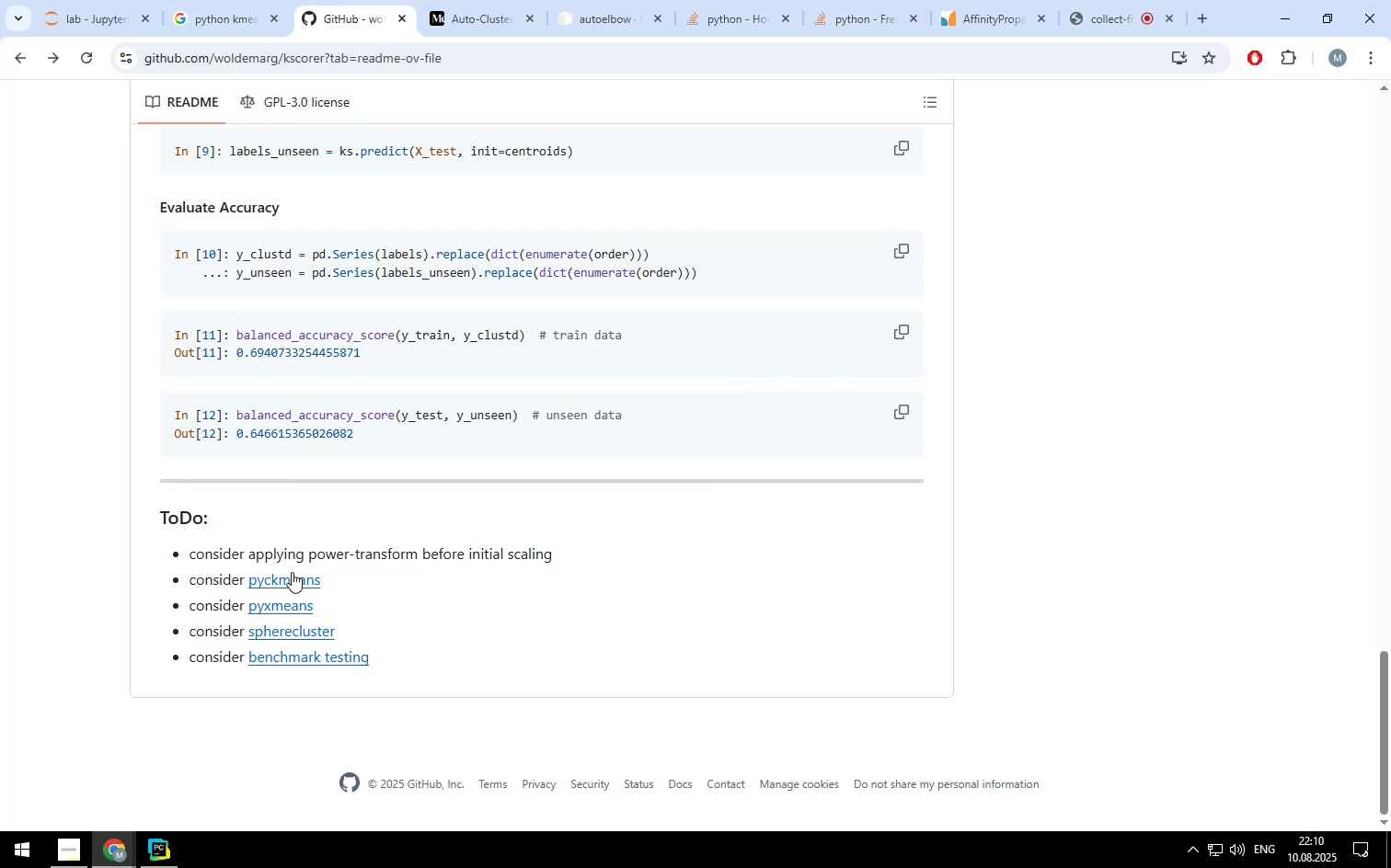 
left_click([292, 576])
 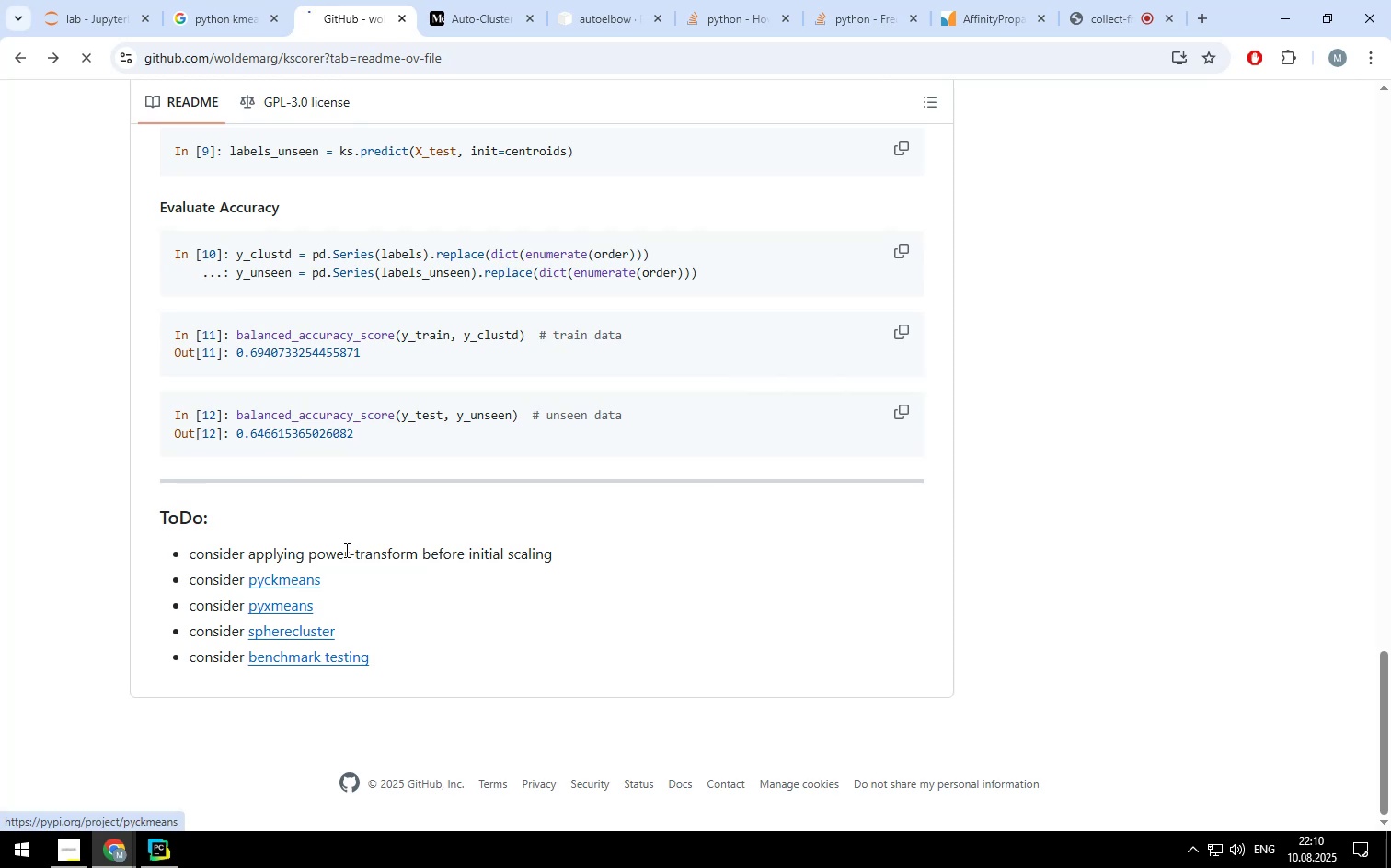 
mouse_move([488, 511])
 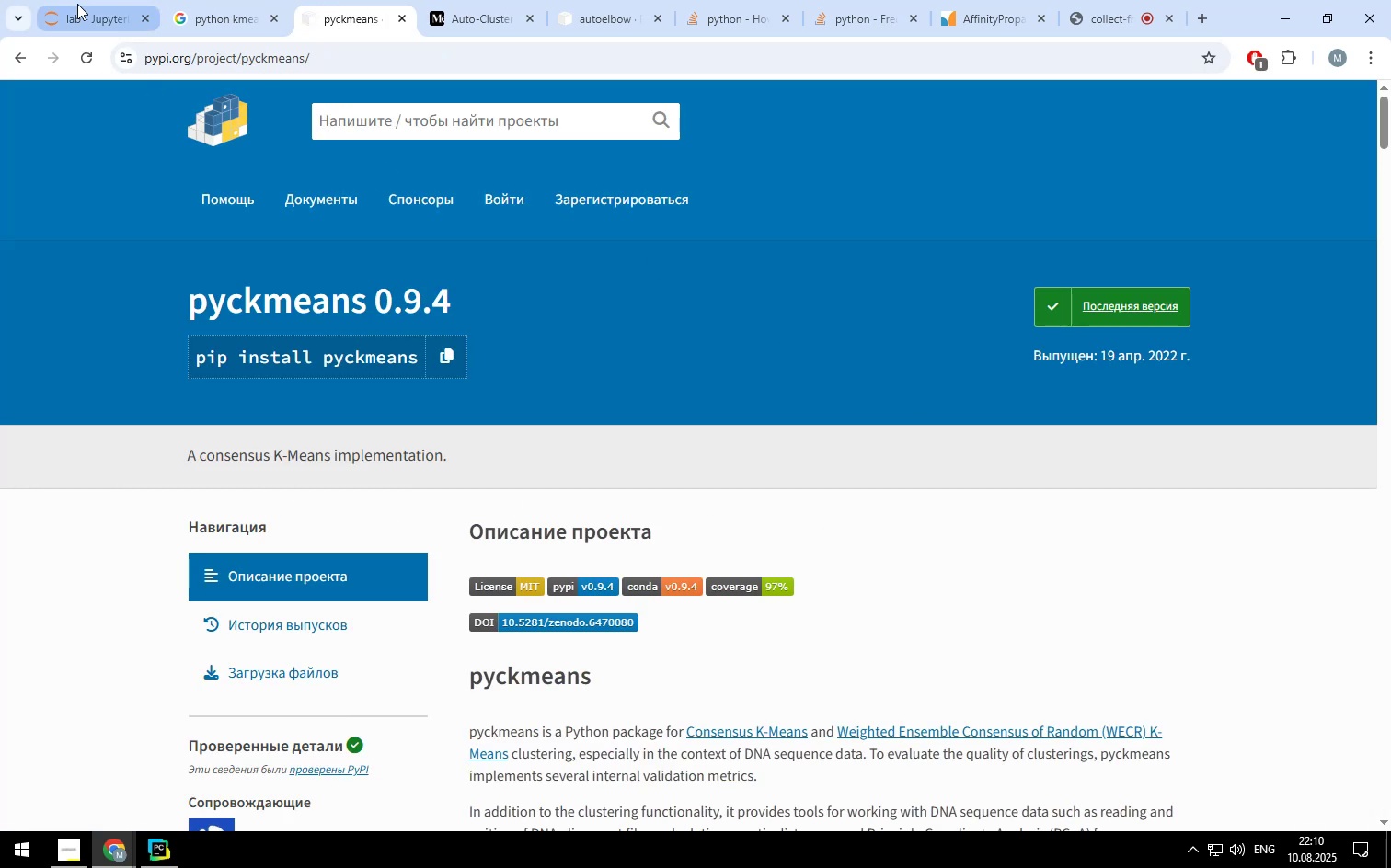 
left_click([20, 58])
 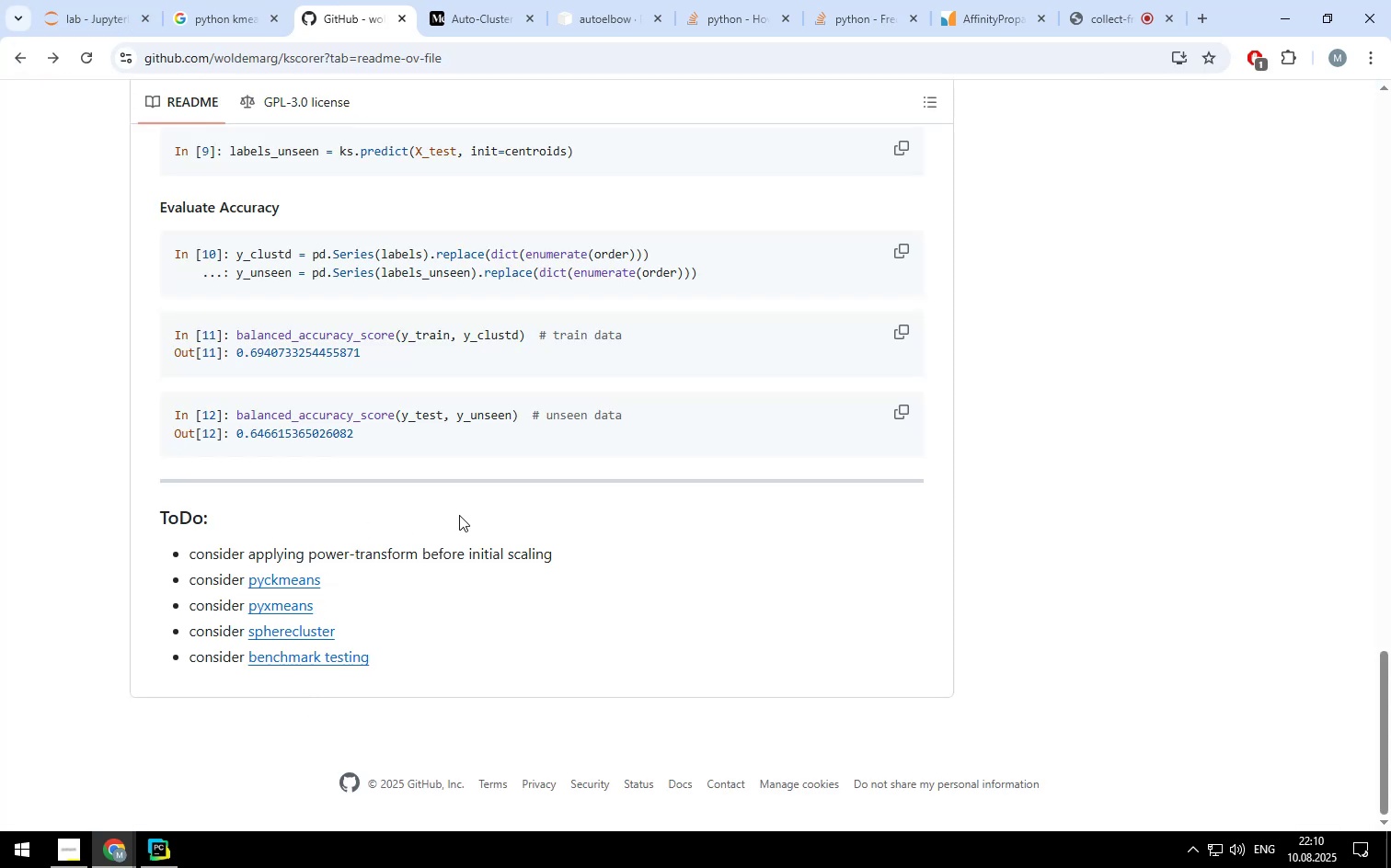 
left_click([296, 603])
 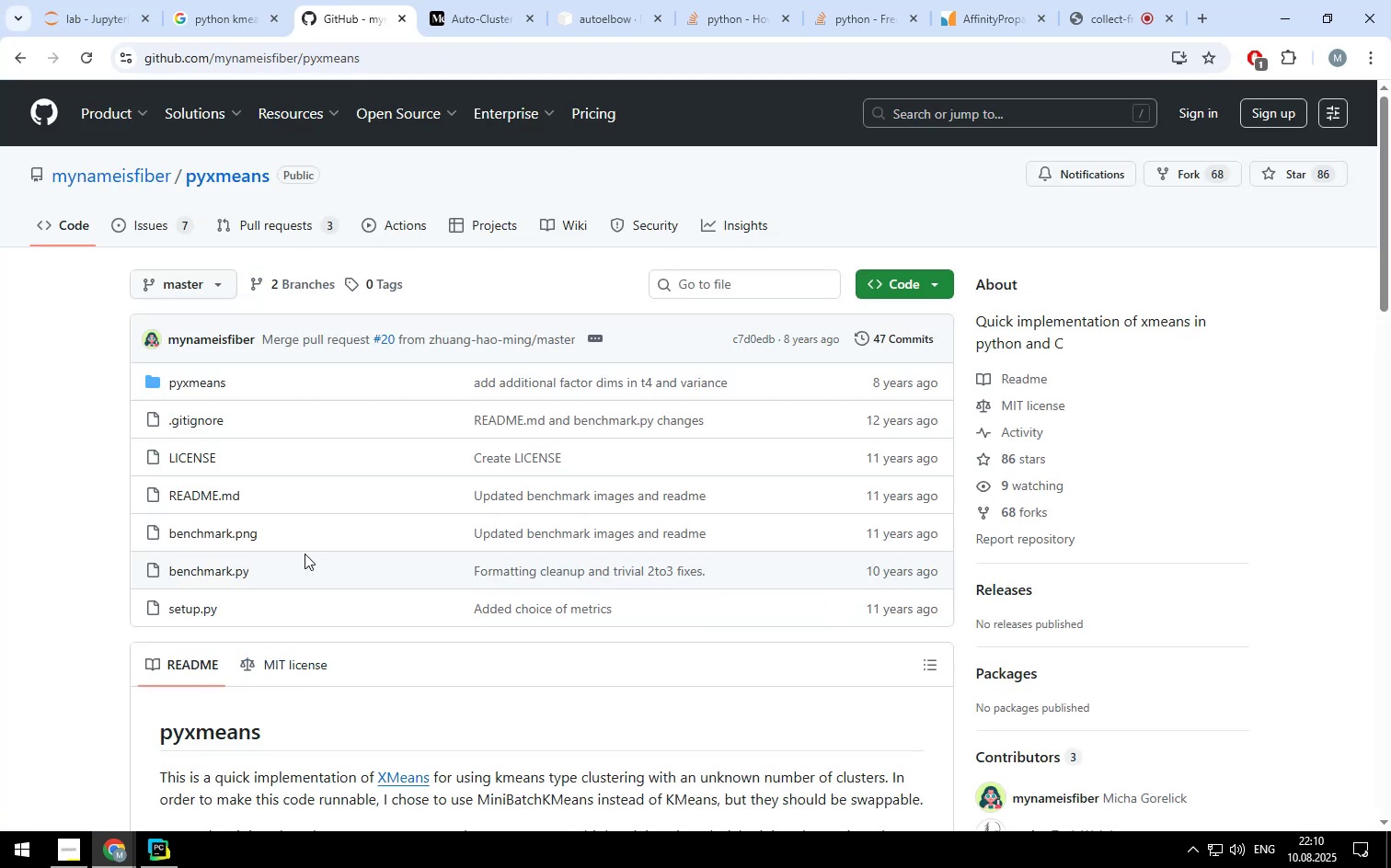 
scroll: coordinate [70, 537], scroll_direction: down, amount: 3.0
 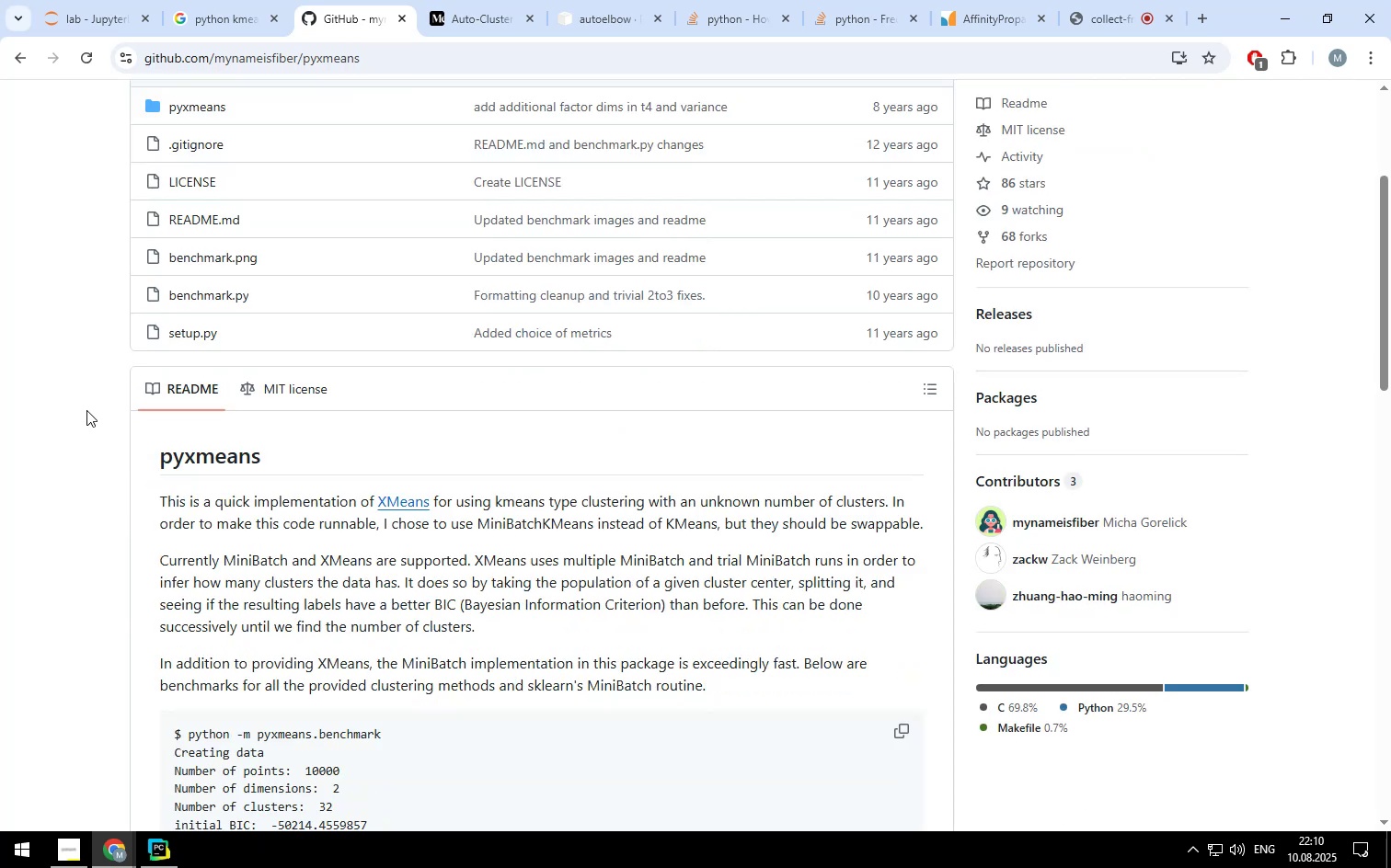 
wait(5.65)
 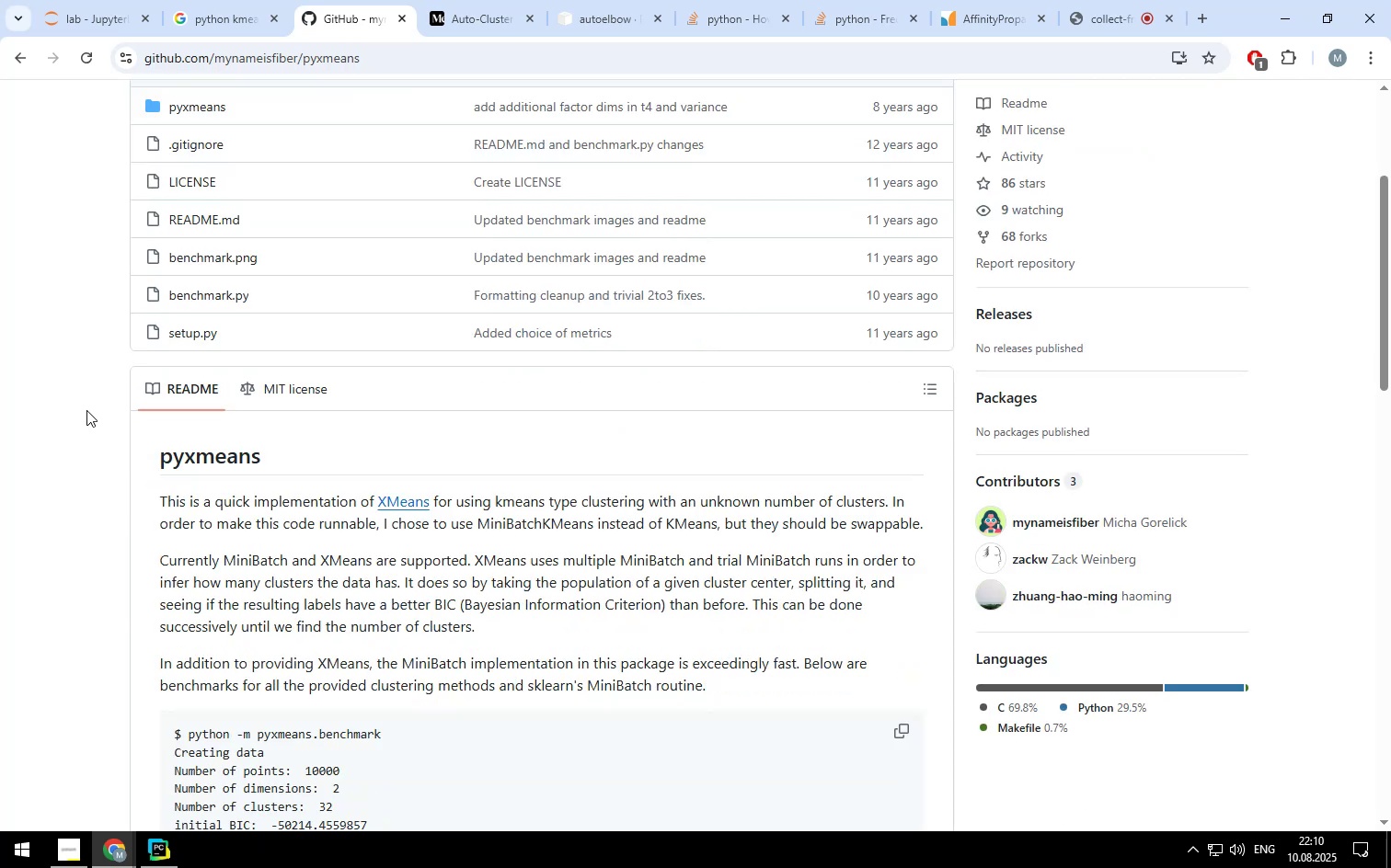 
left_click([19, 61])
 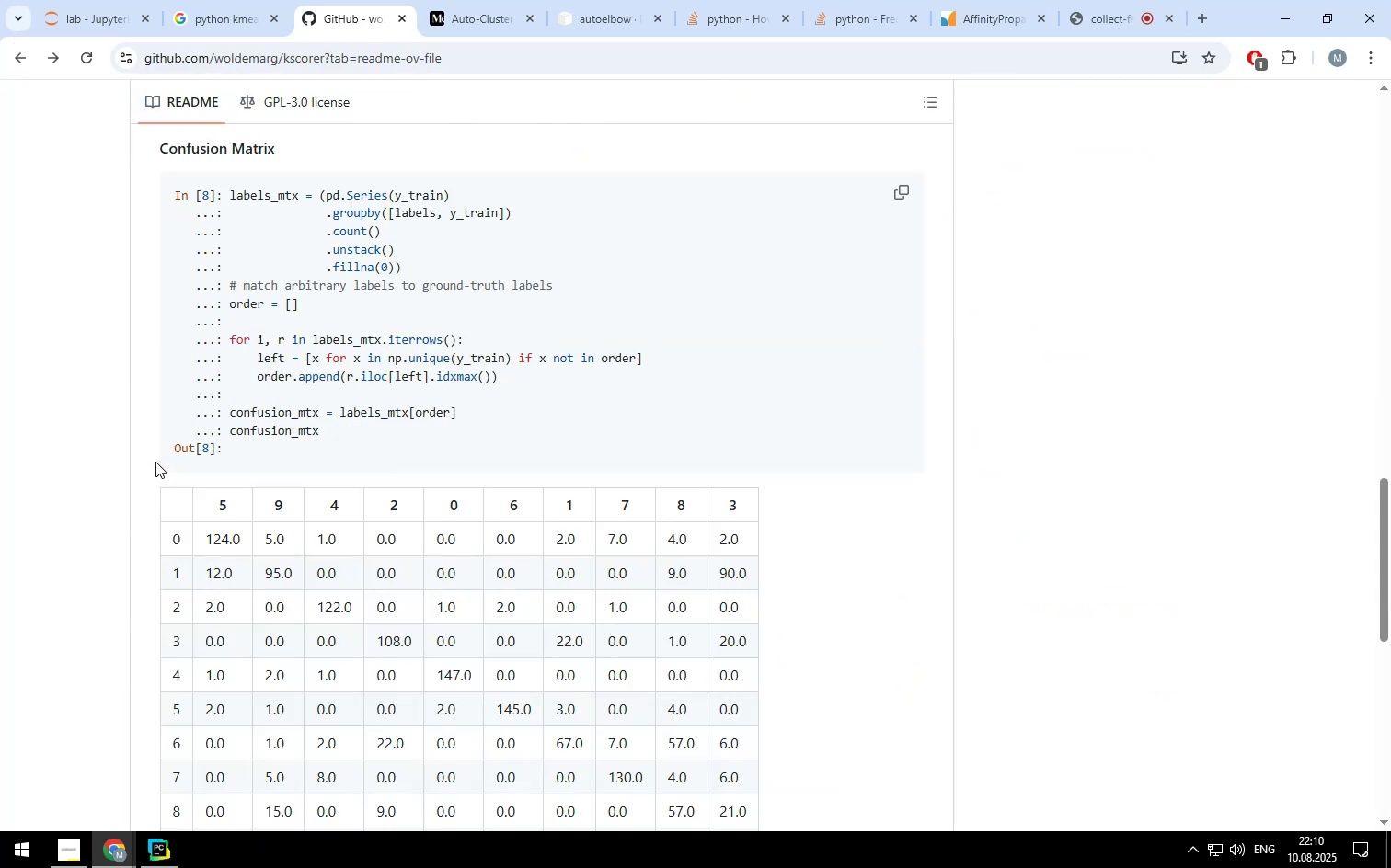 
scroll: coordinate [154, 453], scroll_direction: up, amount: 18.0
 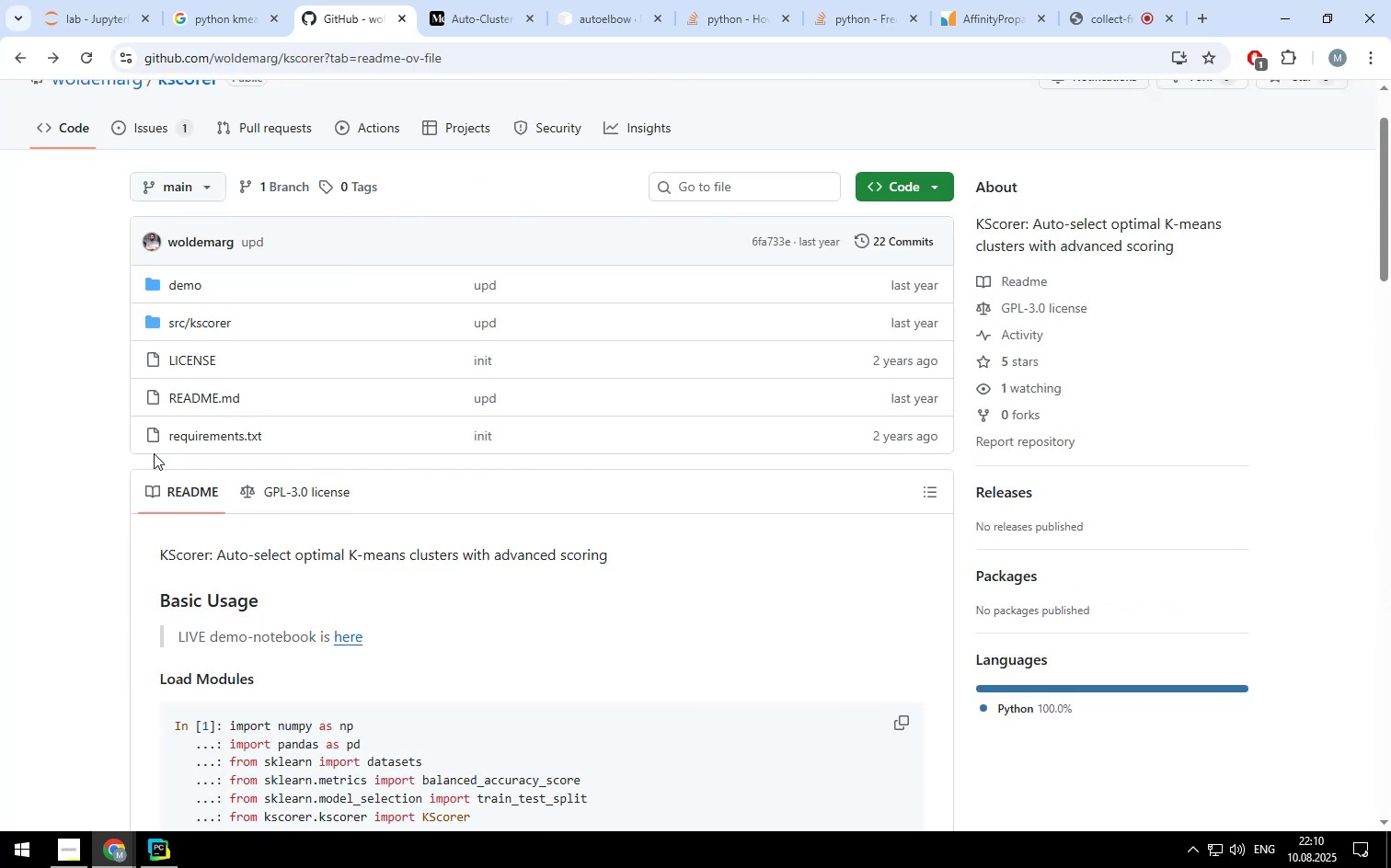 
scroll: coordinate [154, 453], scroll_direction: down, amount: 3.0
 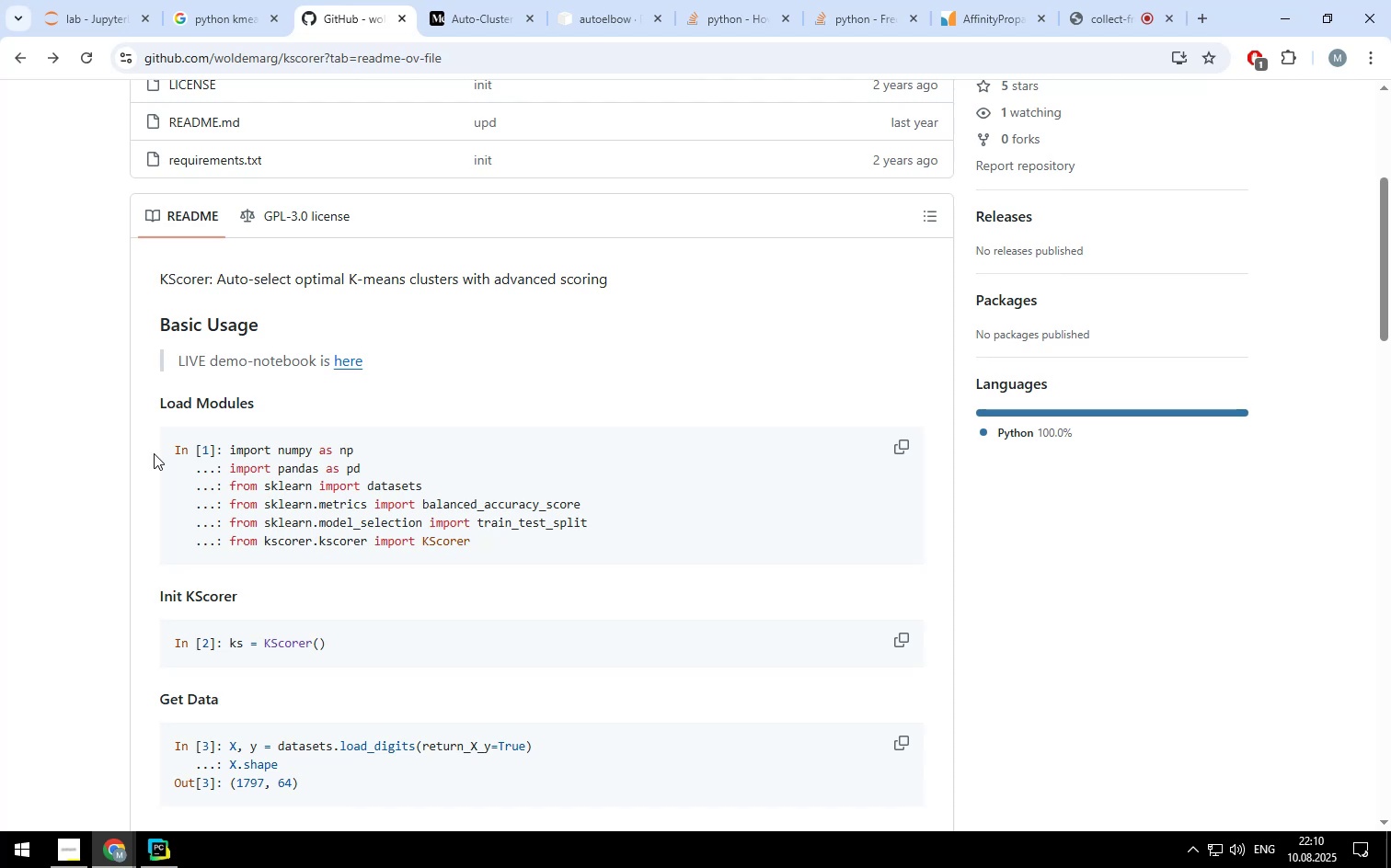 
scroll: coordinate [151, 453], scroll_direction: up, amount: 1.0
 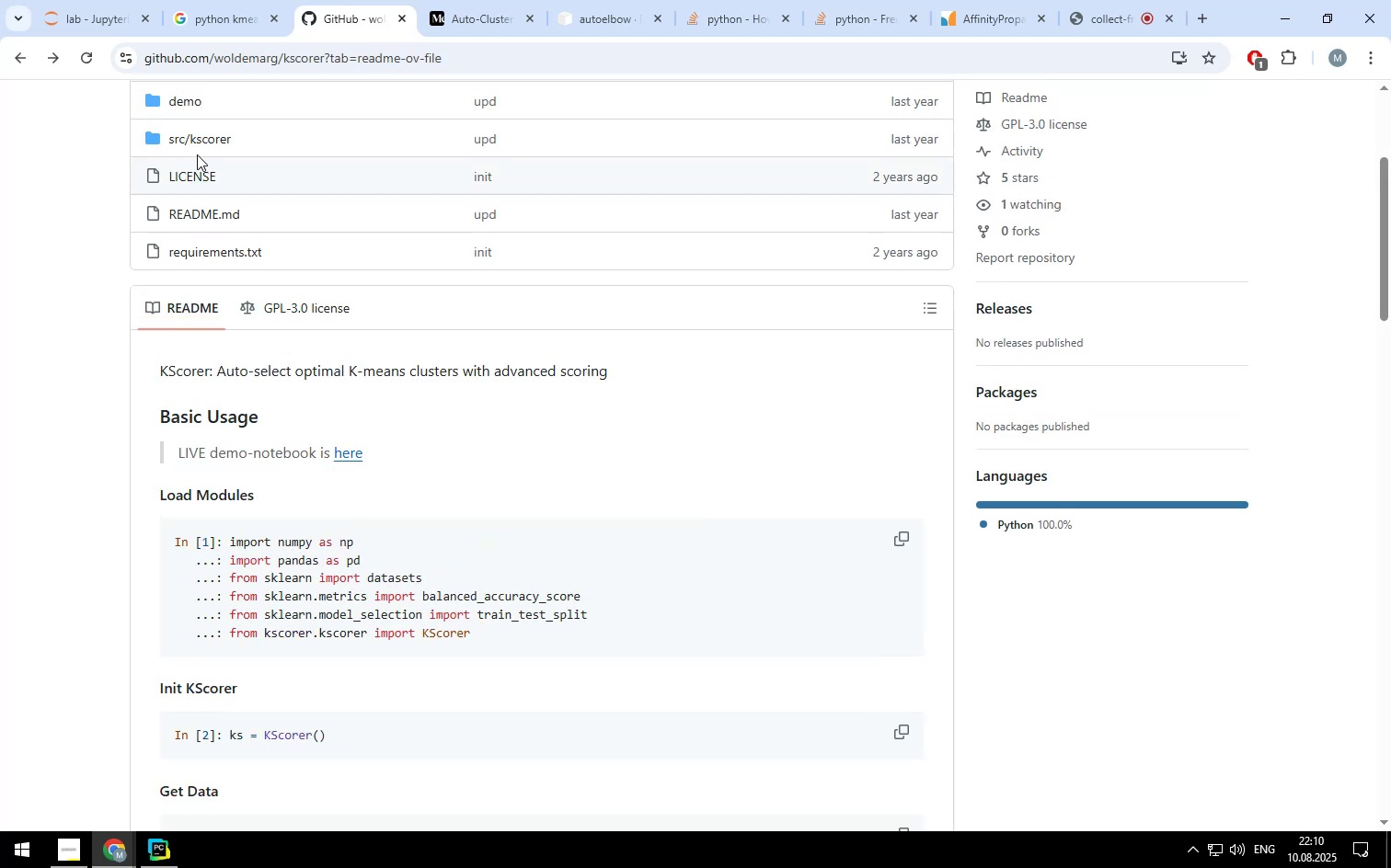 
left_click([198, 143])
 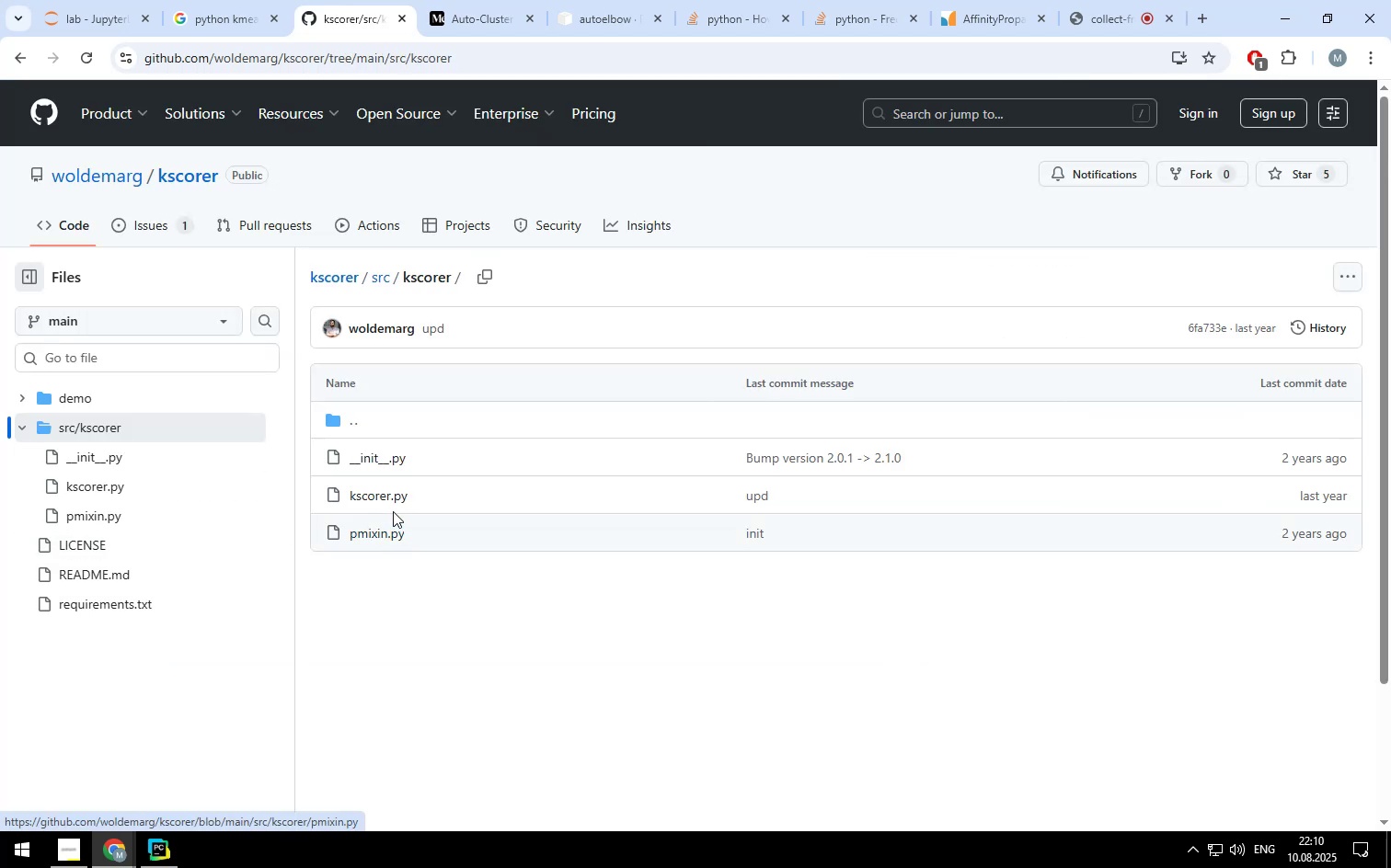 
left_click([392, 496])
 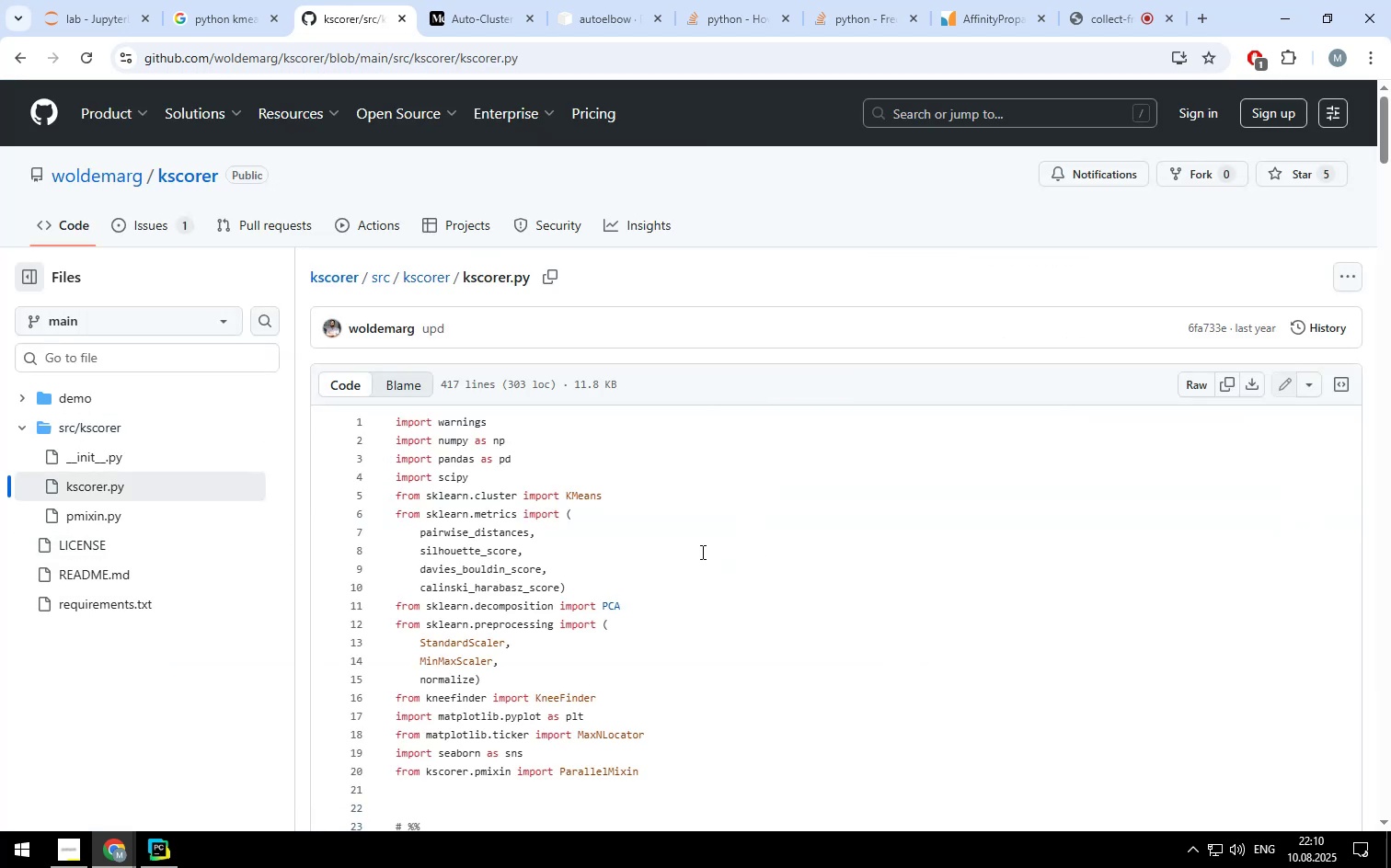 
scroll: coordinate [700, 550], scroll_direction: down, amount: 3.0
 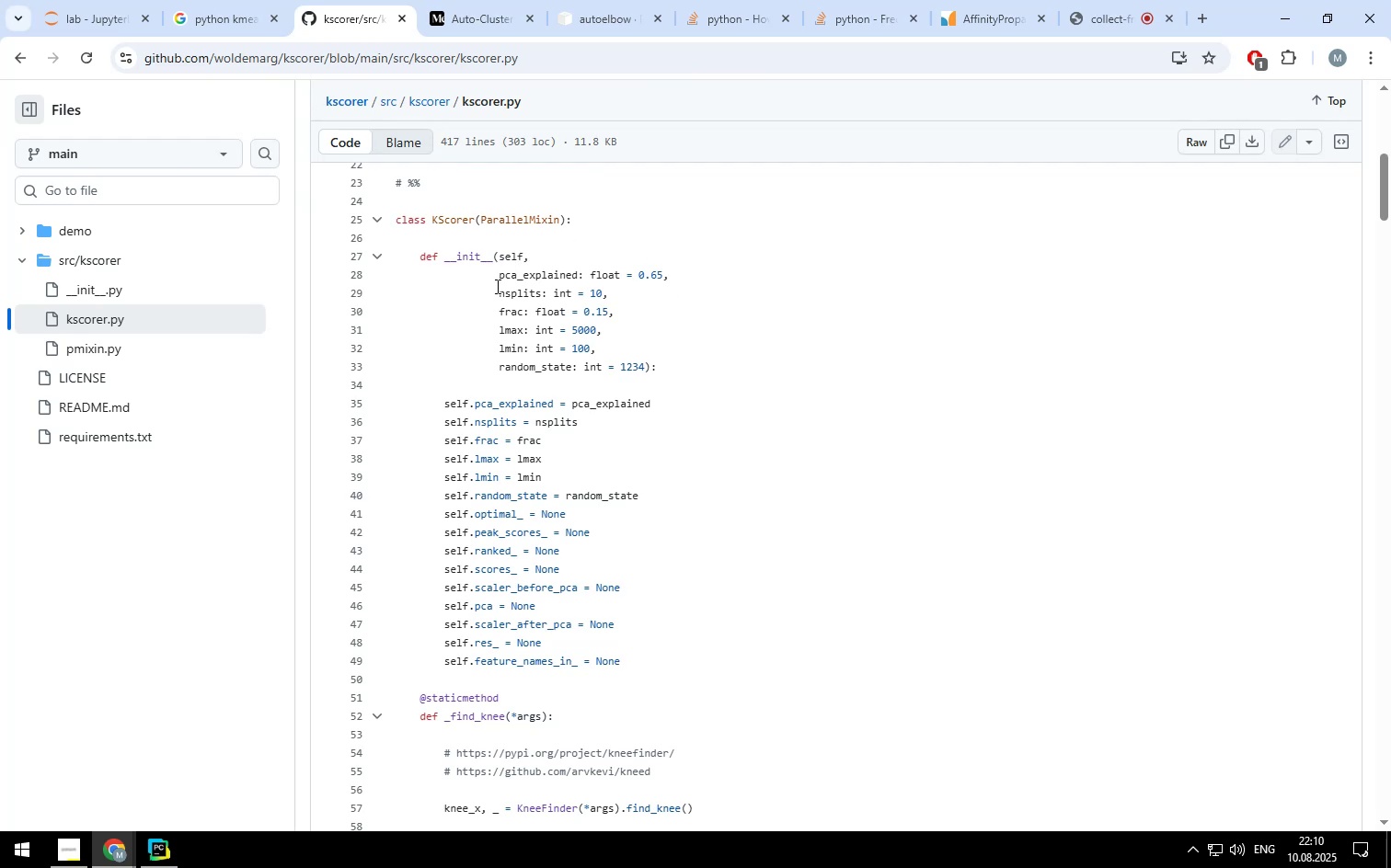 
wait(8.07)
 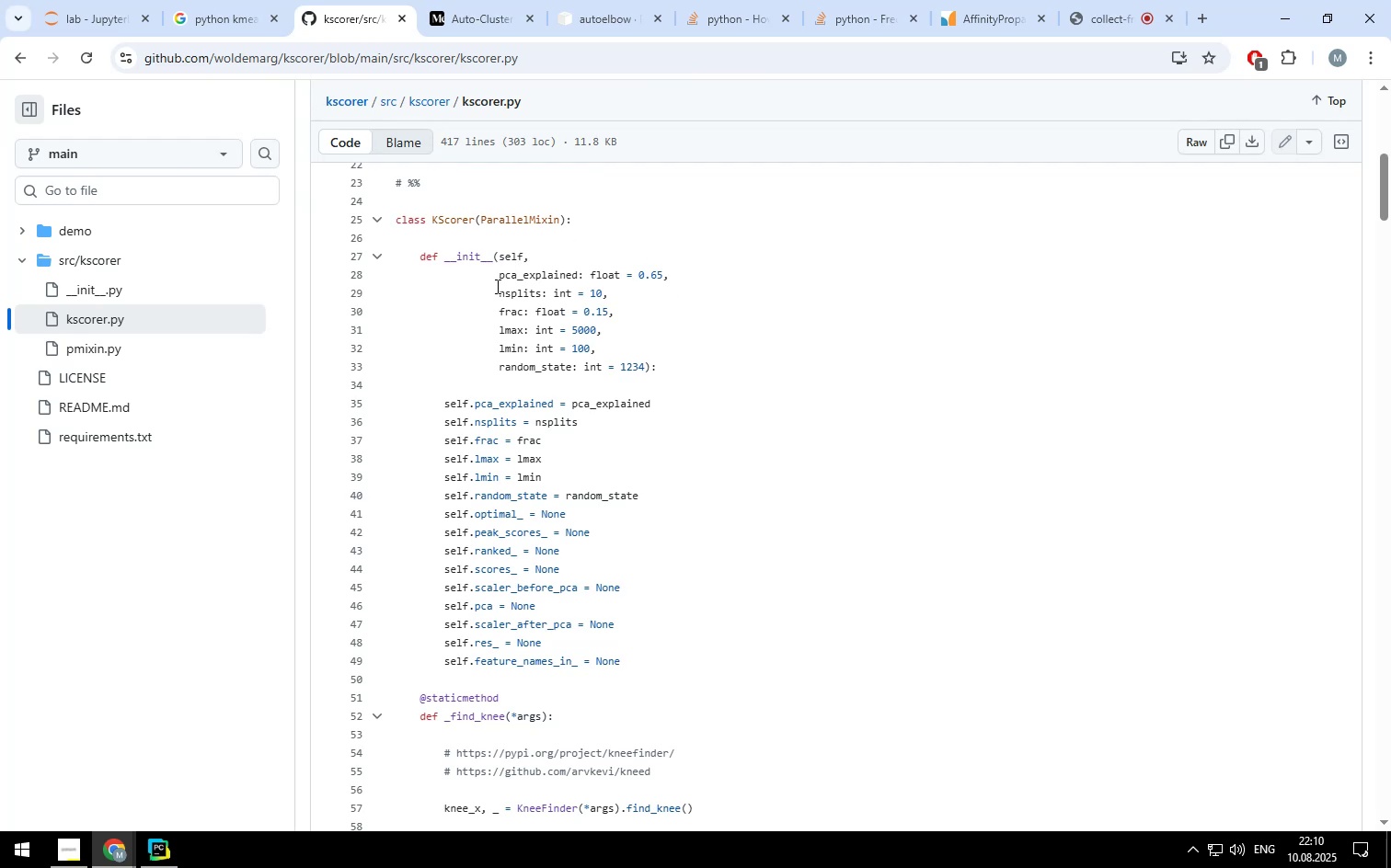 
scroll: coordinate [736, 415], scroll_direction: down, amount: 11.0
 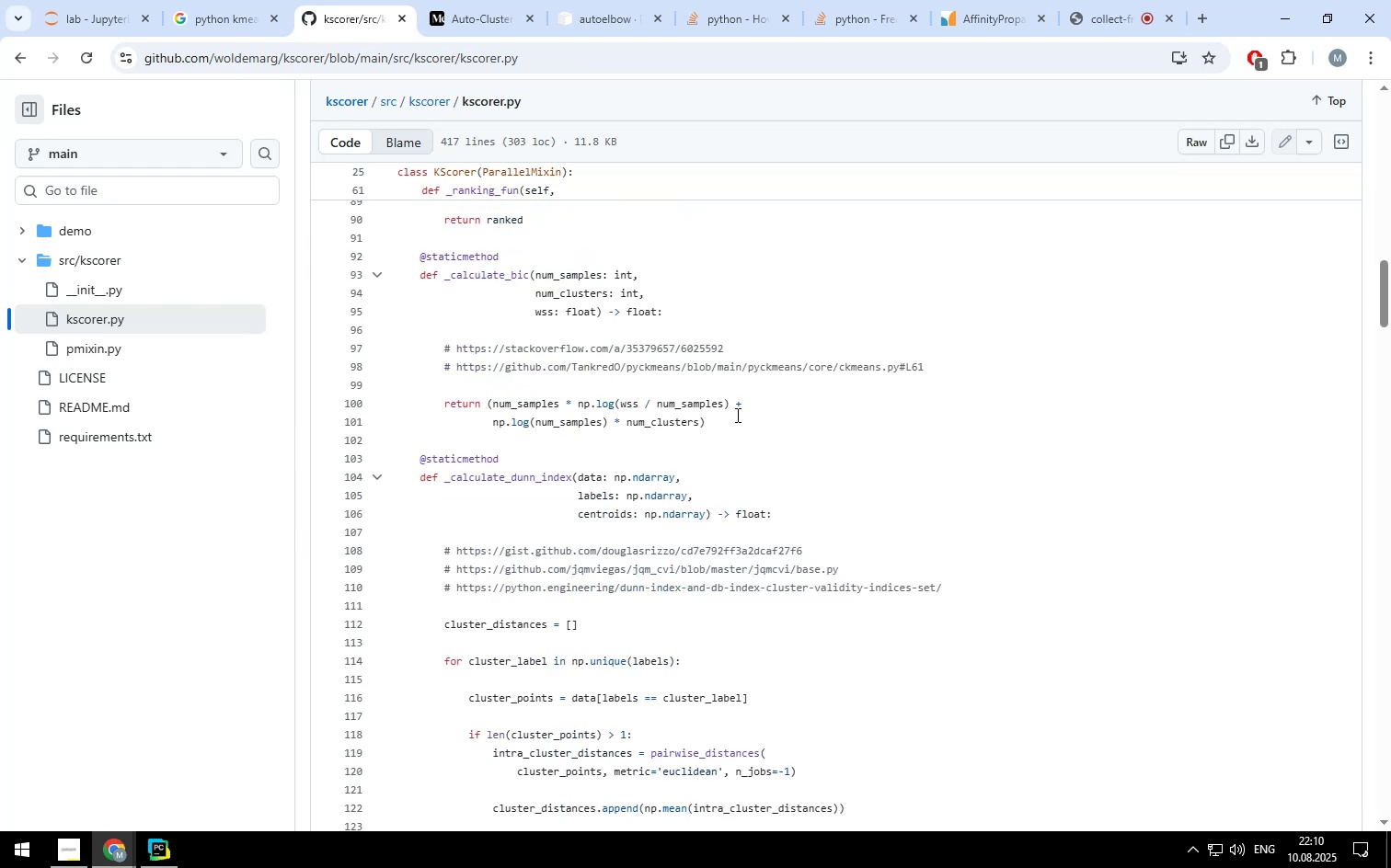 
scroll: coordinate [736, 415], scroll_direction: none, amount: 0.0
 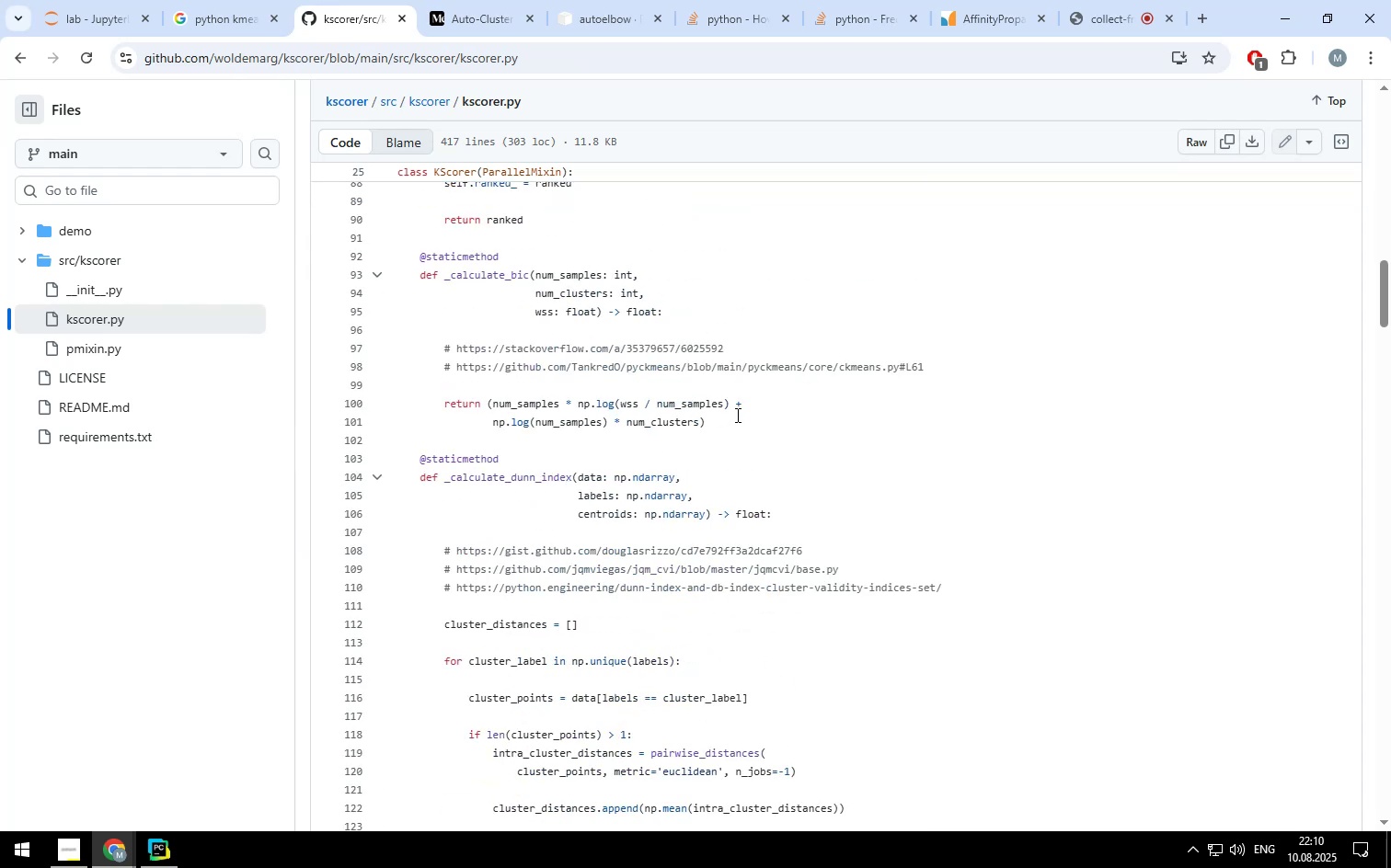 
scroll: coordinate [735, 417], scroll_direction: down, amount: 22.0
 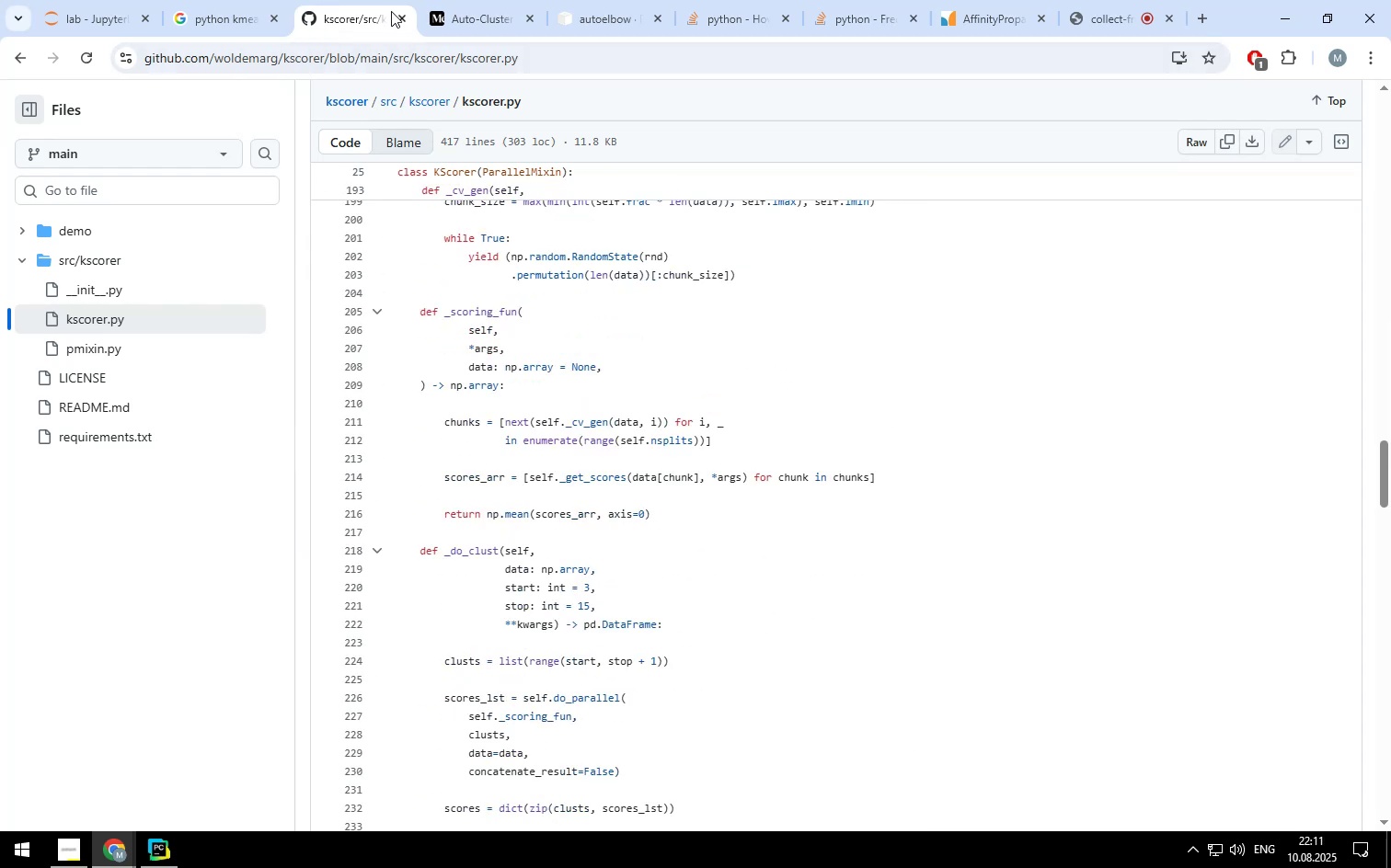 
left_click([398, 19])
 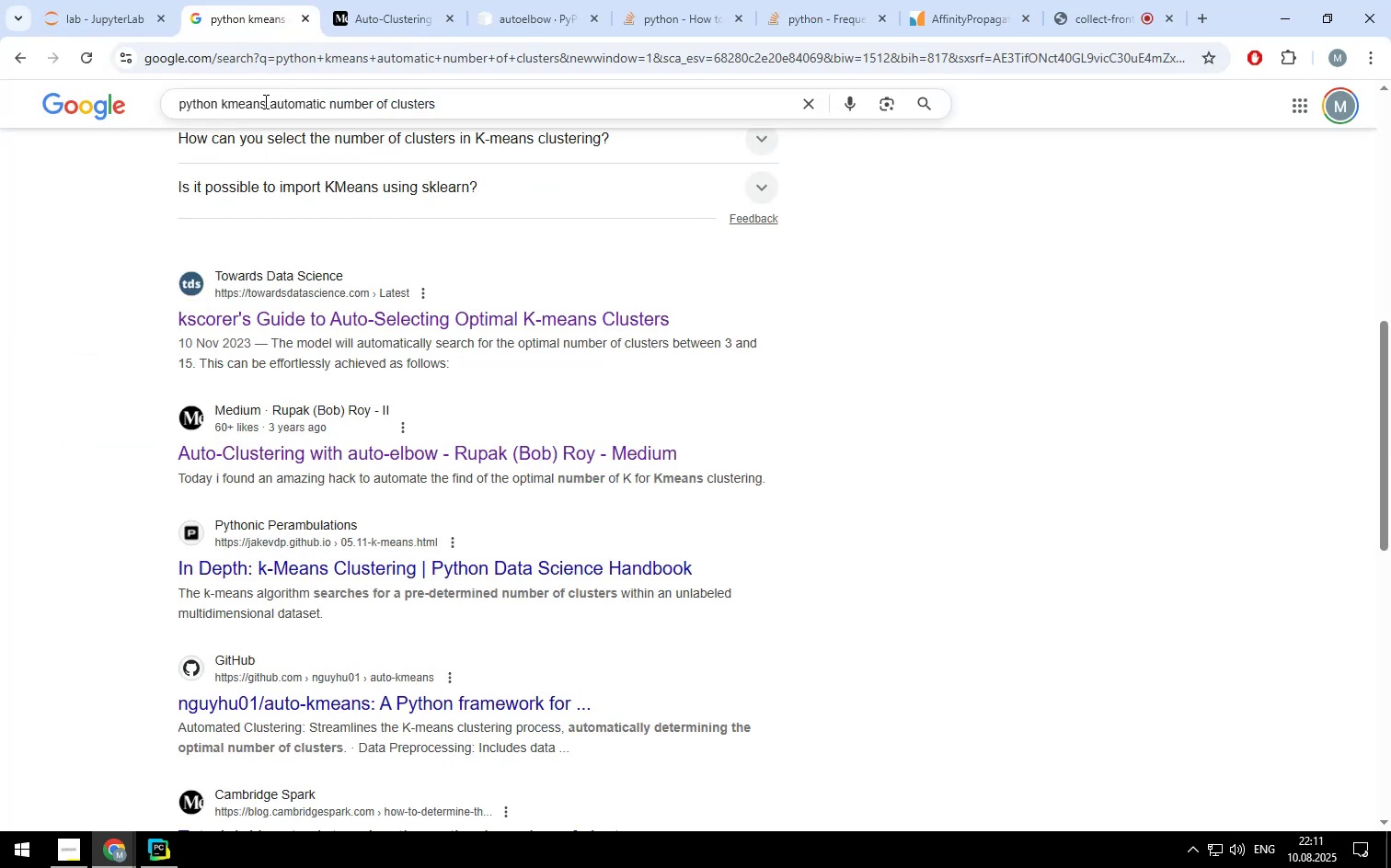 
wait(5.88)
 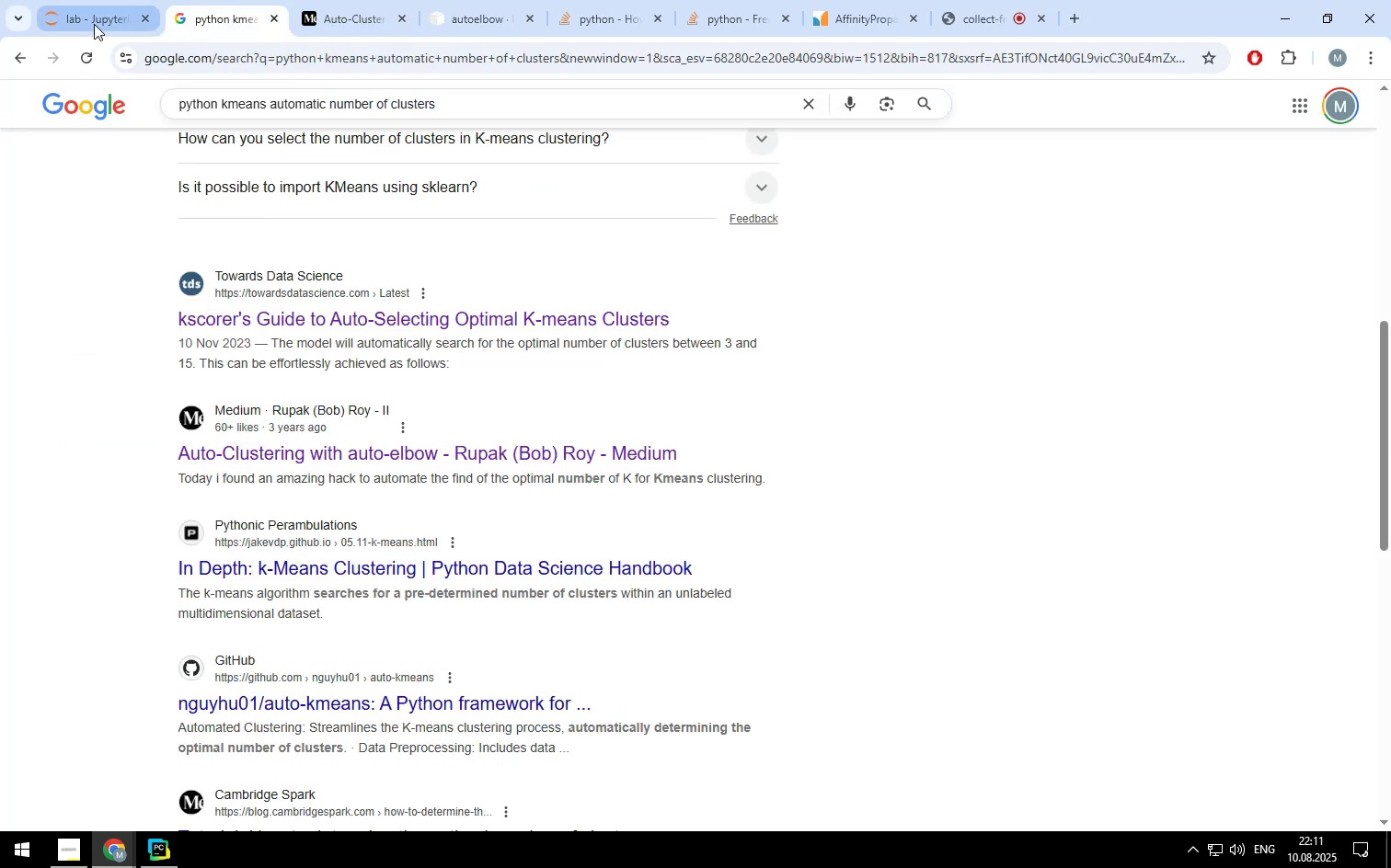 
scroll: coordinate [935, 488], scroll_direction: down, amount: 2.0
 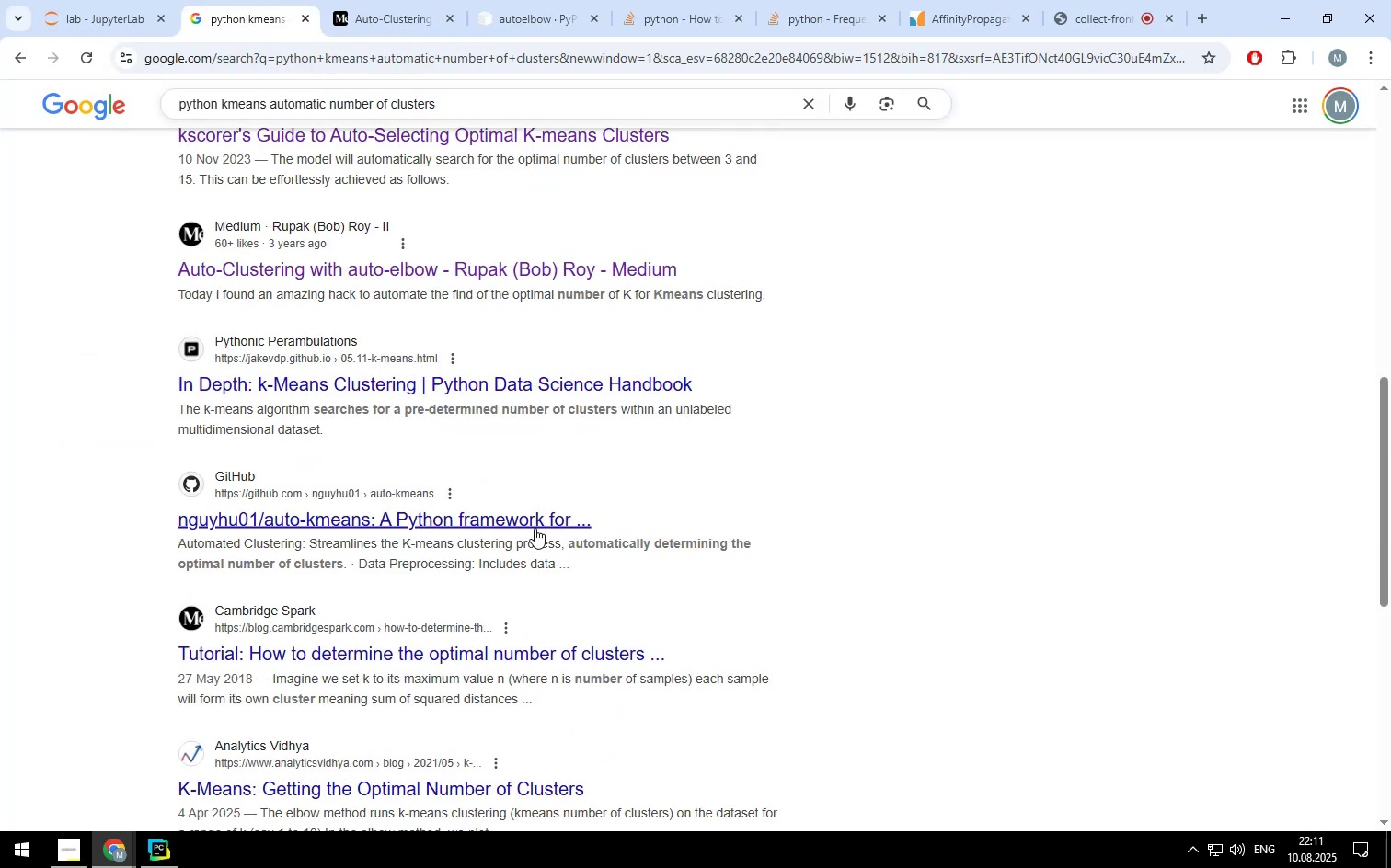 
left_click([534, 527])
 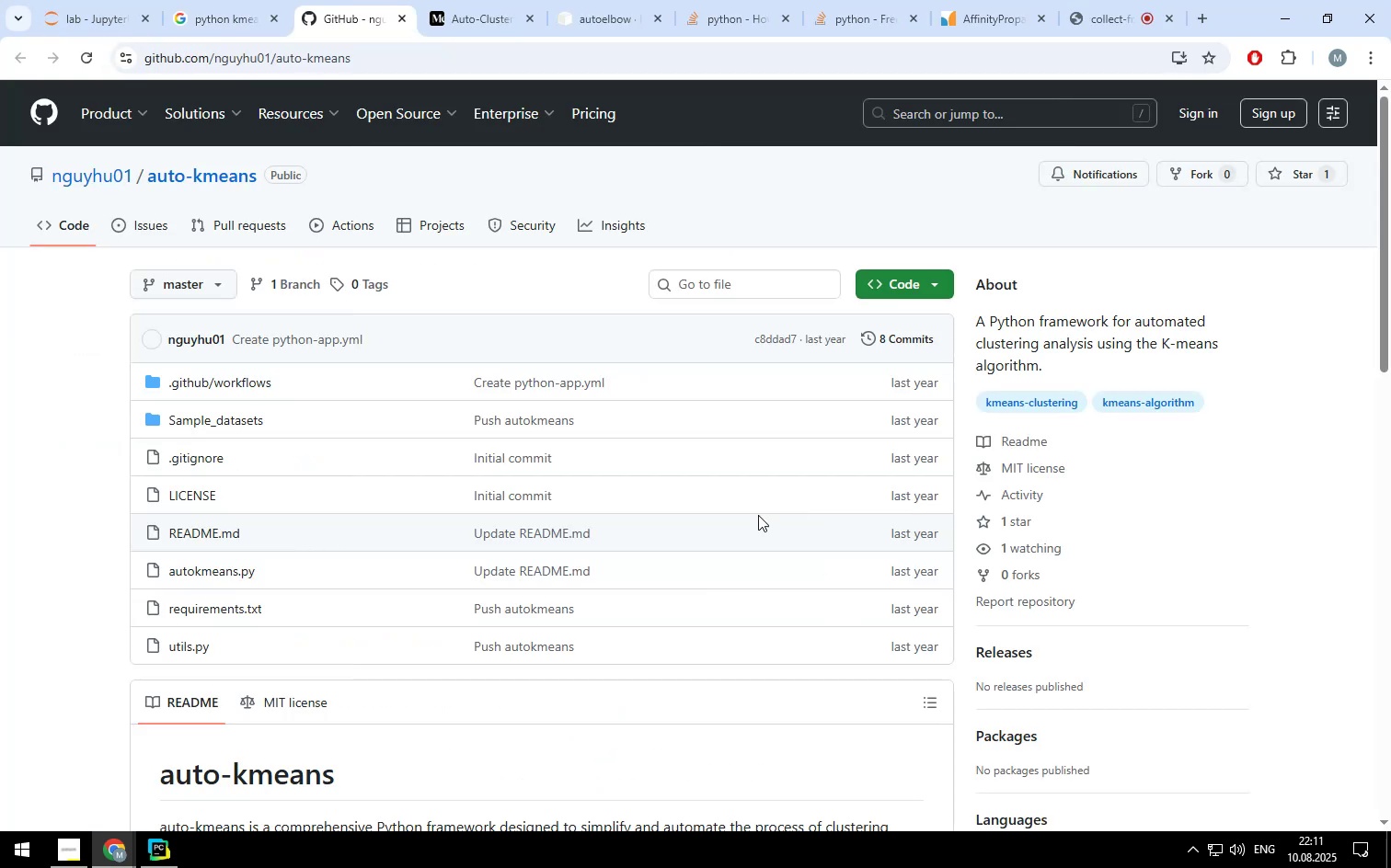 
scroll: coordinate [59, 386], scroll_direction: down, amount: 6.0
 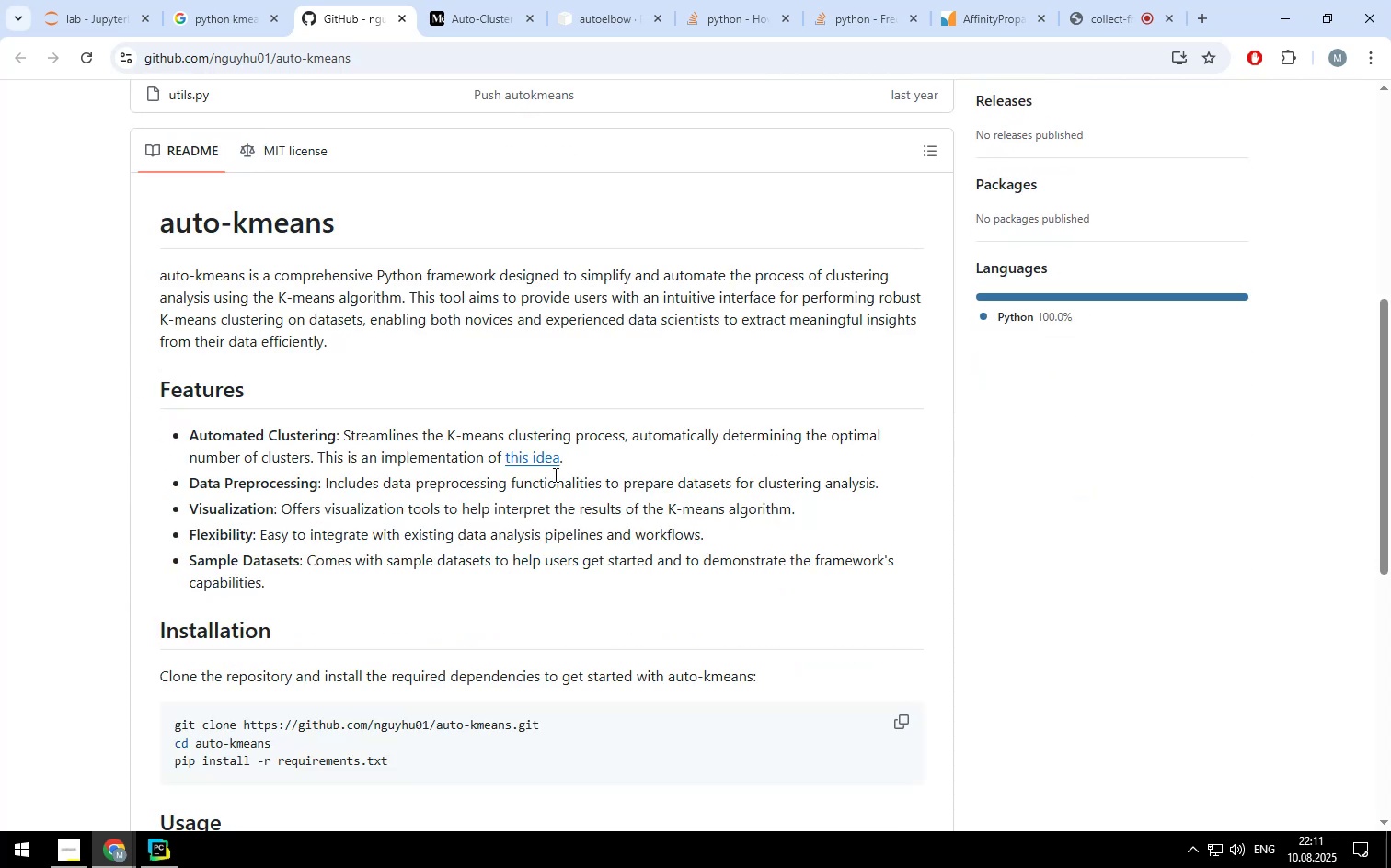 
left_click([534, 461])
 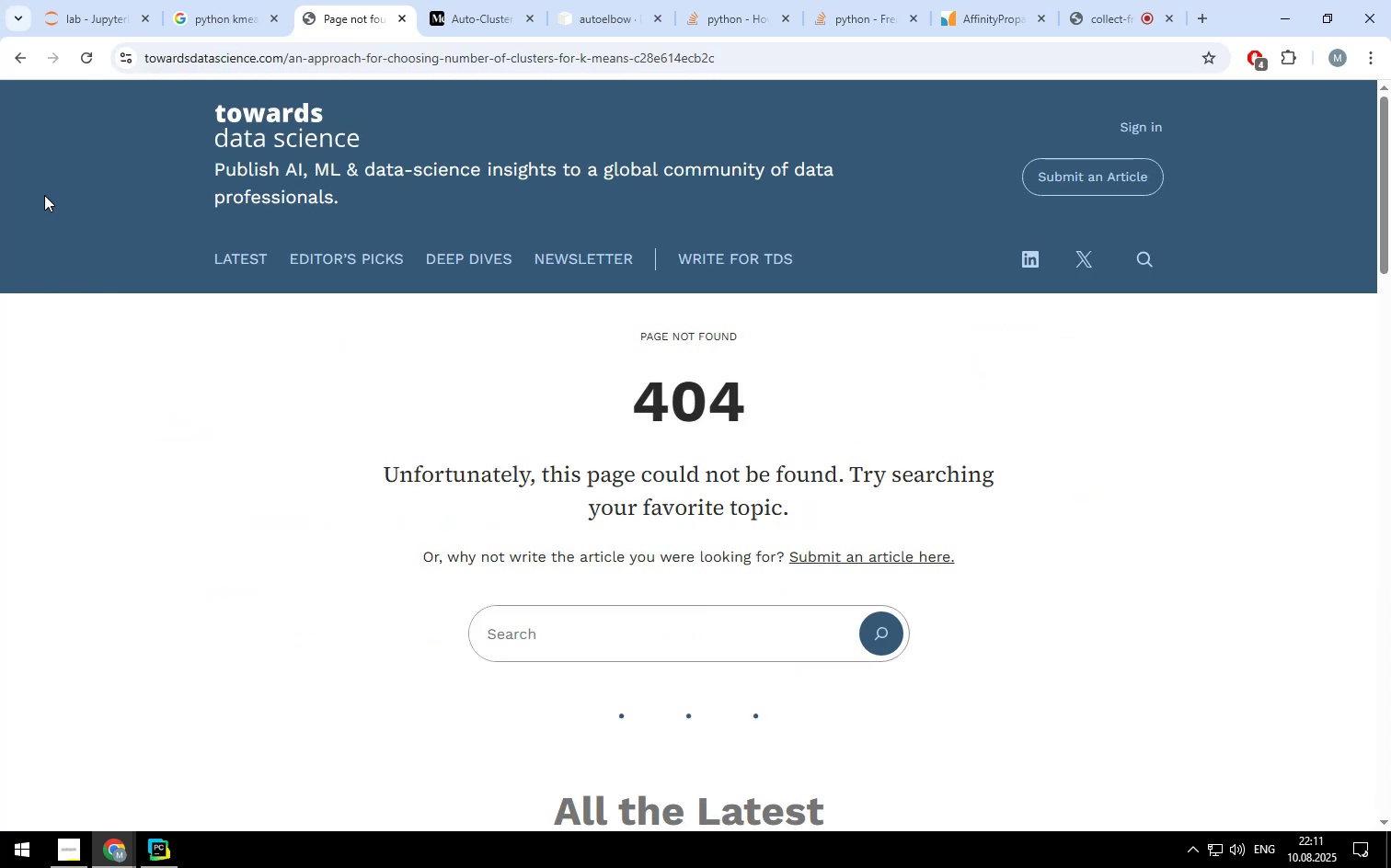 
left_click([17, 56])
 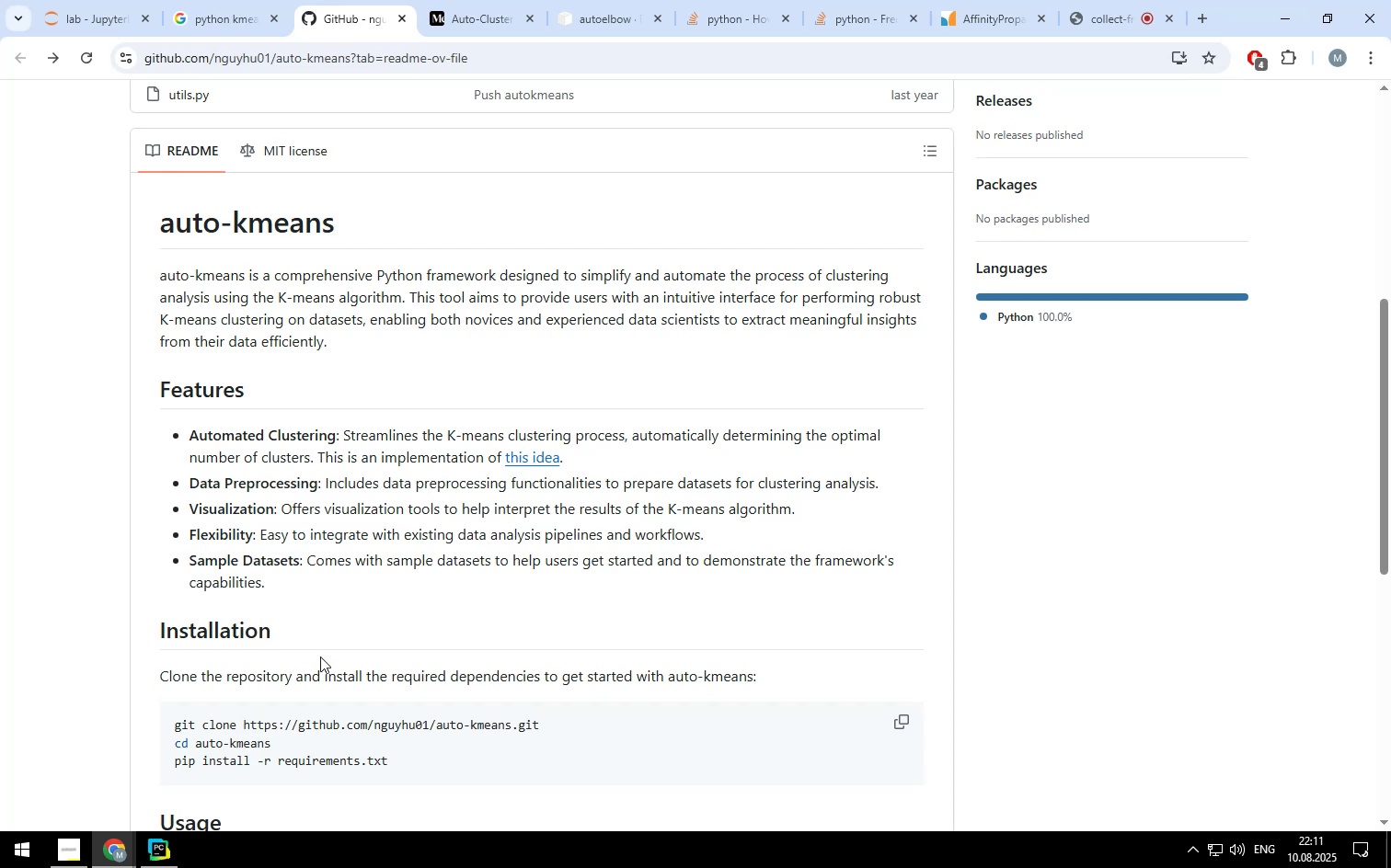 
scroll: coordinate [127, 608], scroll_direction: down, amount: 6.0
 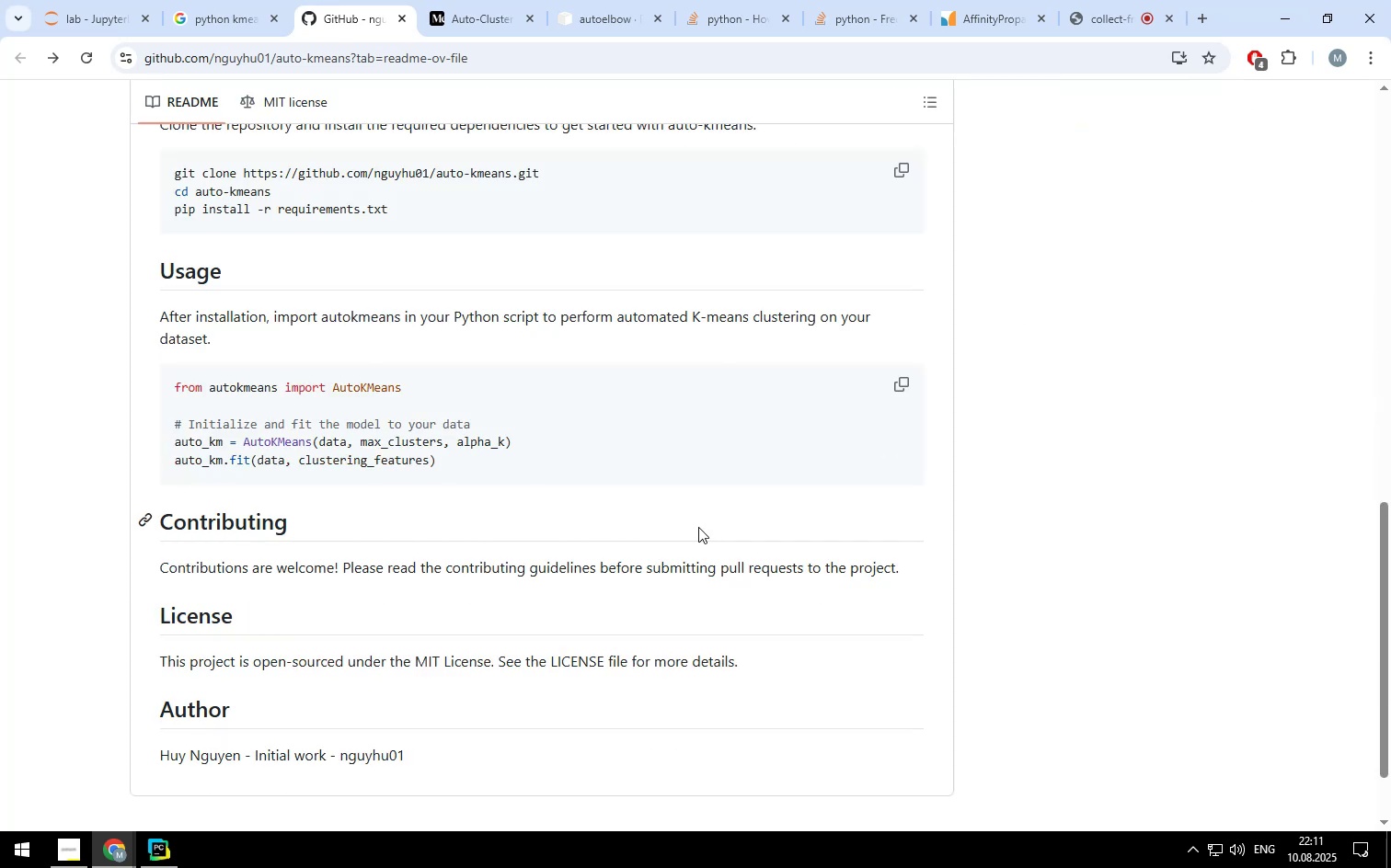 
wait(6.45)
 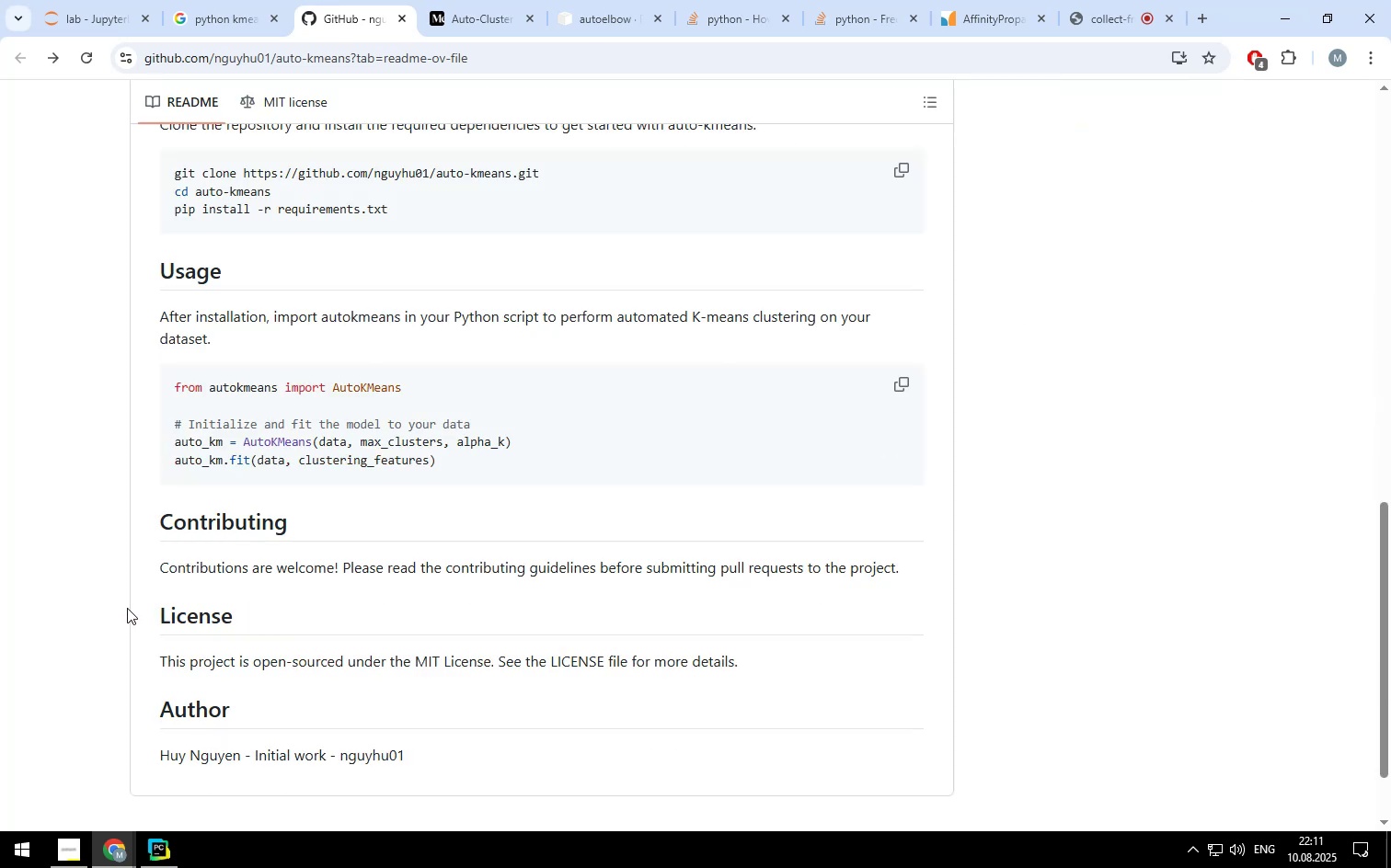 
scroll: coordinate [687, 520], scroll_direction: up, amount: 10.0
 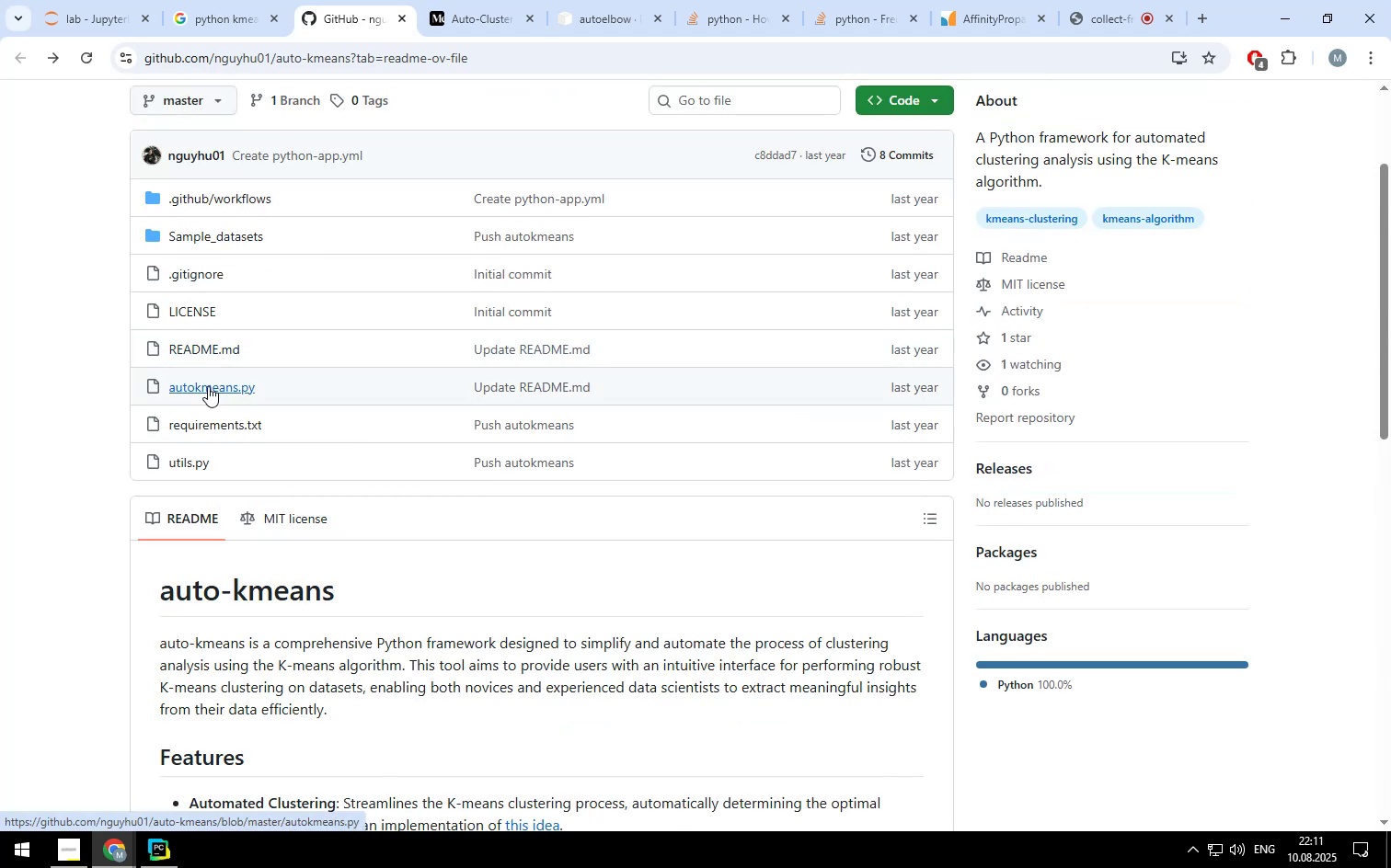 
left_click([208, 386])
 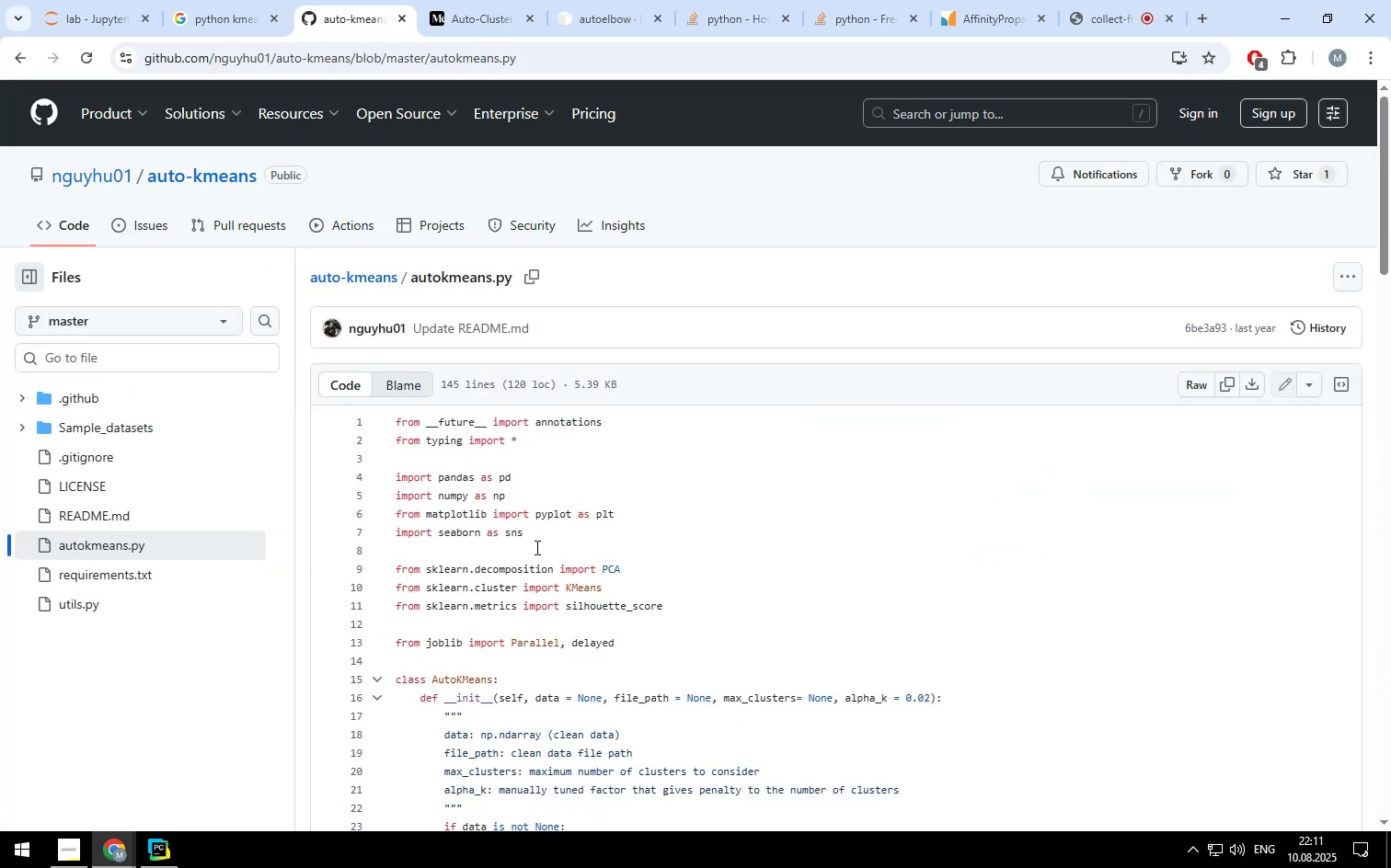 
scroll: coordinate [912, 525], scroll_direction: down, amount: 7.0
 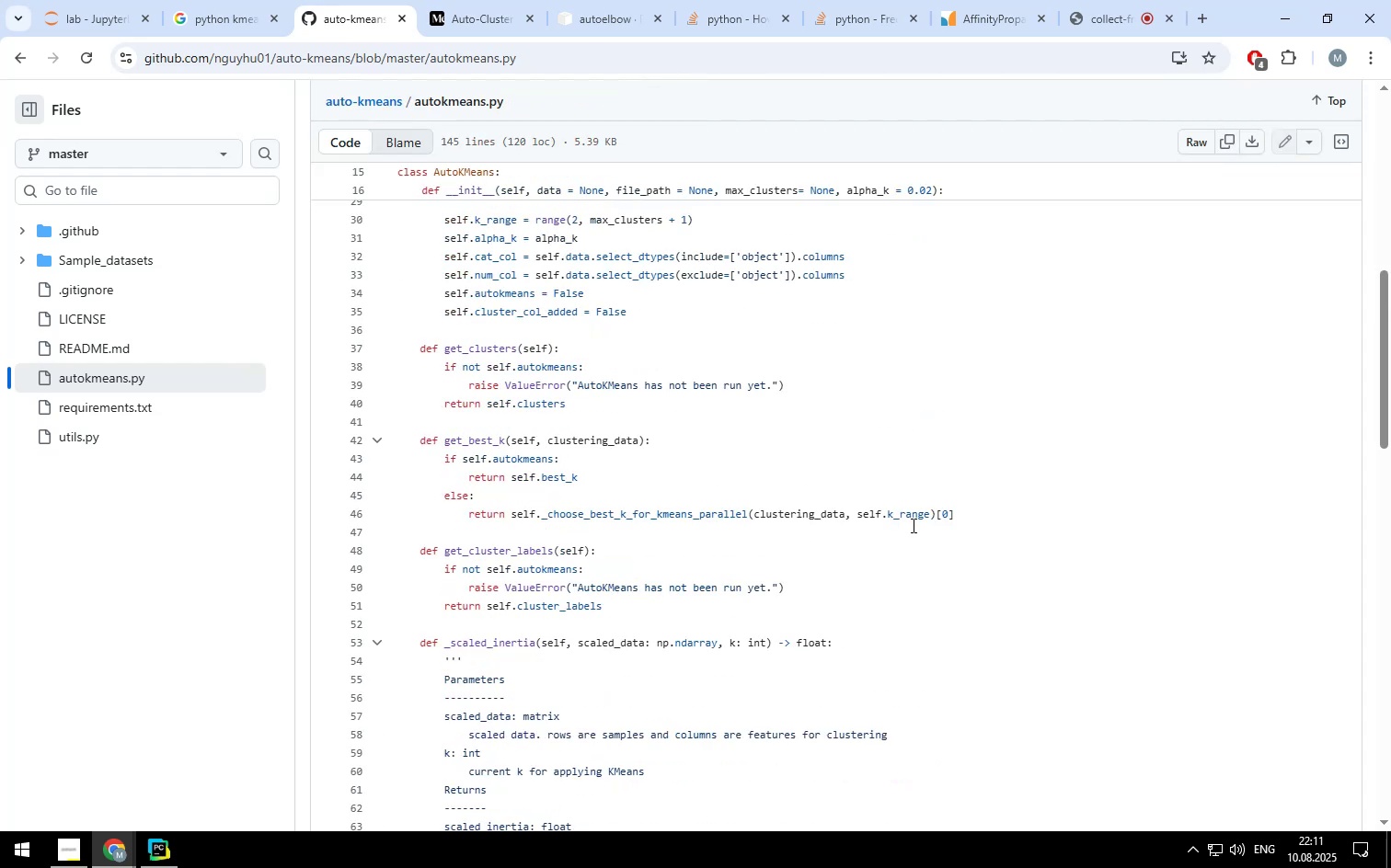 
wait(10.5)
 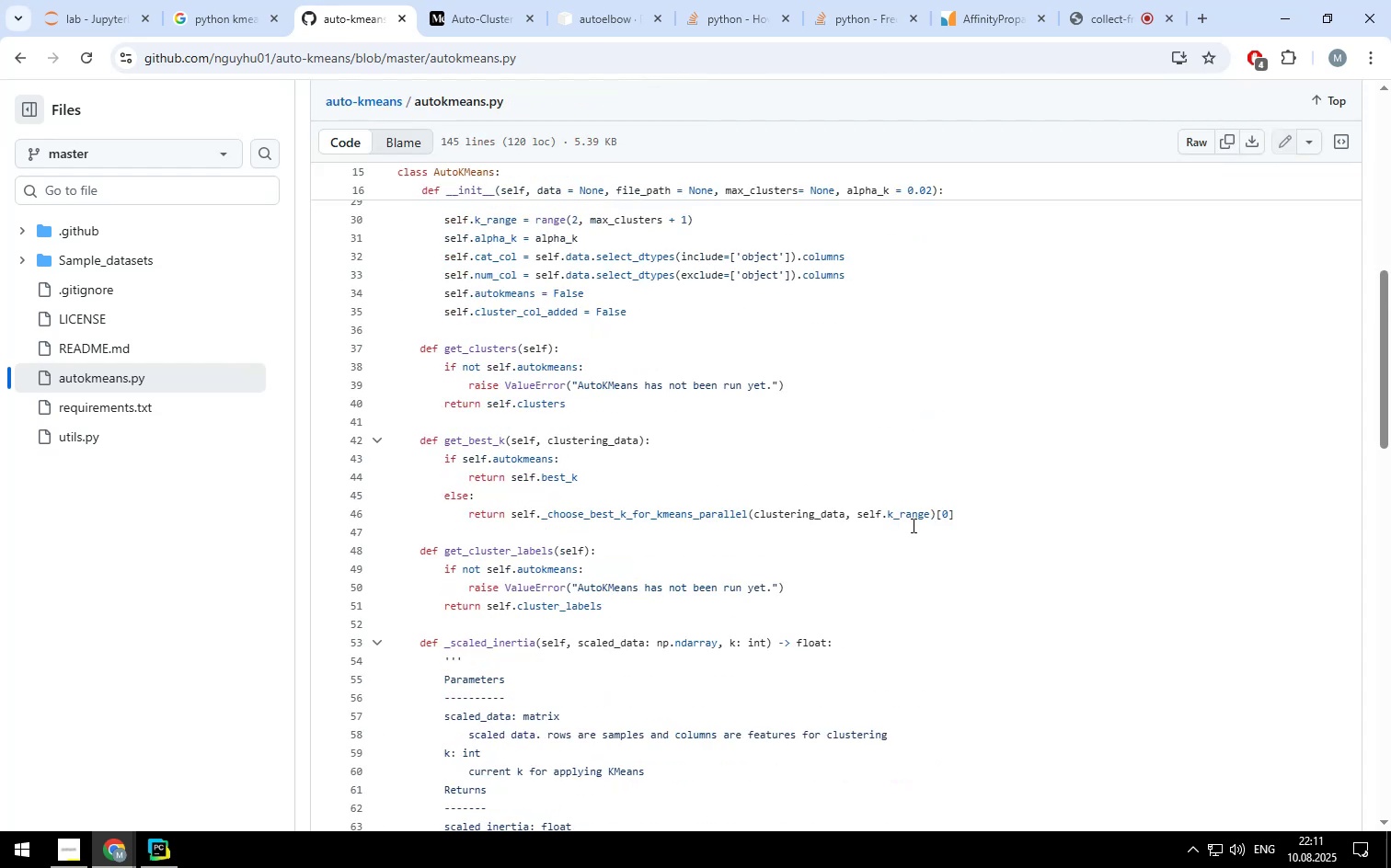 
left_click([402, 22])
 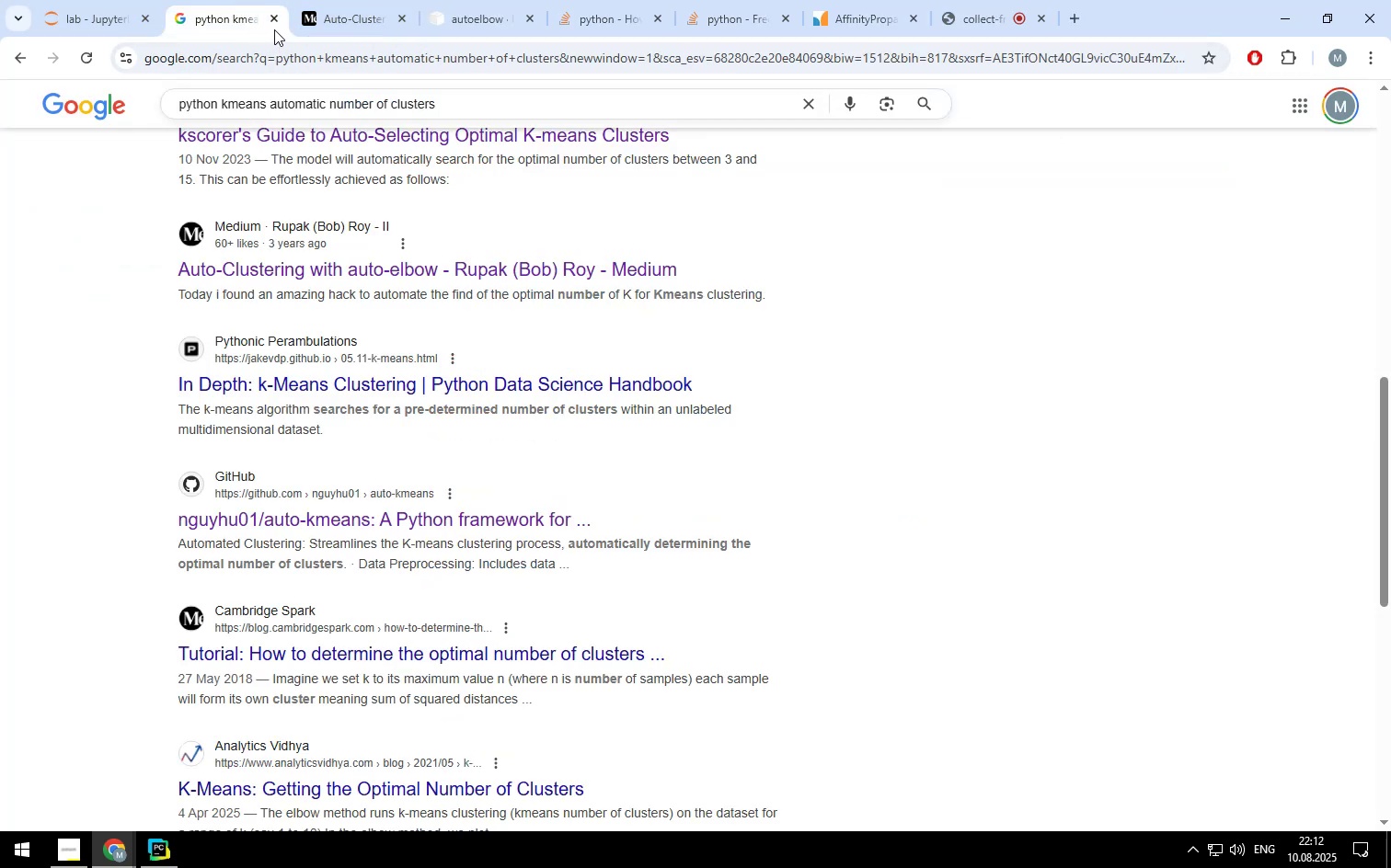 
mouse_move([236, 24])
 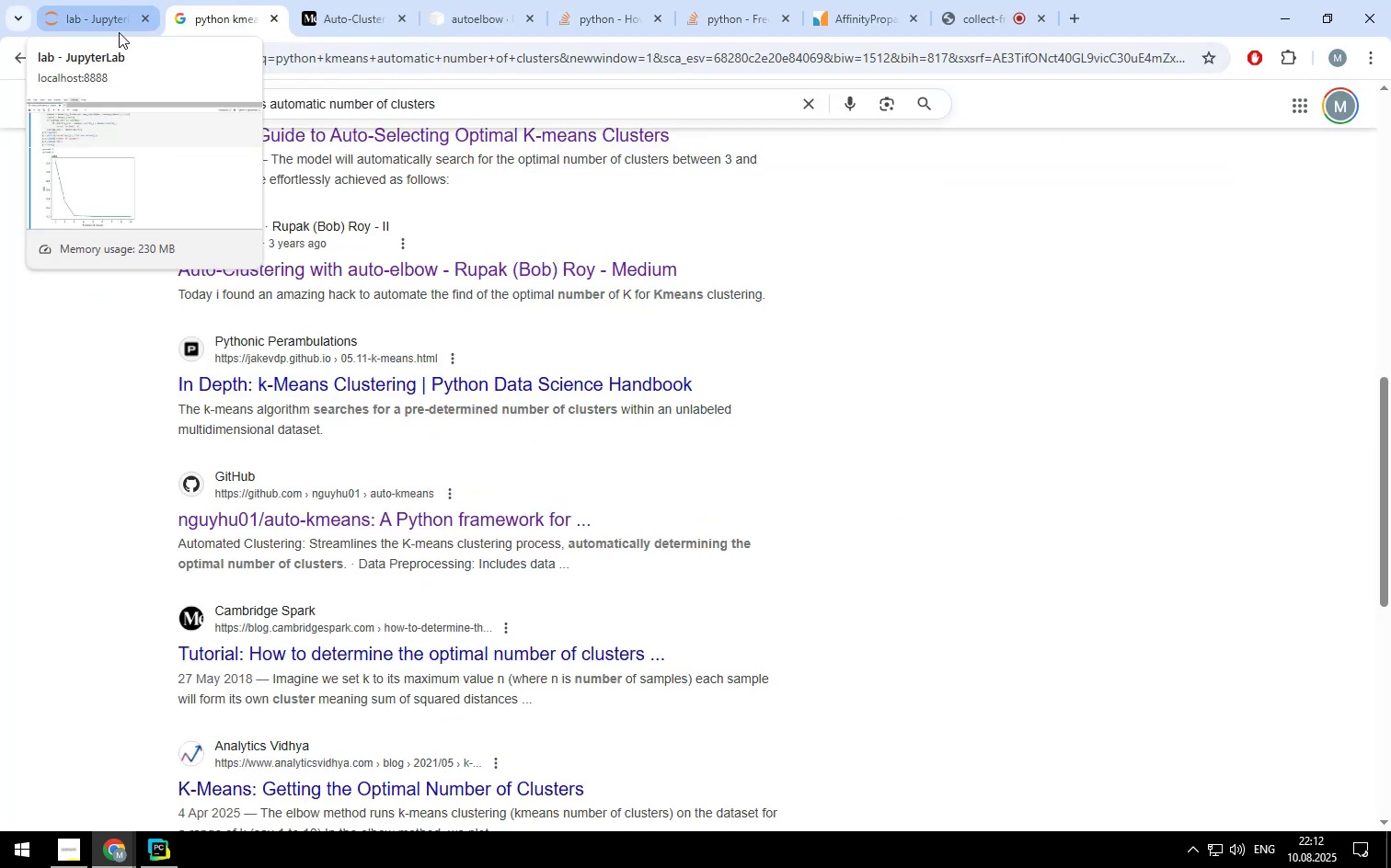 
left_click([119, 32])
 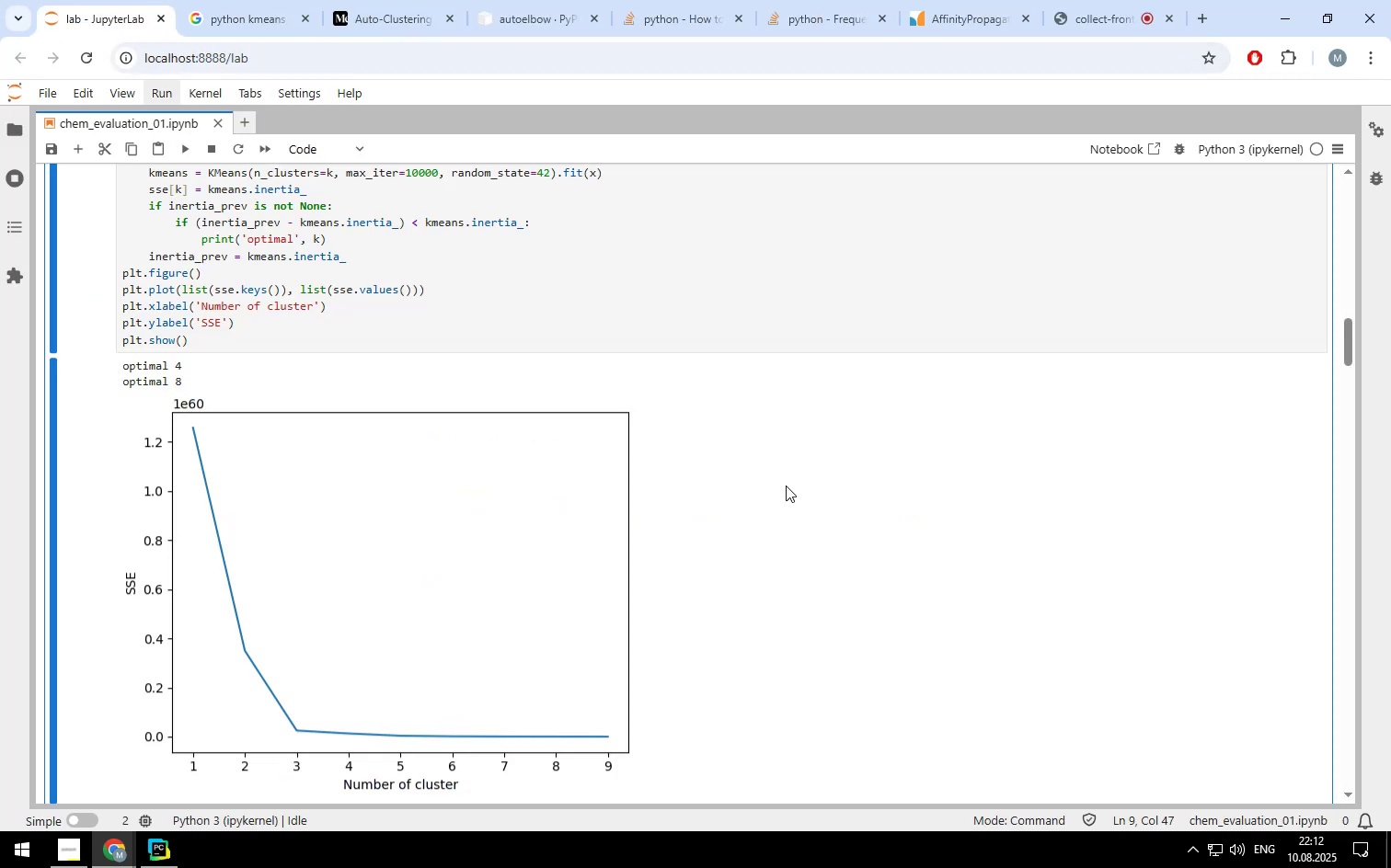 
scroll: coordinate [786, 485], scroll_direction: up, amount: 1.0
 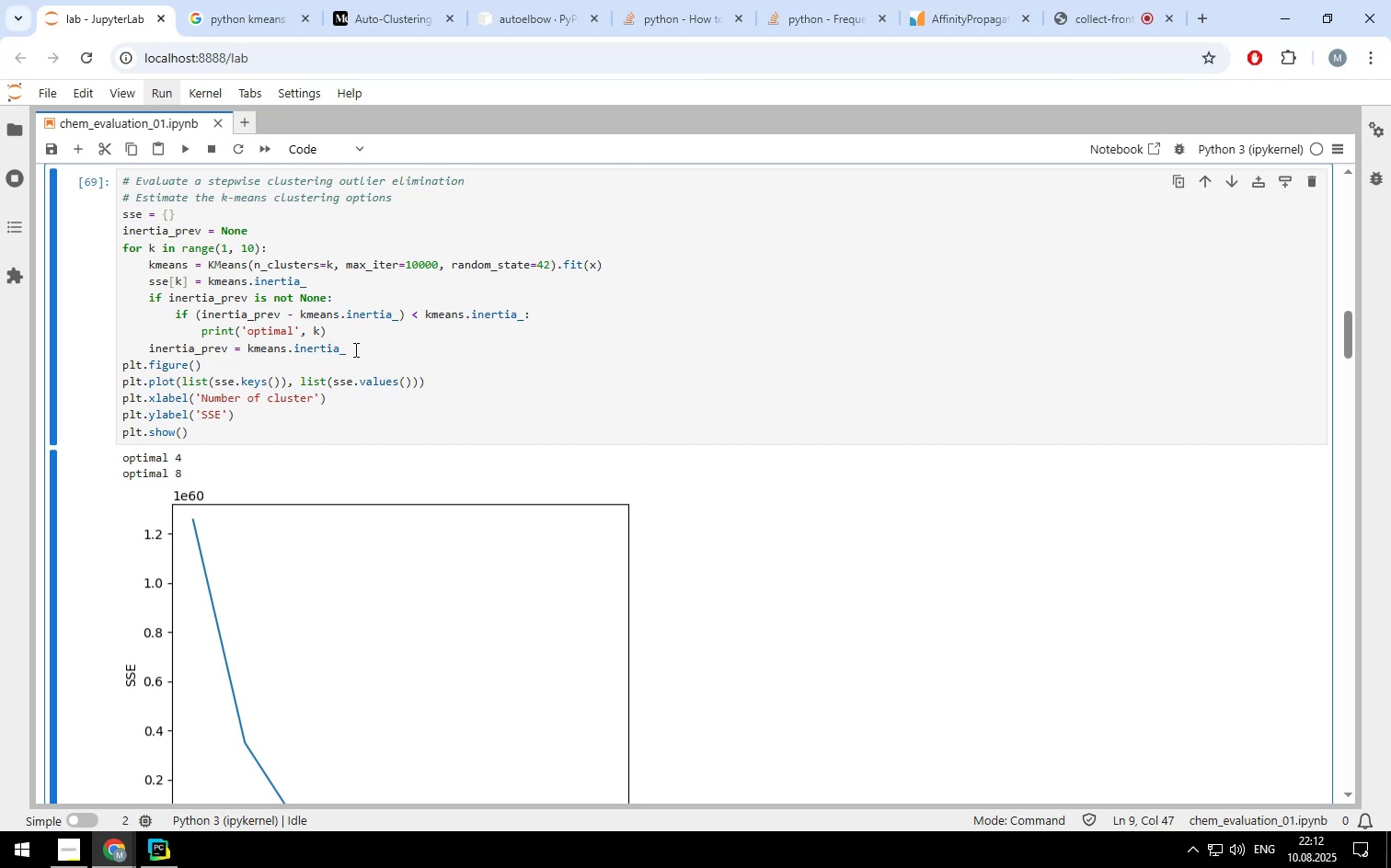 
left_click_drag(start_coordinate=[357, 334], to_coordinate=[126, 300])
 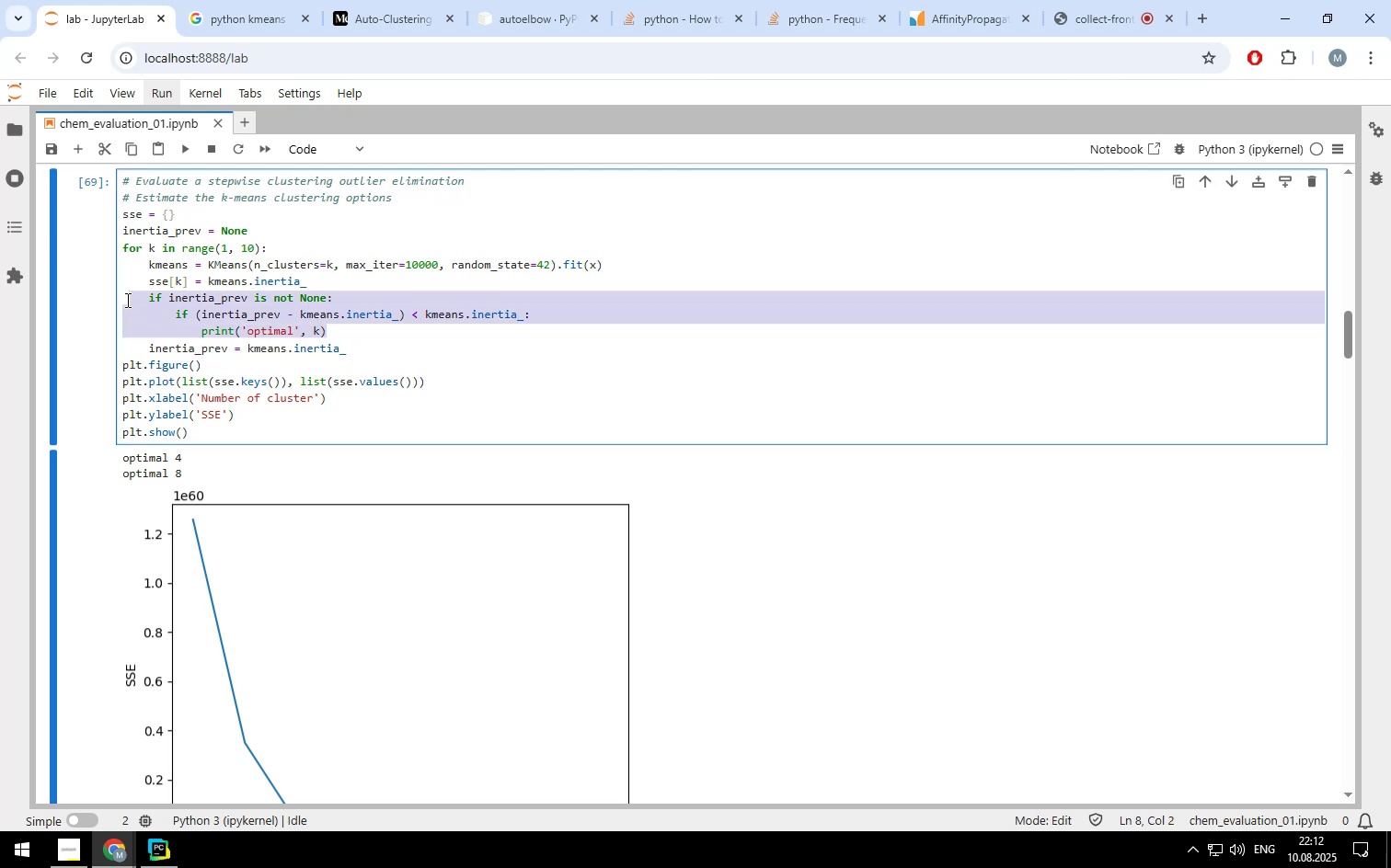 
key(Backspace)
 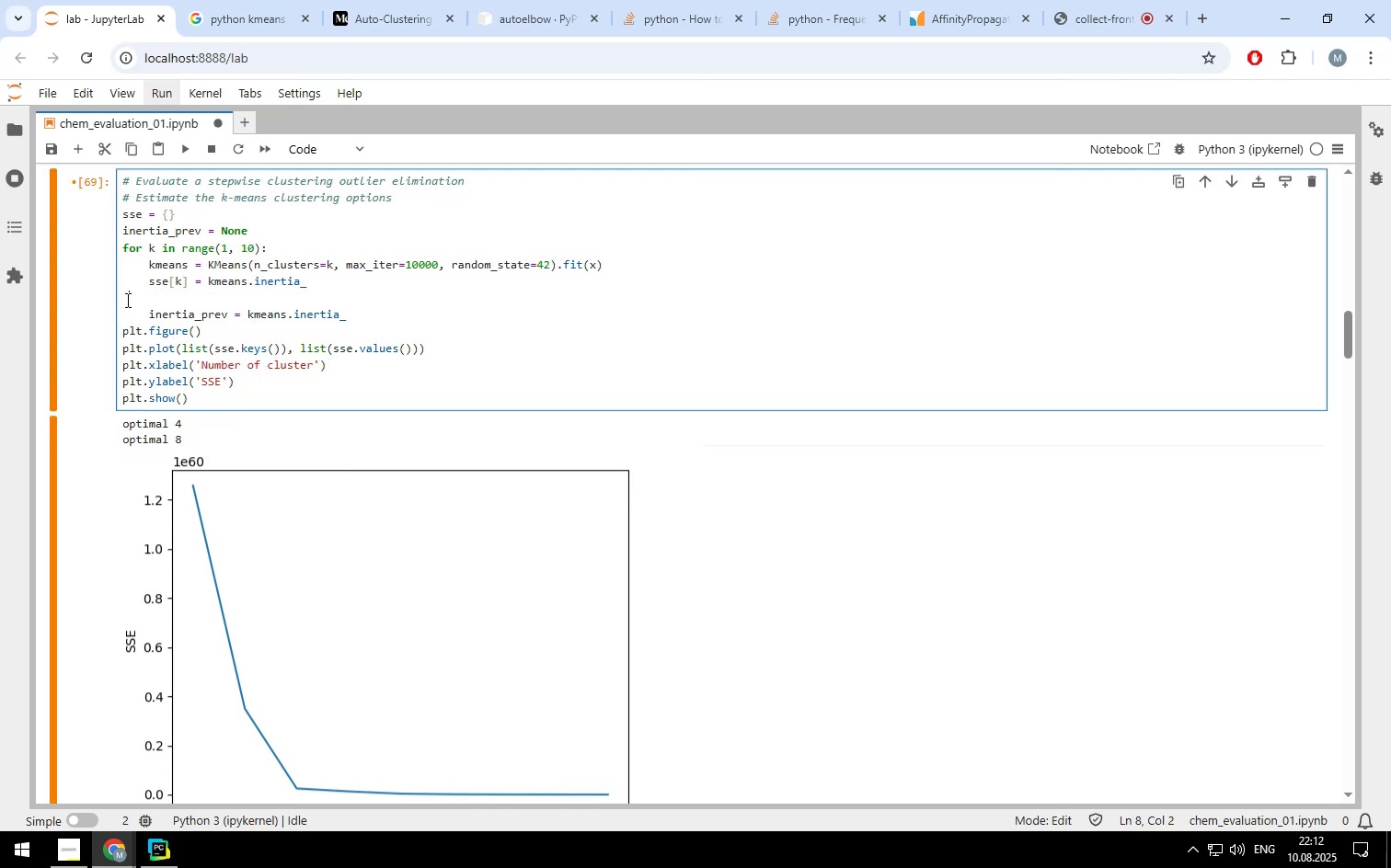 
key(Backspace)
 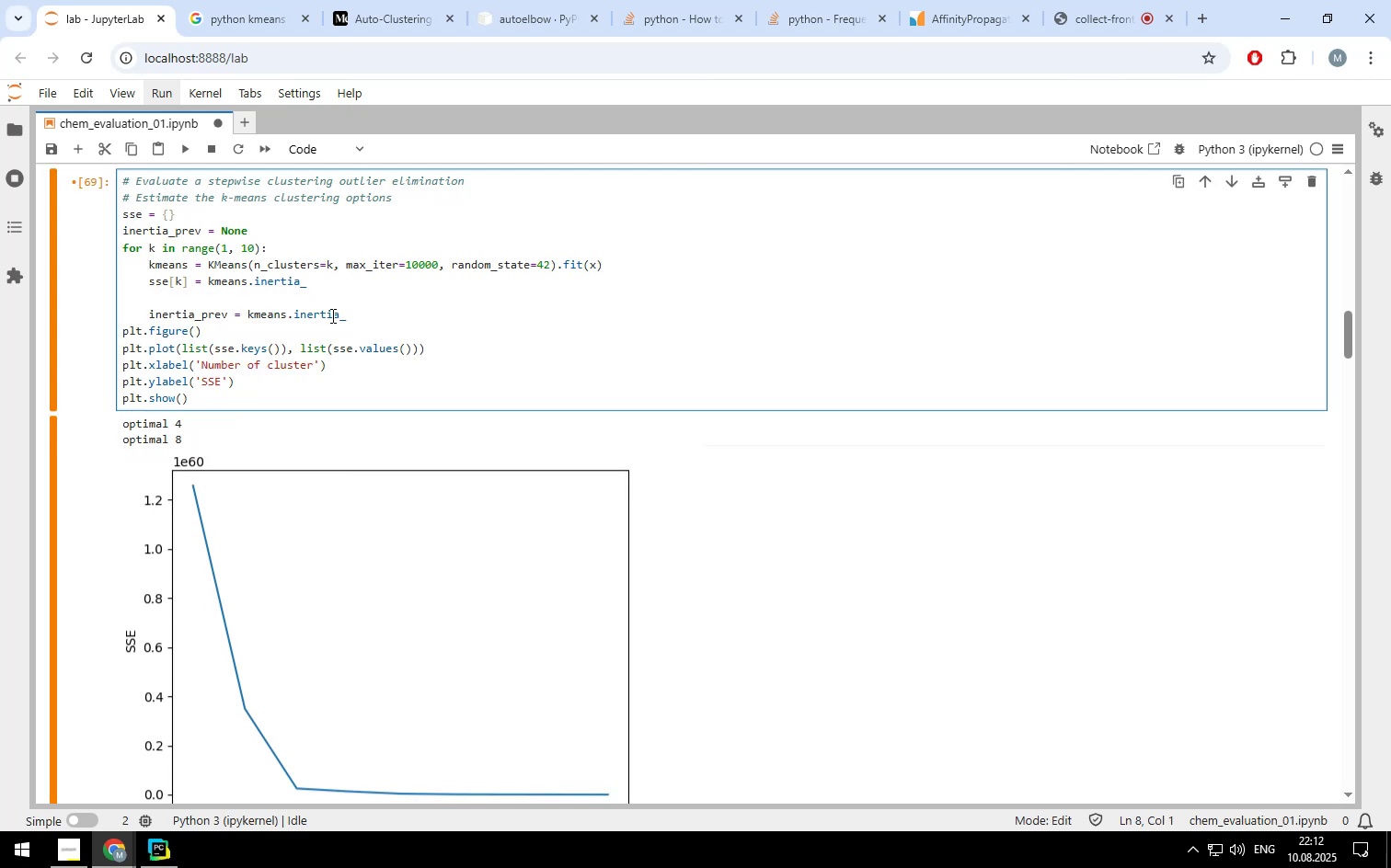 
left_click([351, 315])
 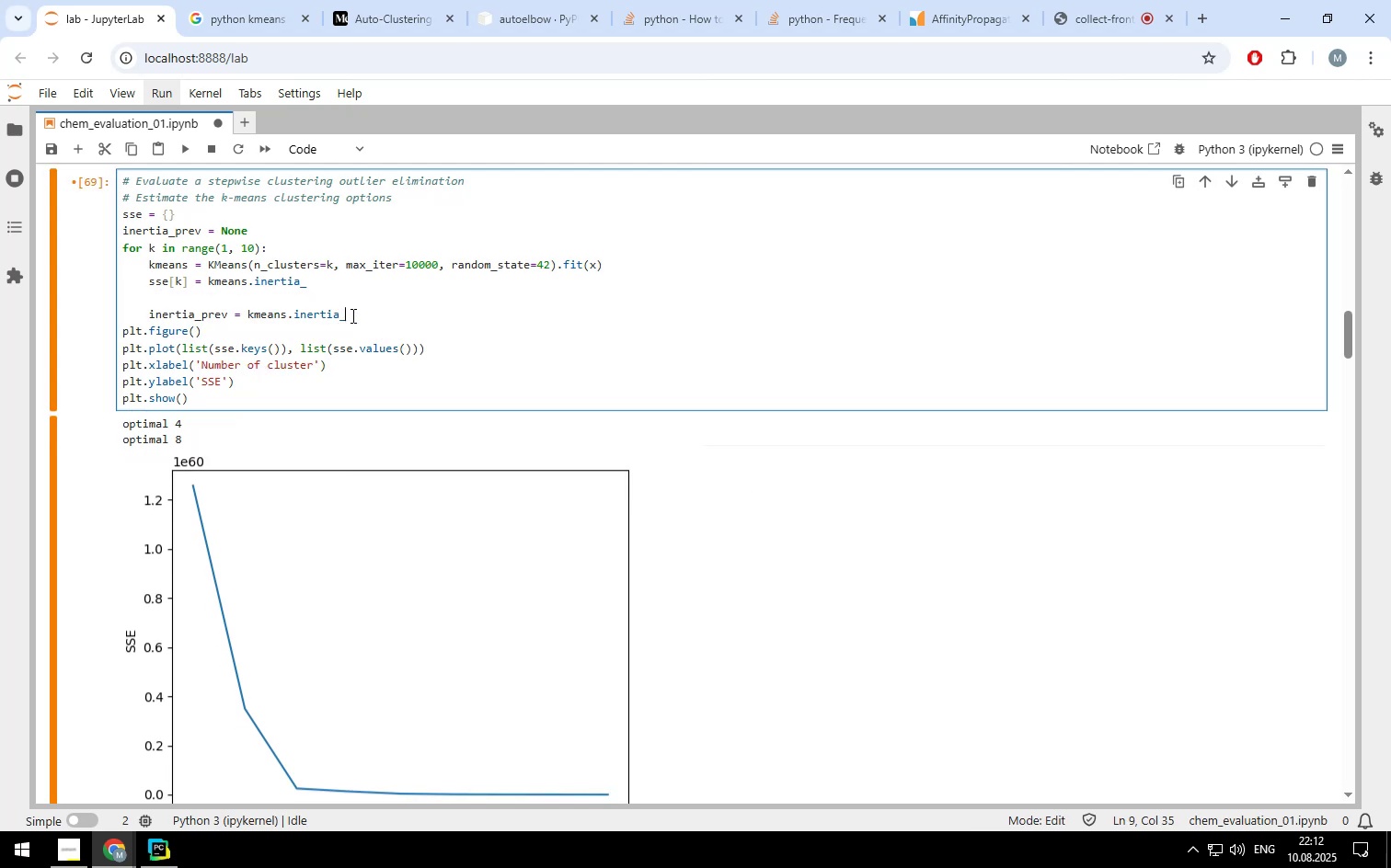 
hold_key(key=Backspace, duration=1.5)
 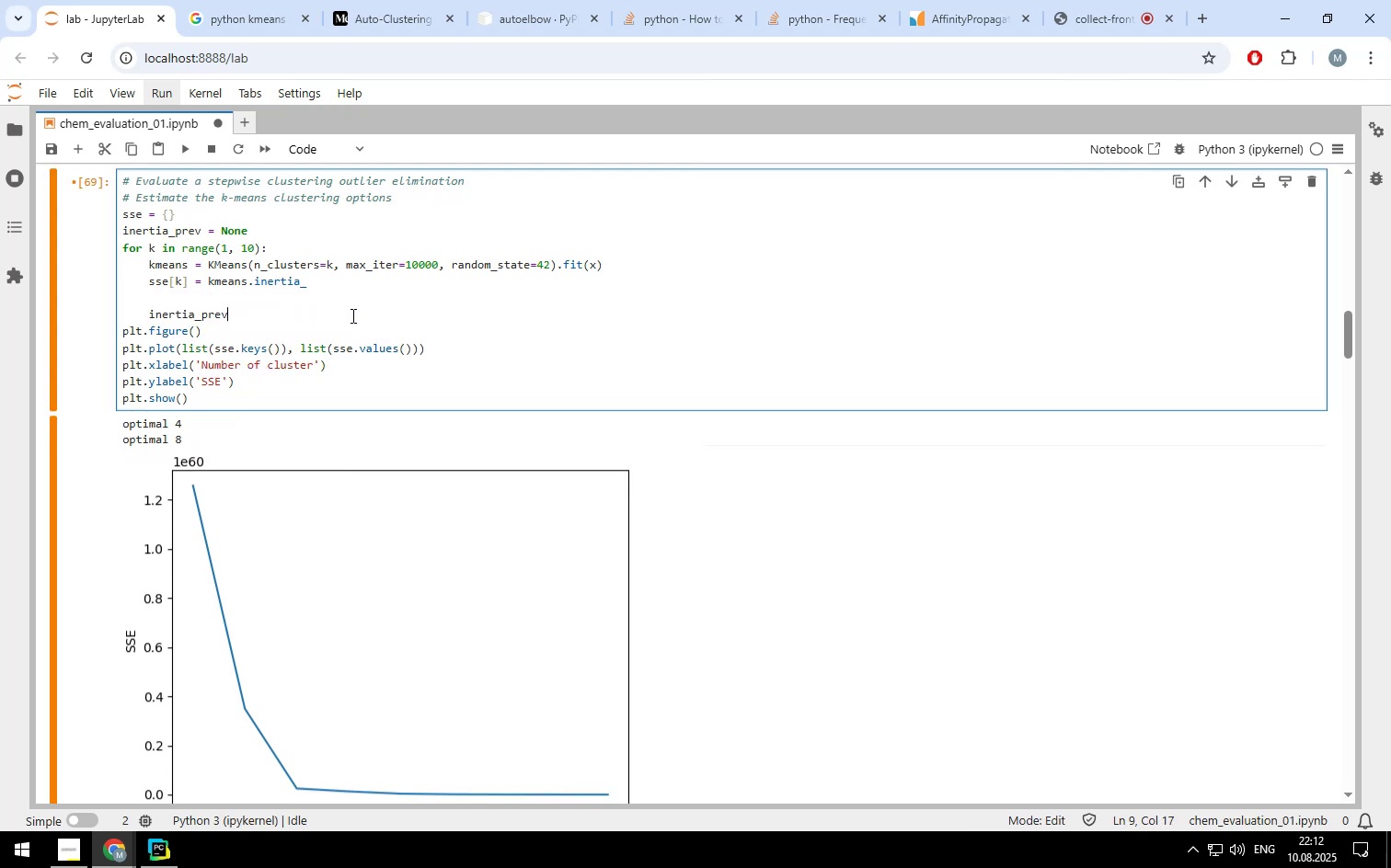 
hold_key(key=Backspace, duration=0.94)
 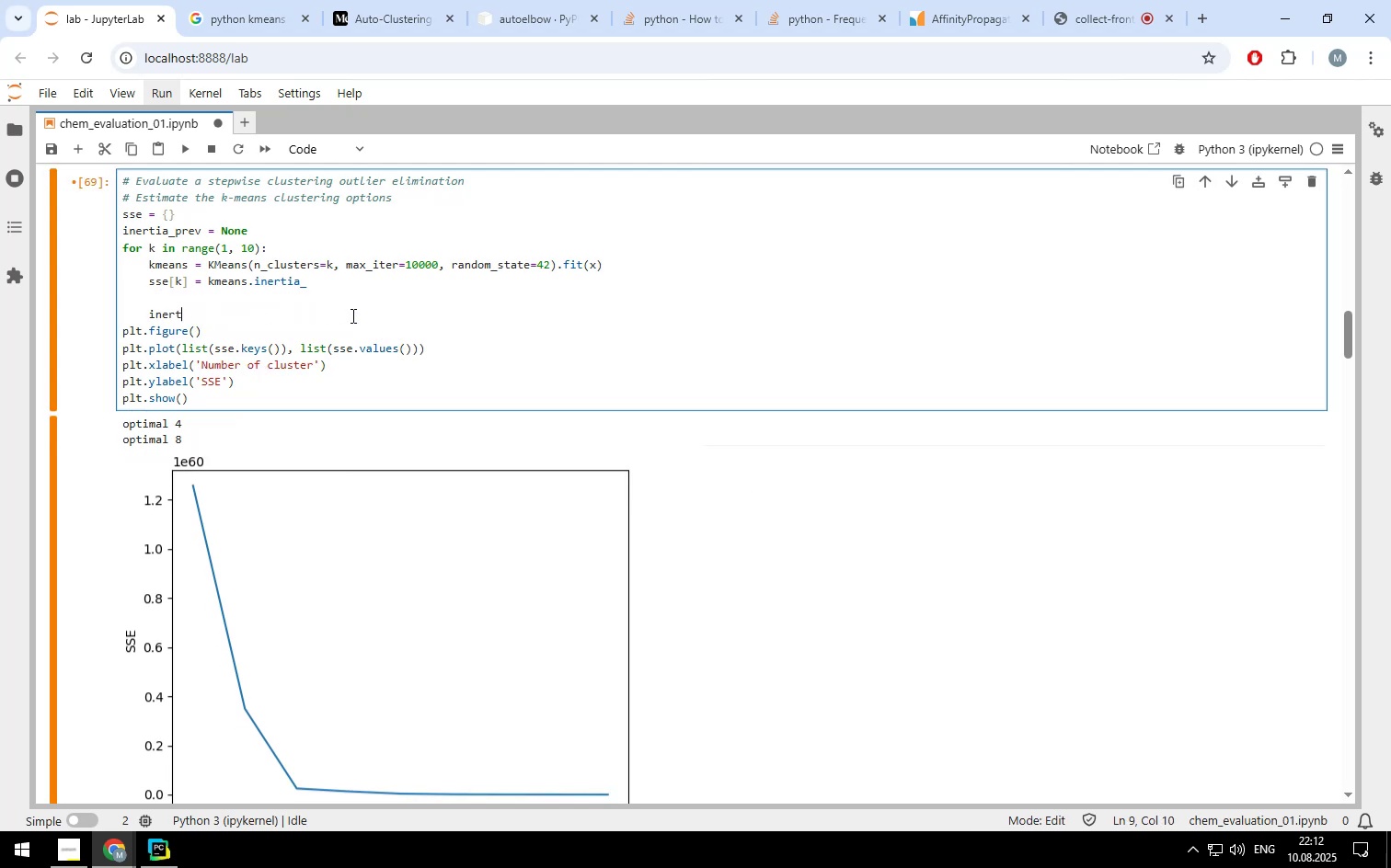 
key(Backspace)
 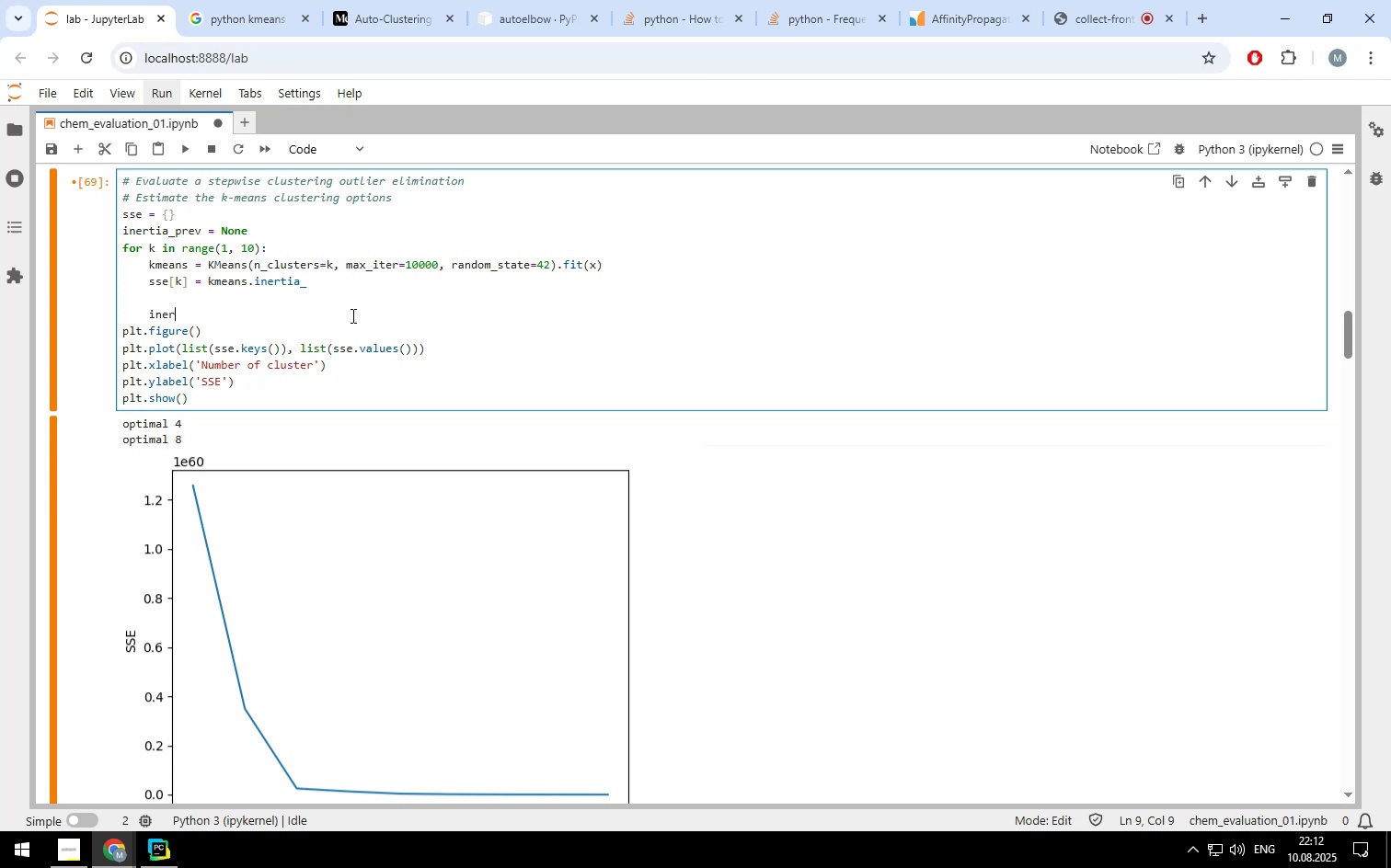 
key(Backspace)
 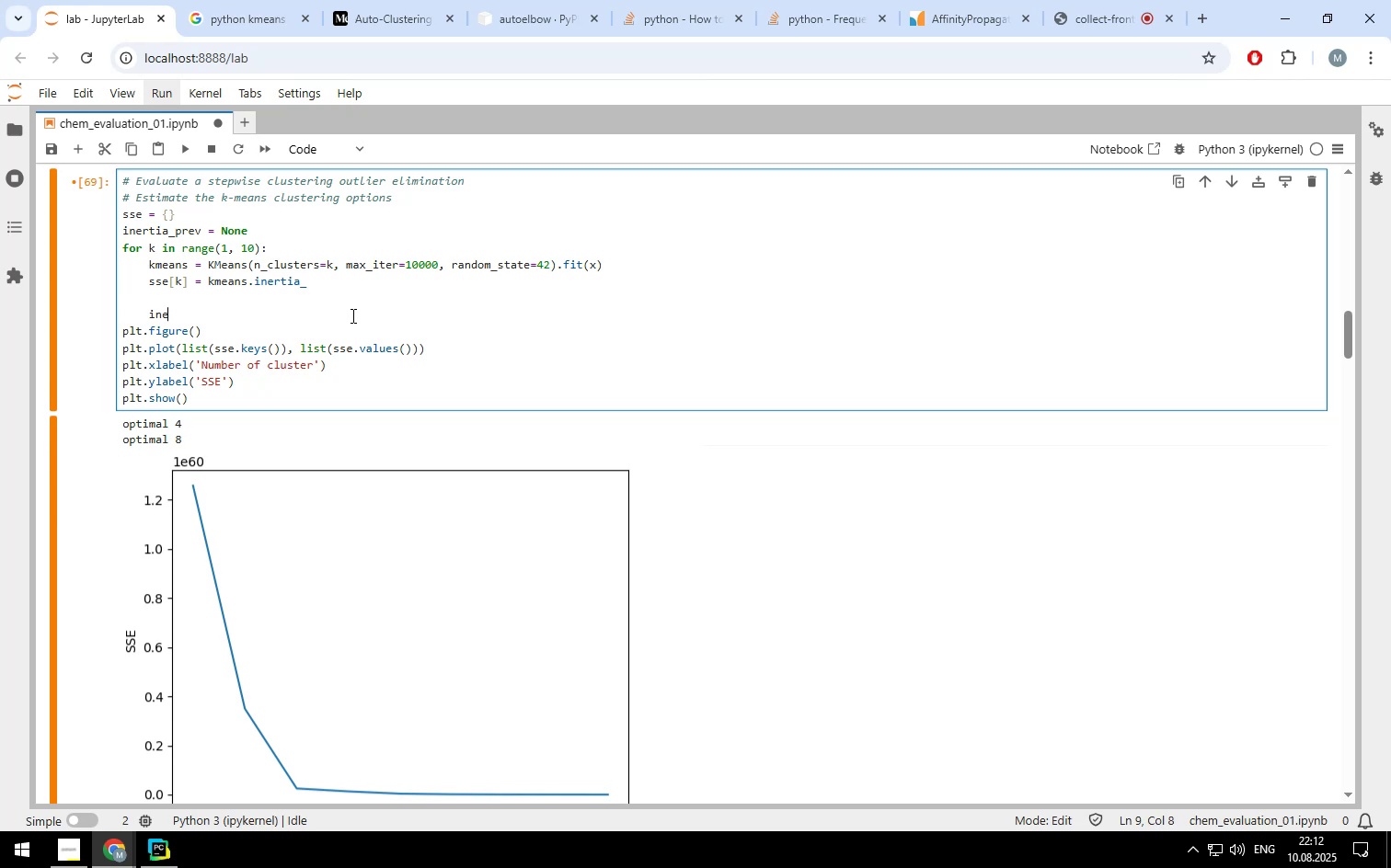 
key(Backspace)
 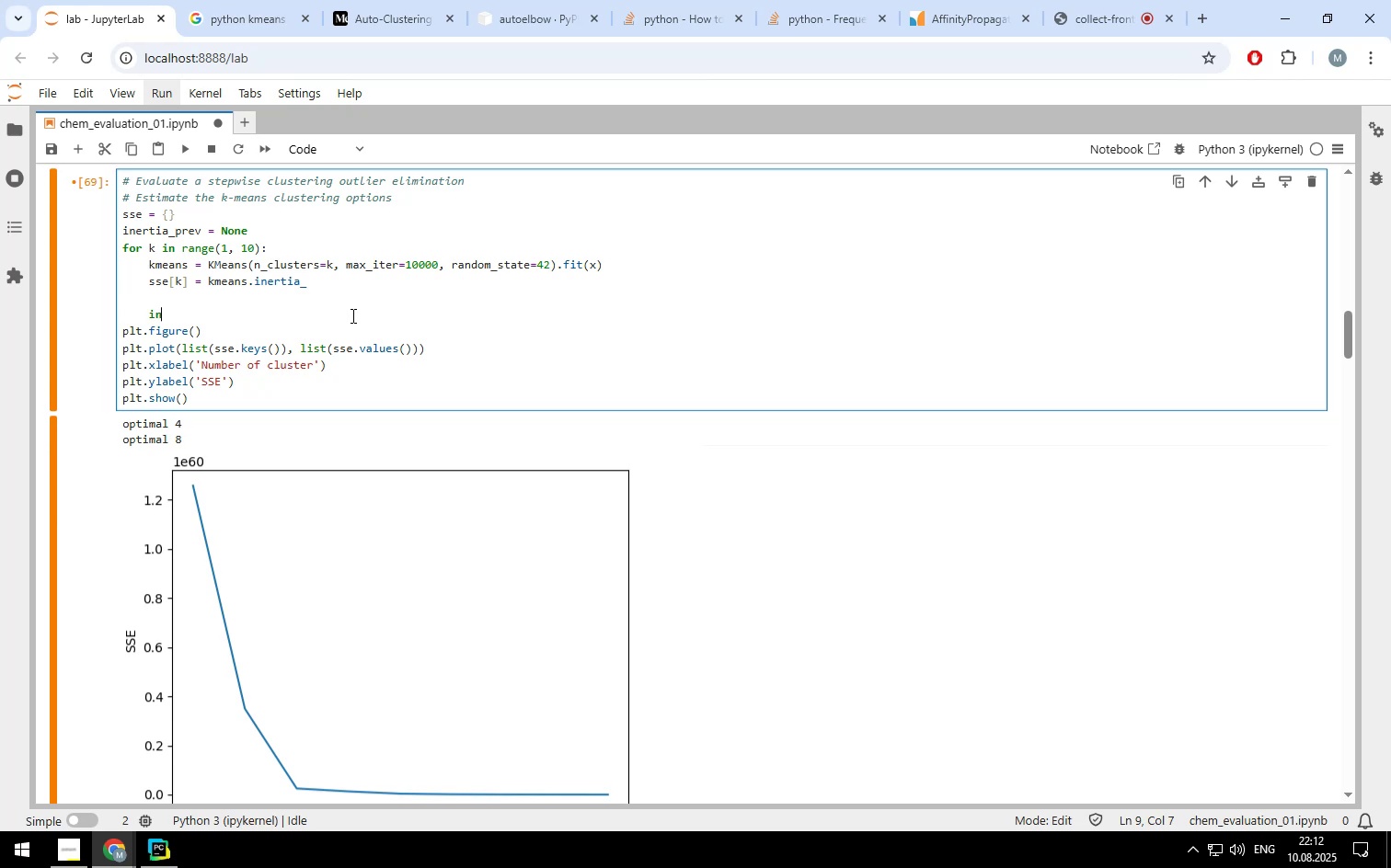 
key(Backspace)
 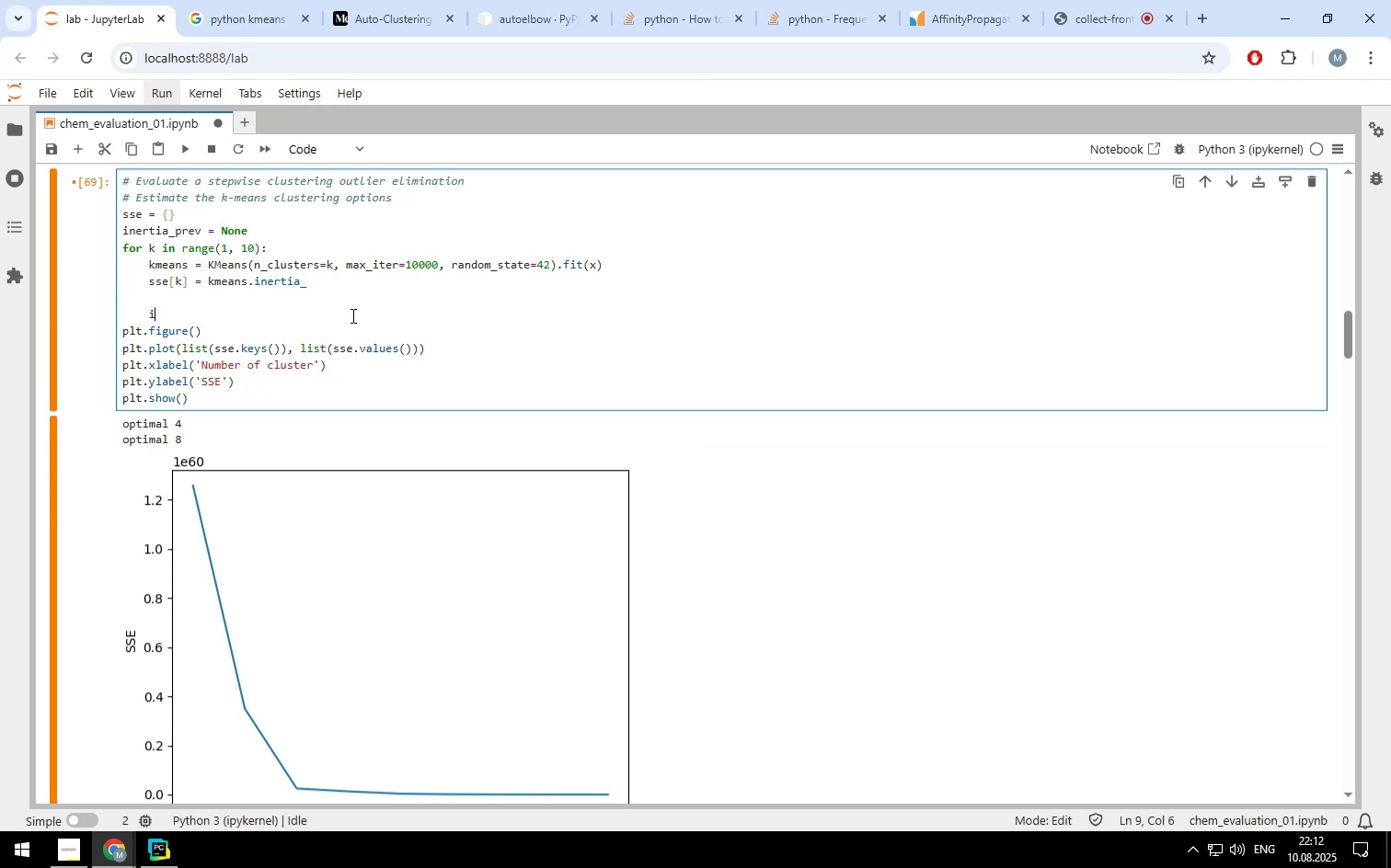 
key(Backspace)
 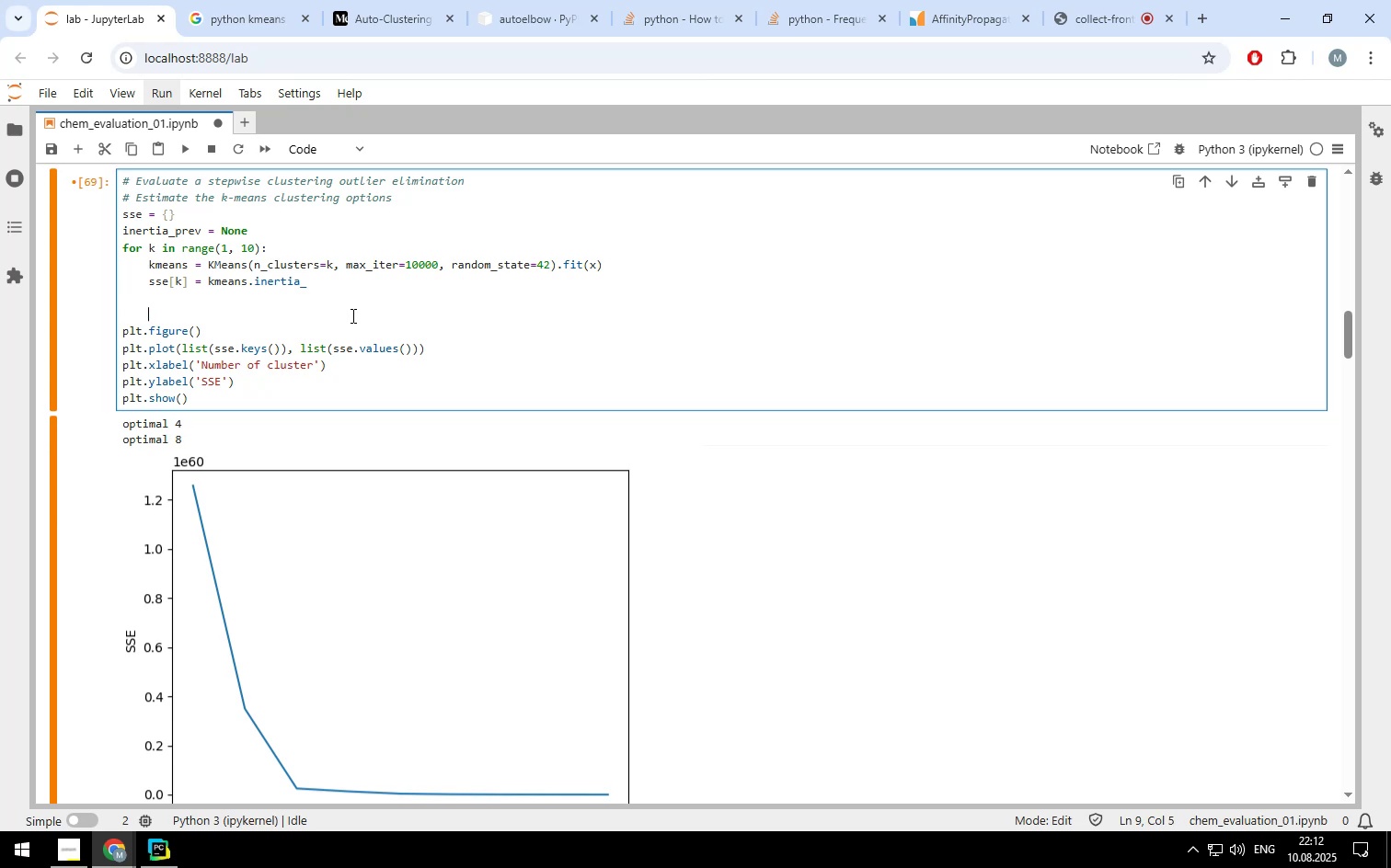 
key(Backspace)
 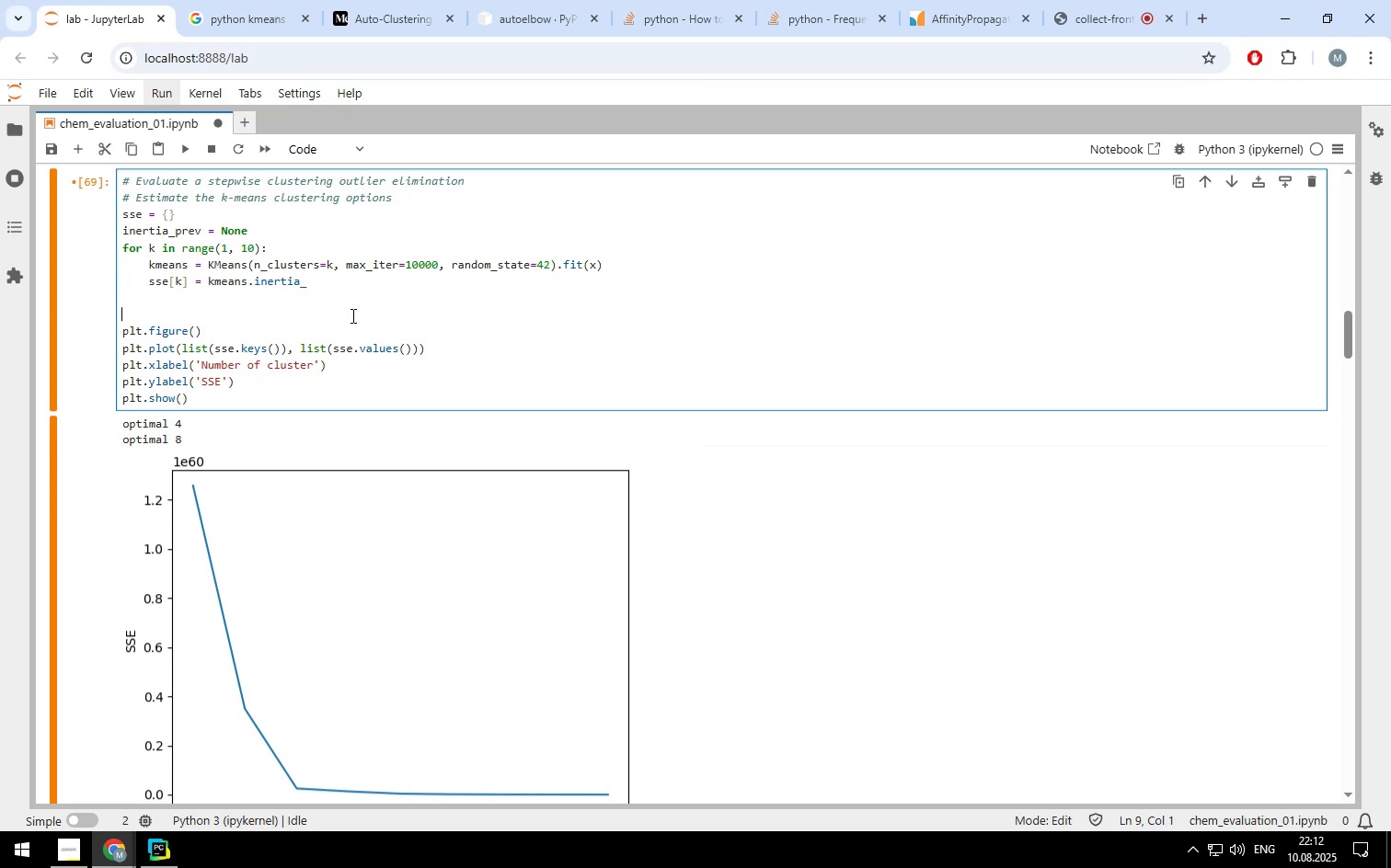 
key(Backspace)
 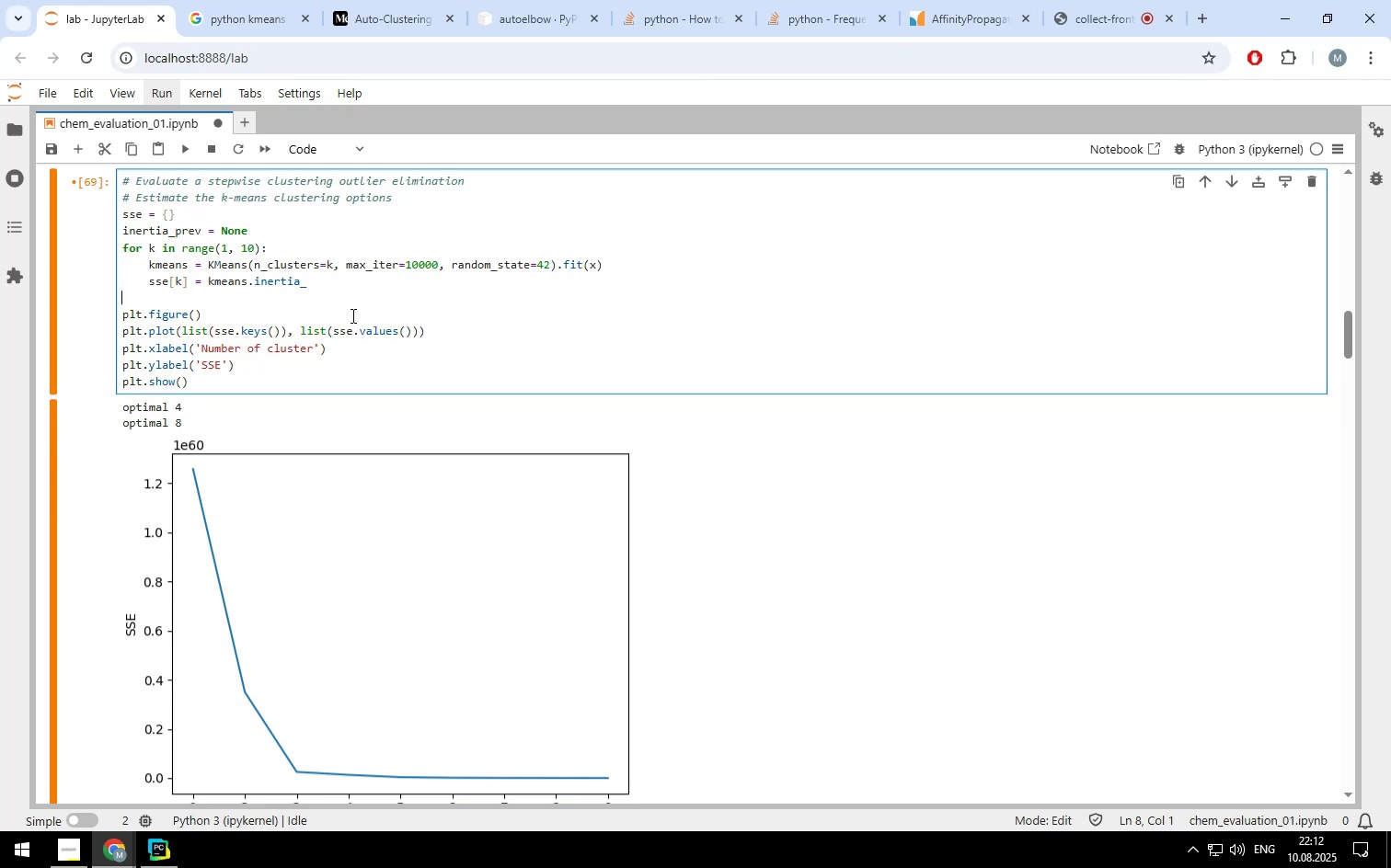 
key(Backspace)
 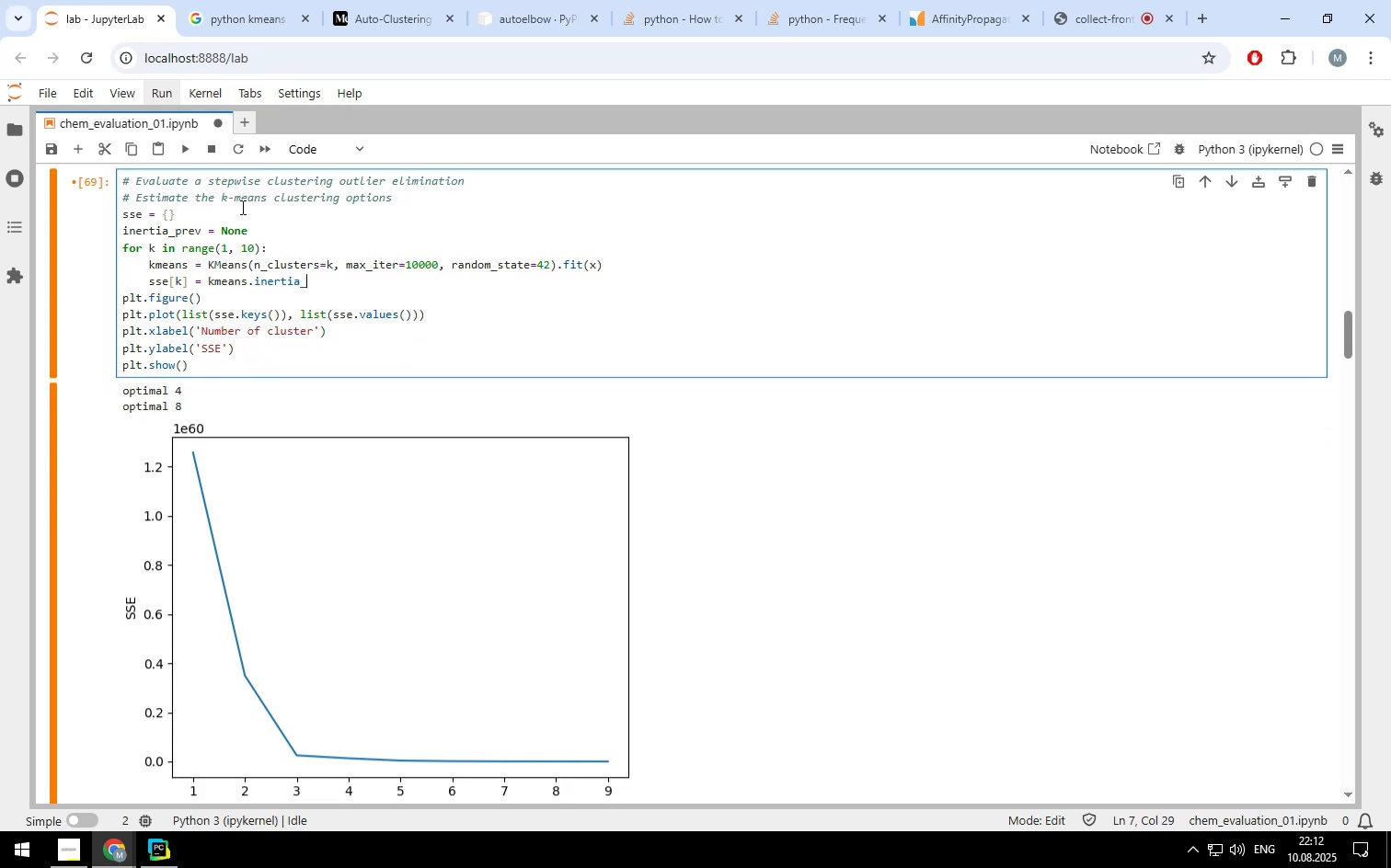 
left_click([258, 230])
 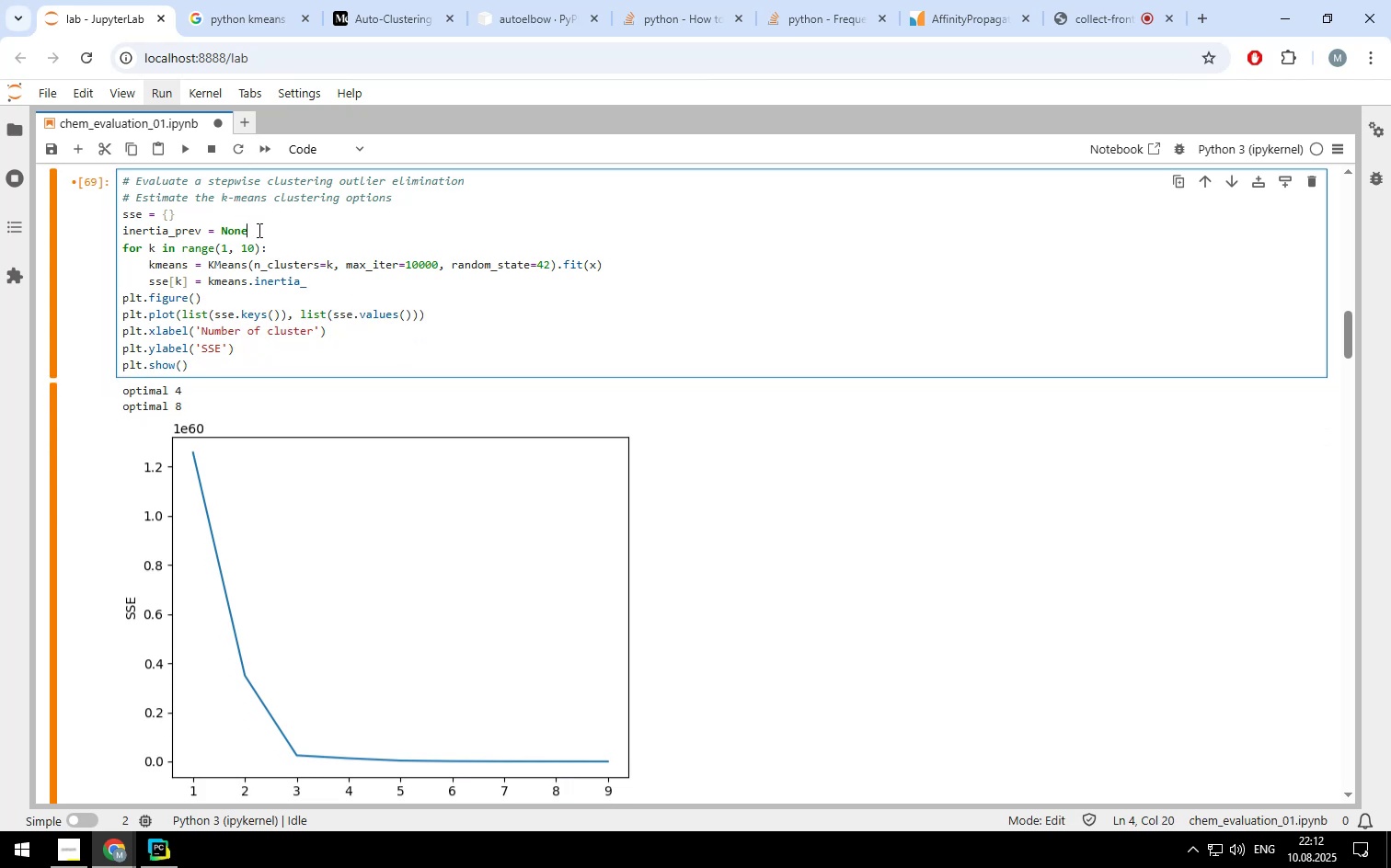 
hold_key(key=Backspace, duration=1.39)
 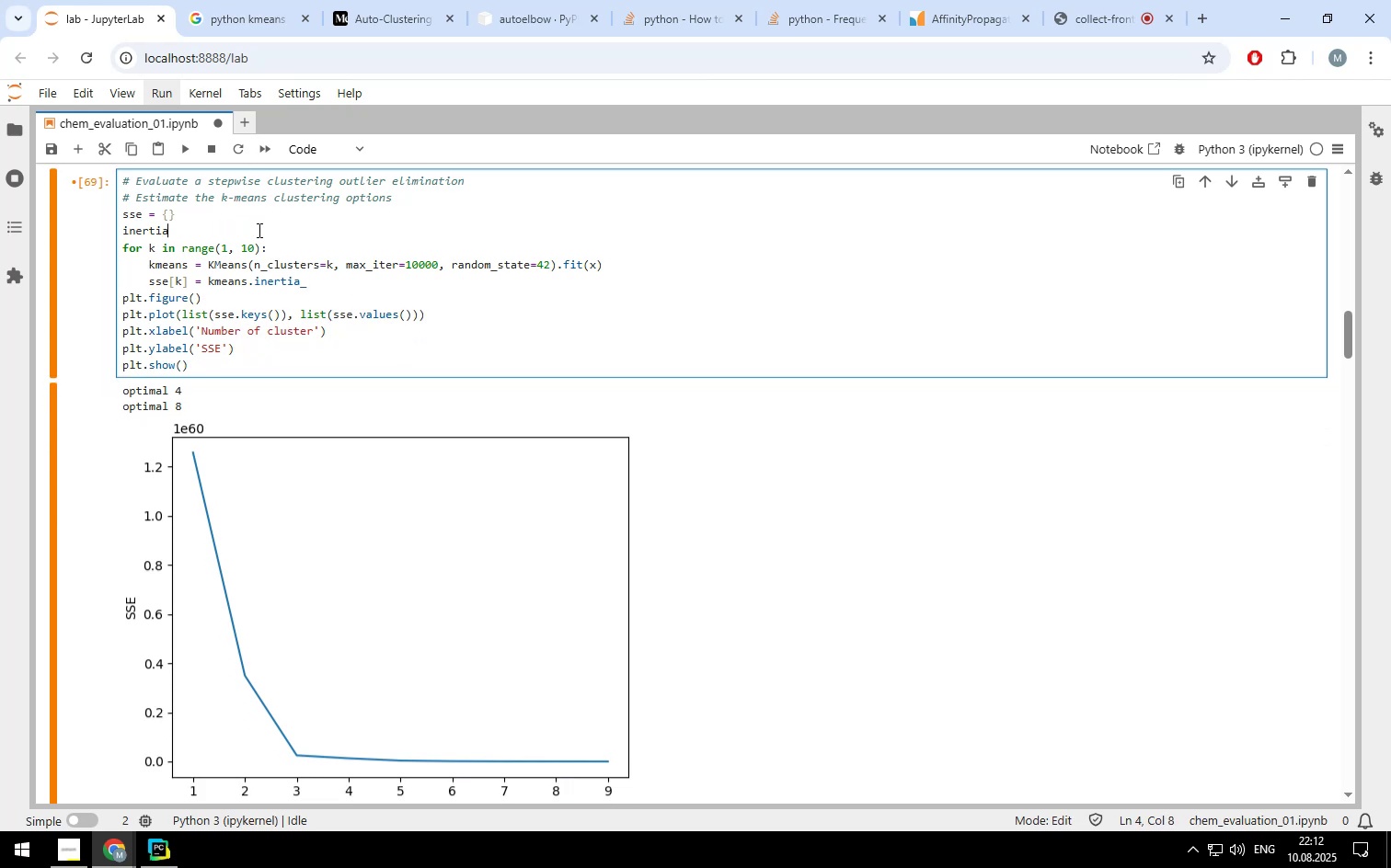 
key(Backspace)
 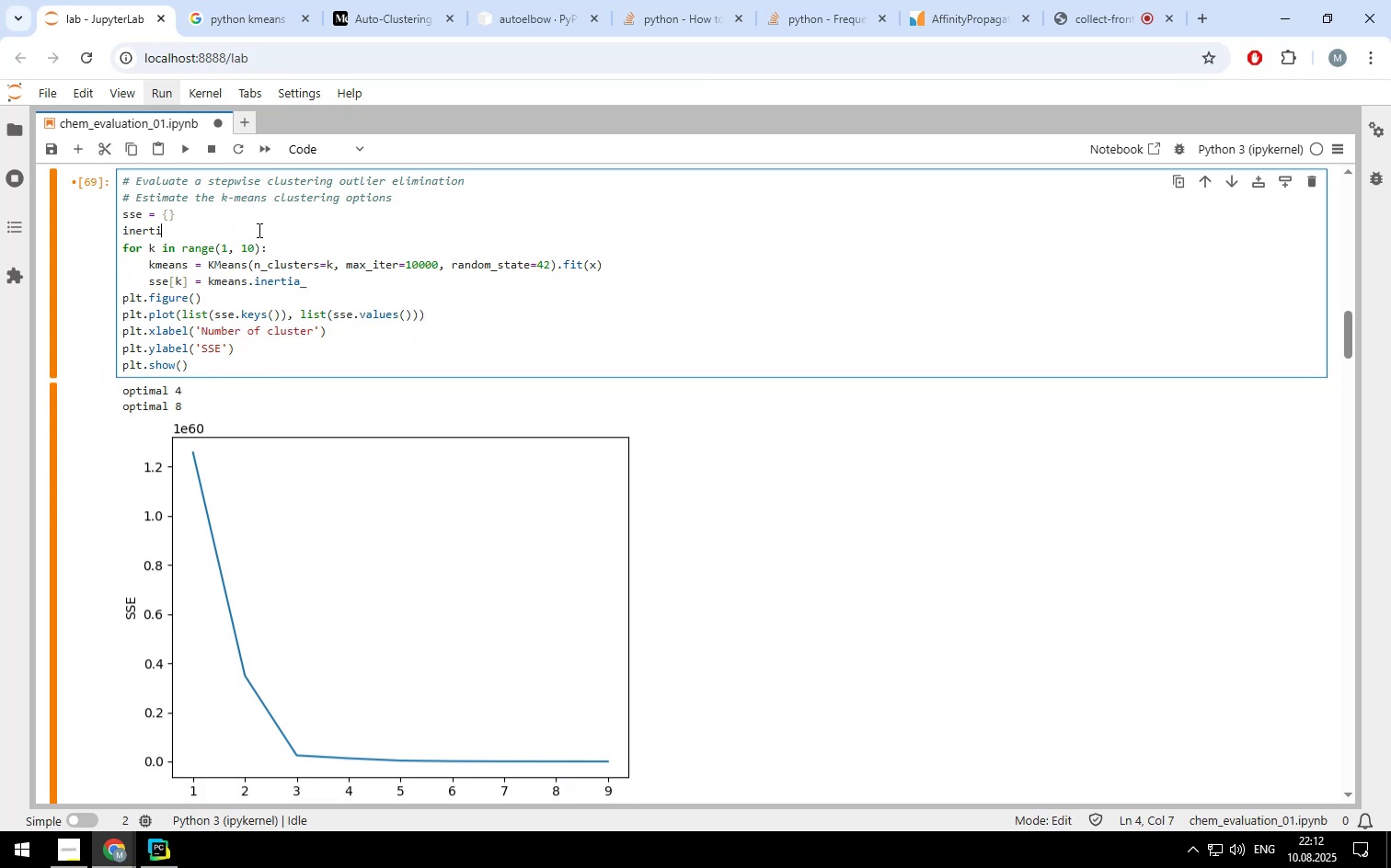 
key(Backspace)
 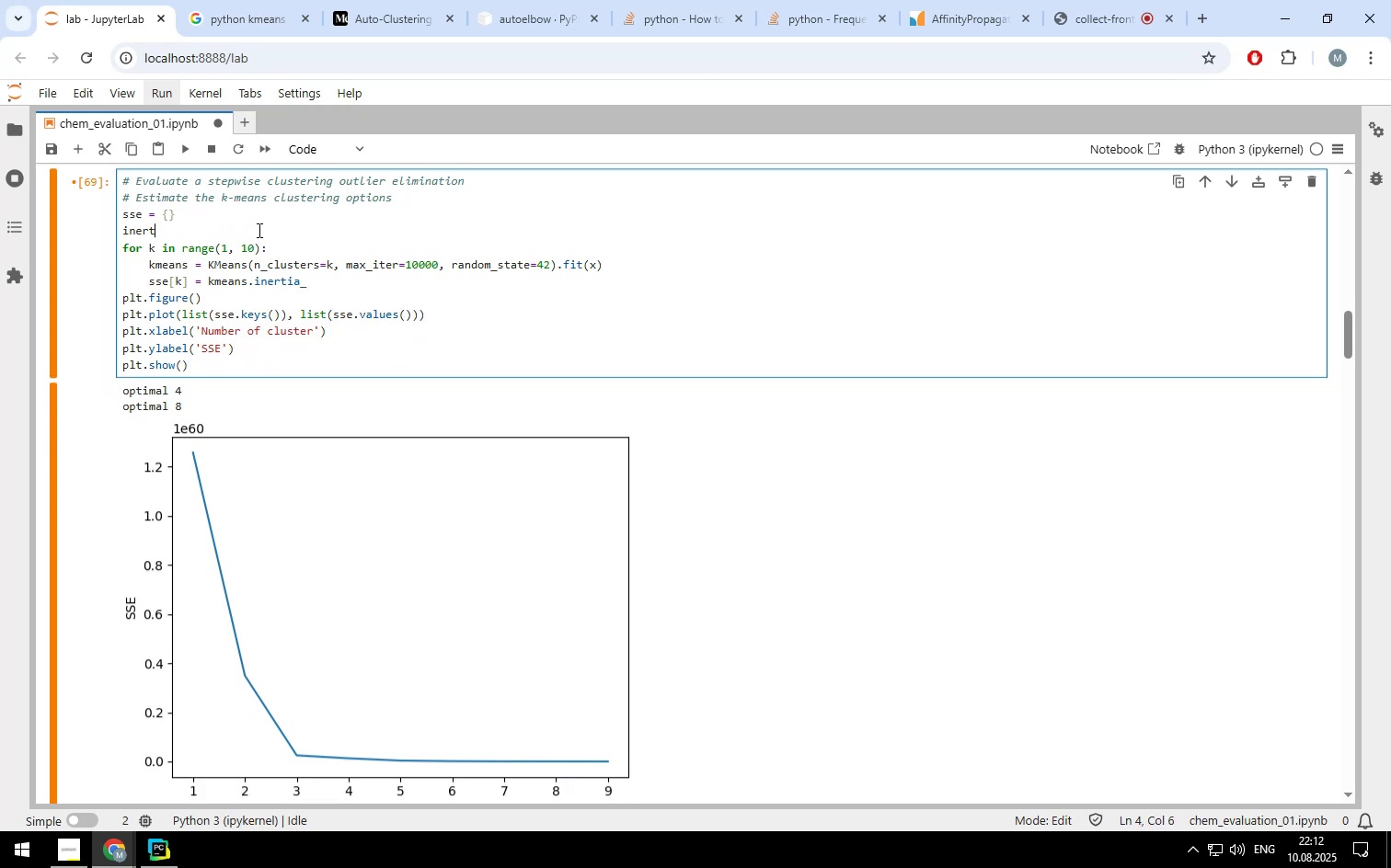 
key(Backspace)
 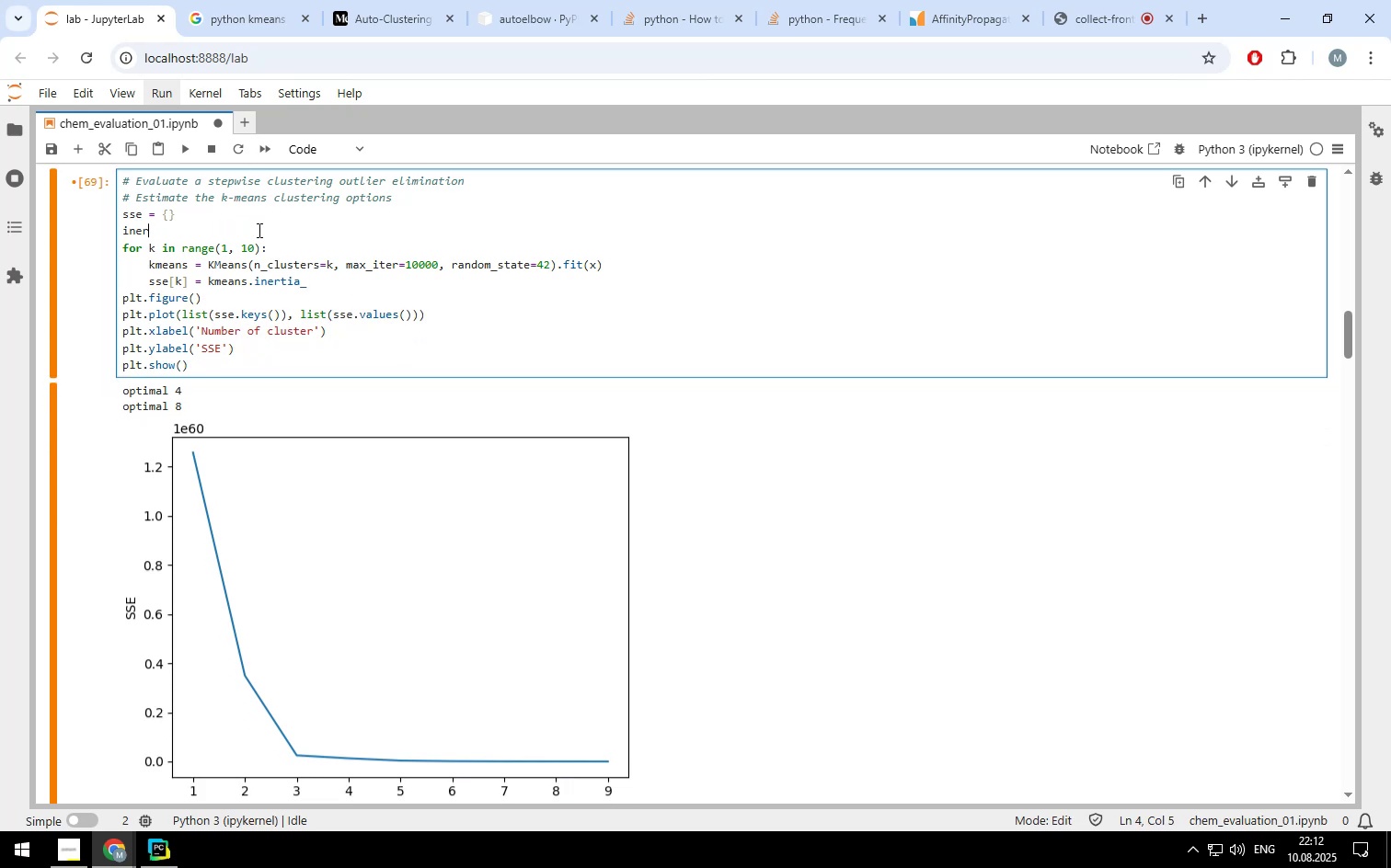 
key(Backspace)
 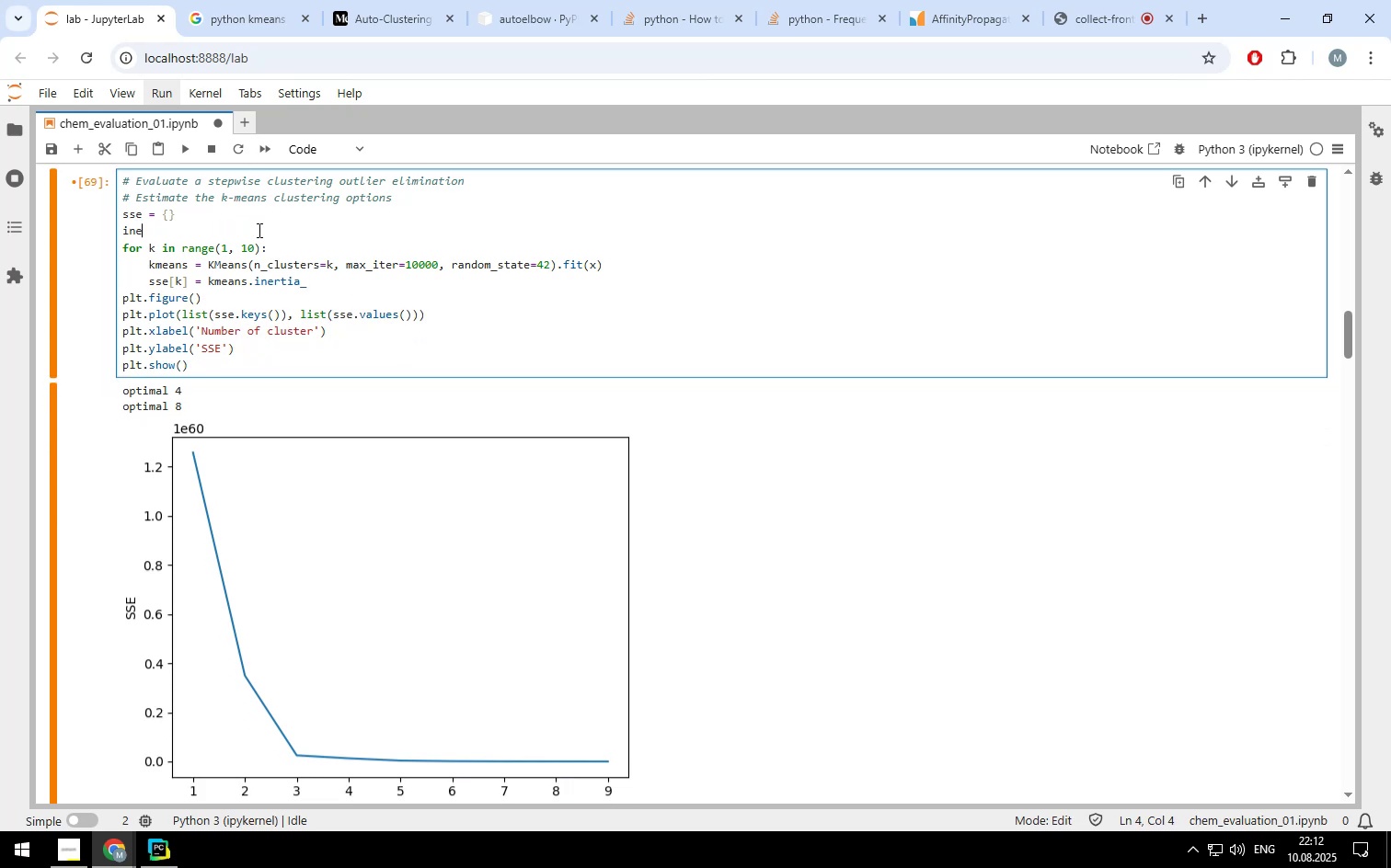 
key(Backspace)
 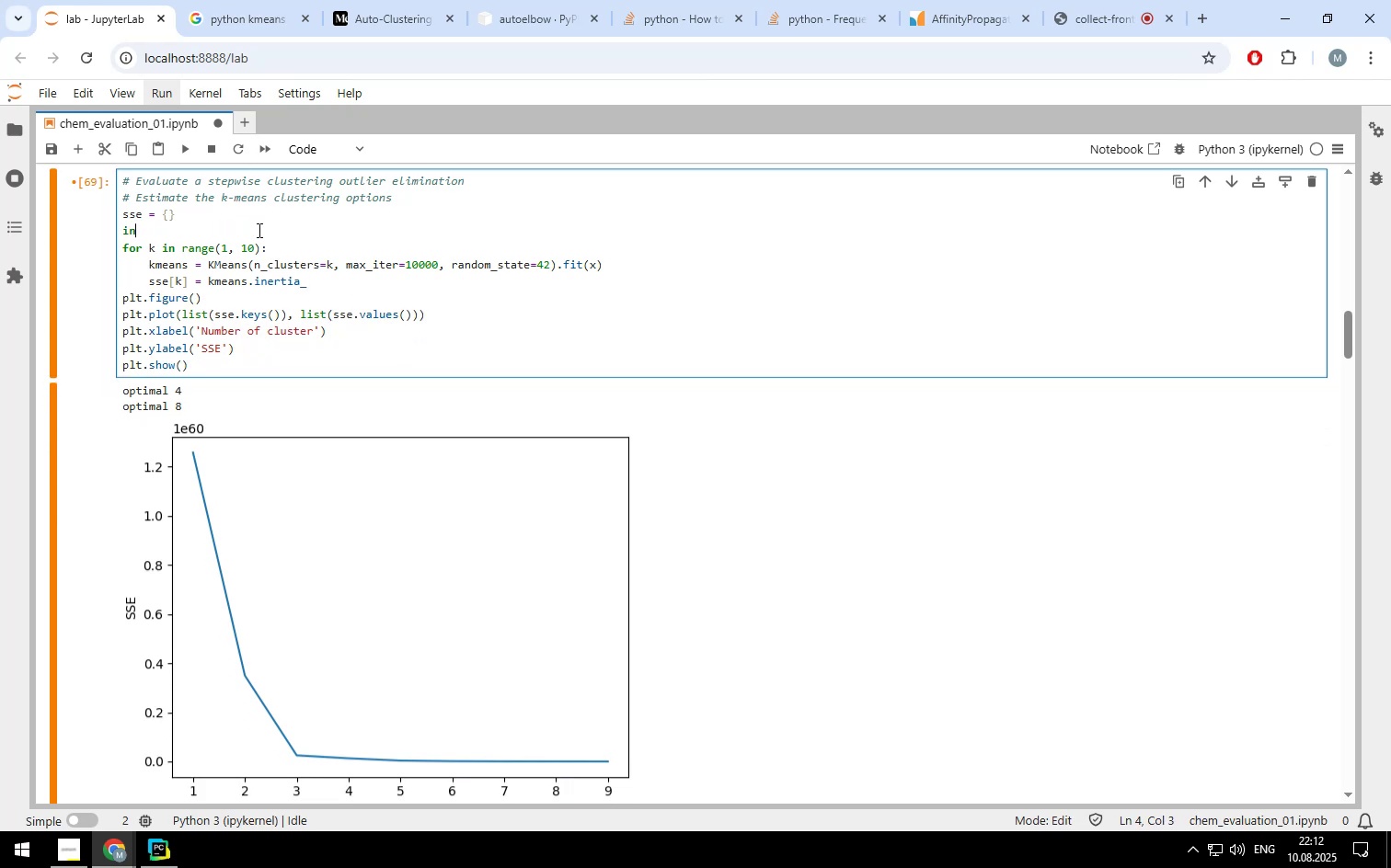 
key(Backspace)
 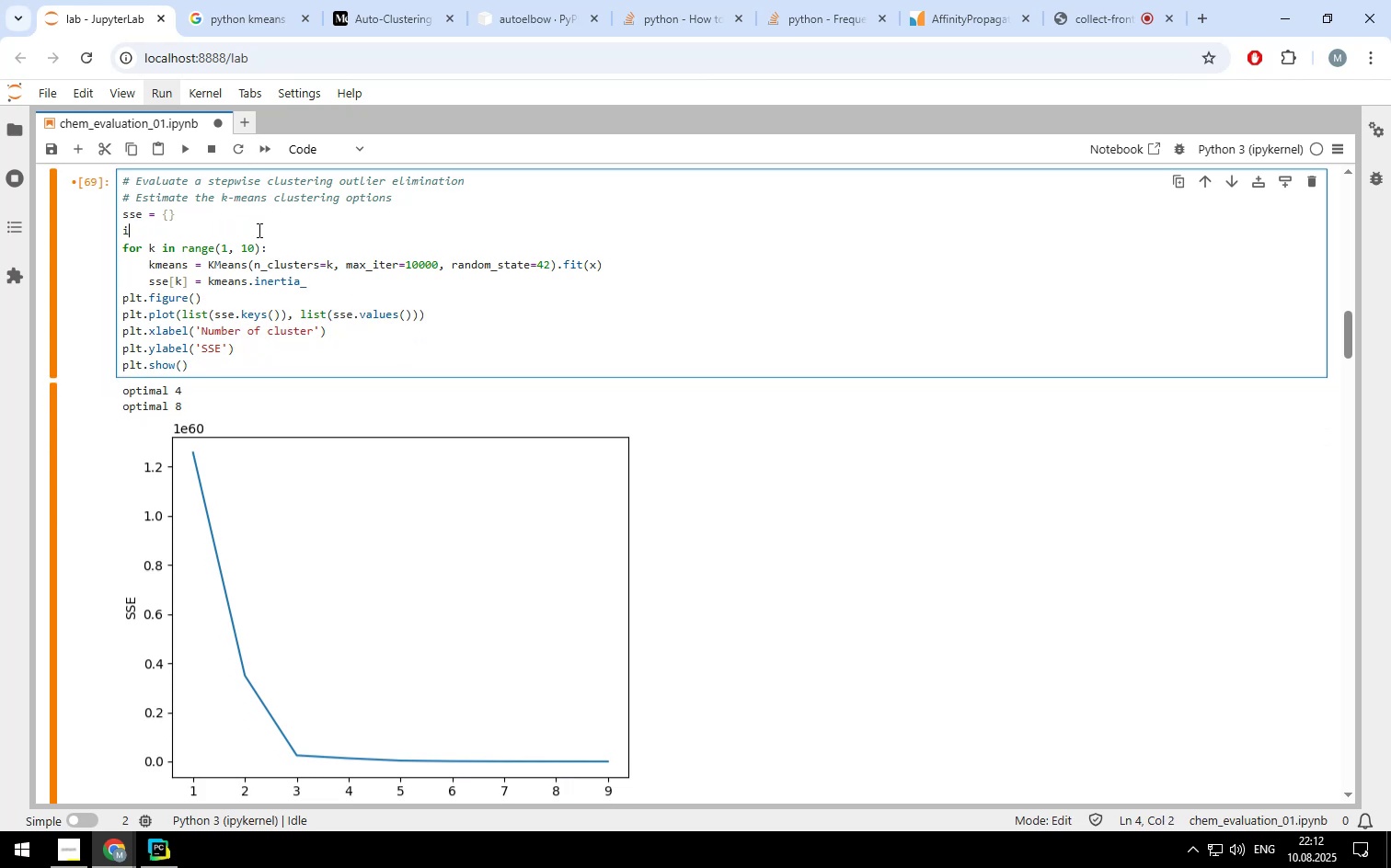 
key(Backspace)
 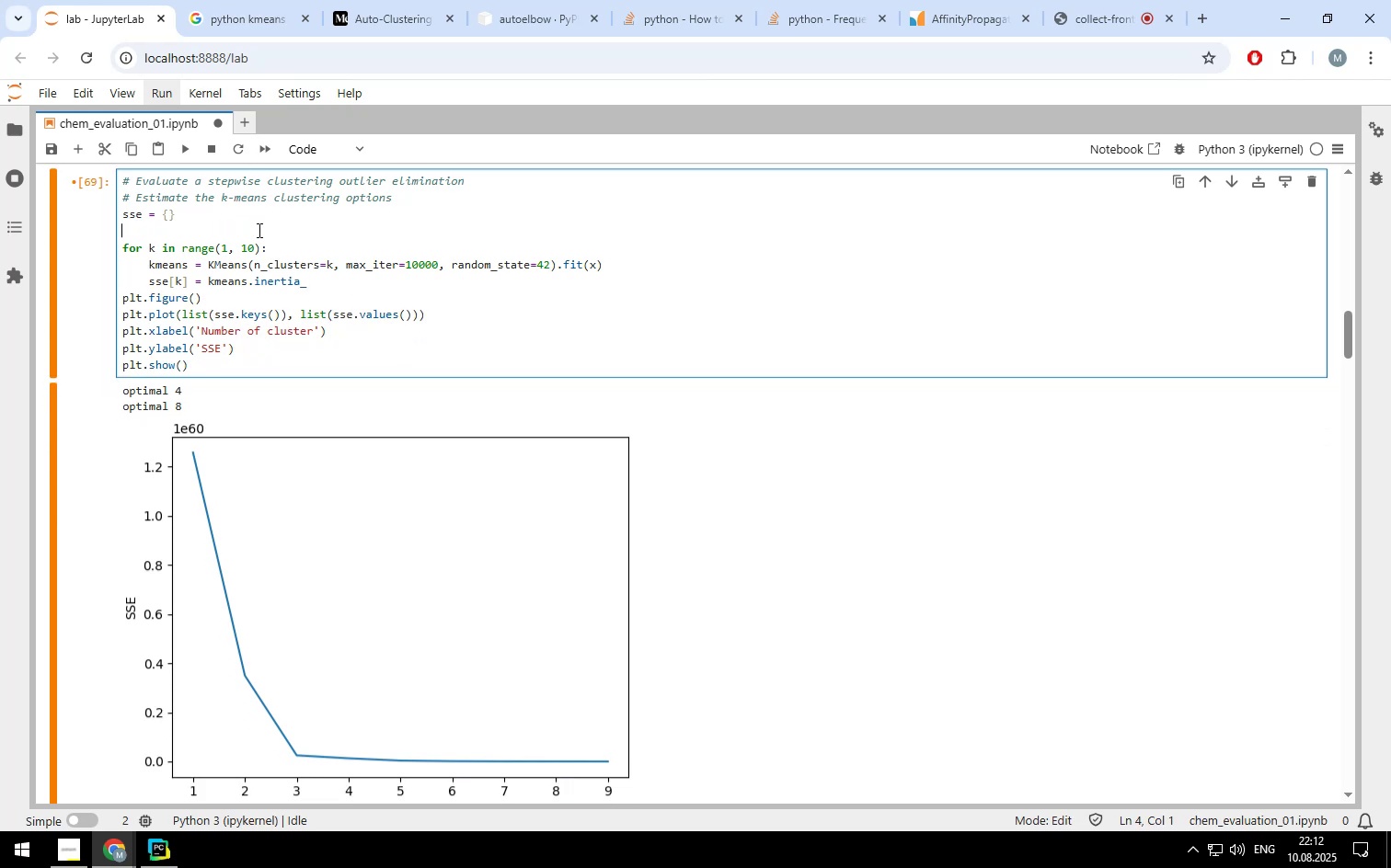 
key(Backspace)
 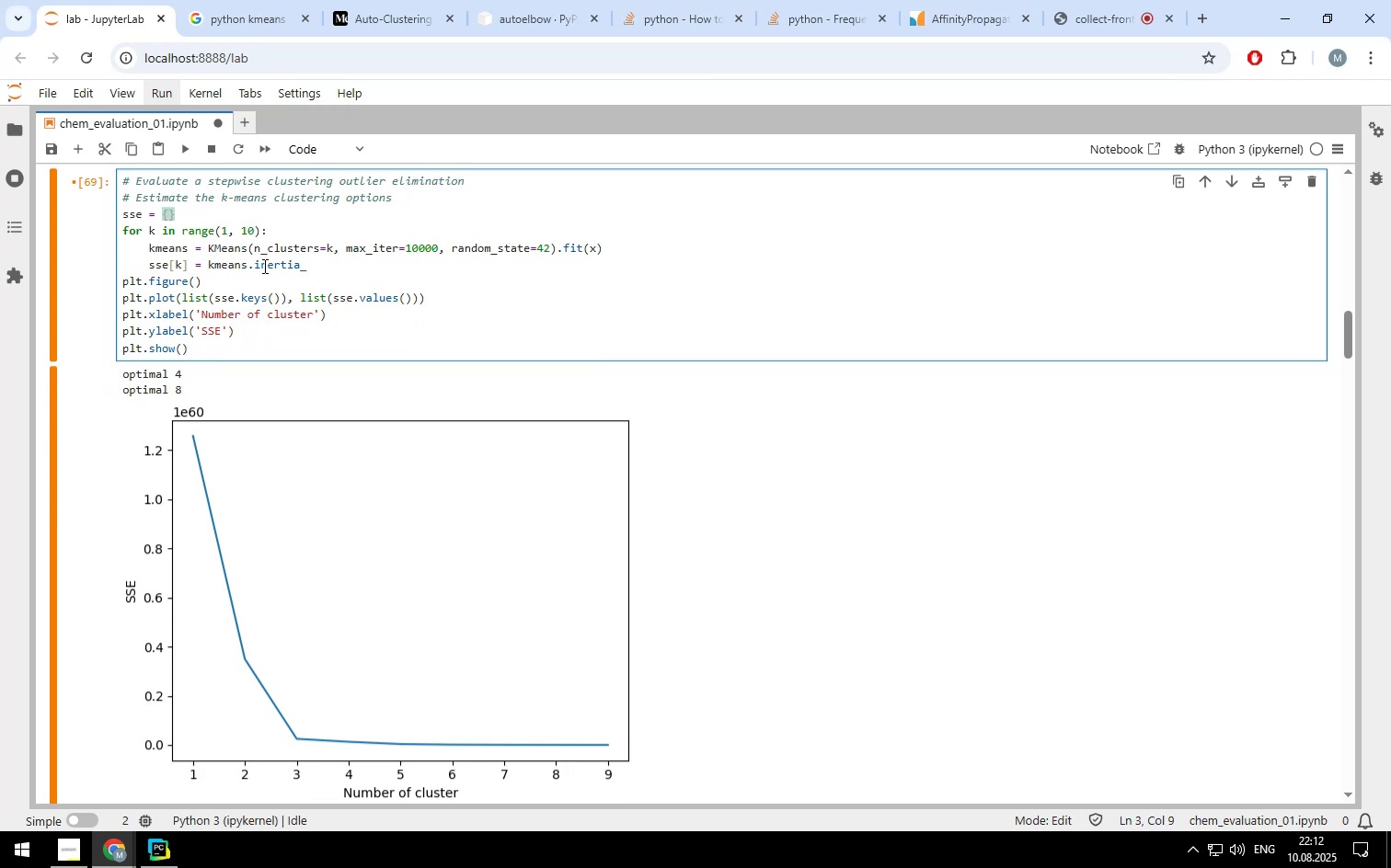 
left_click([251, 280])
 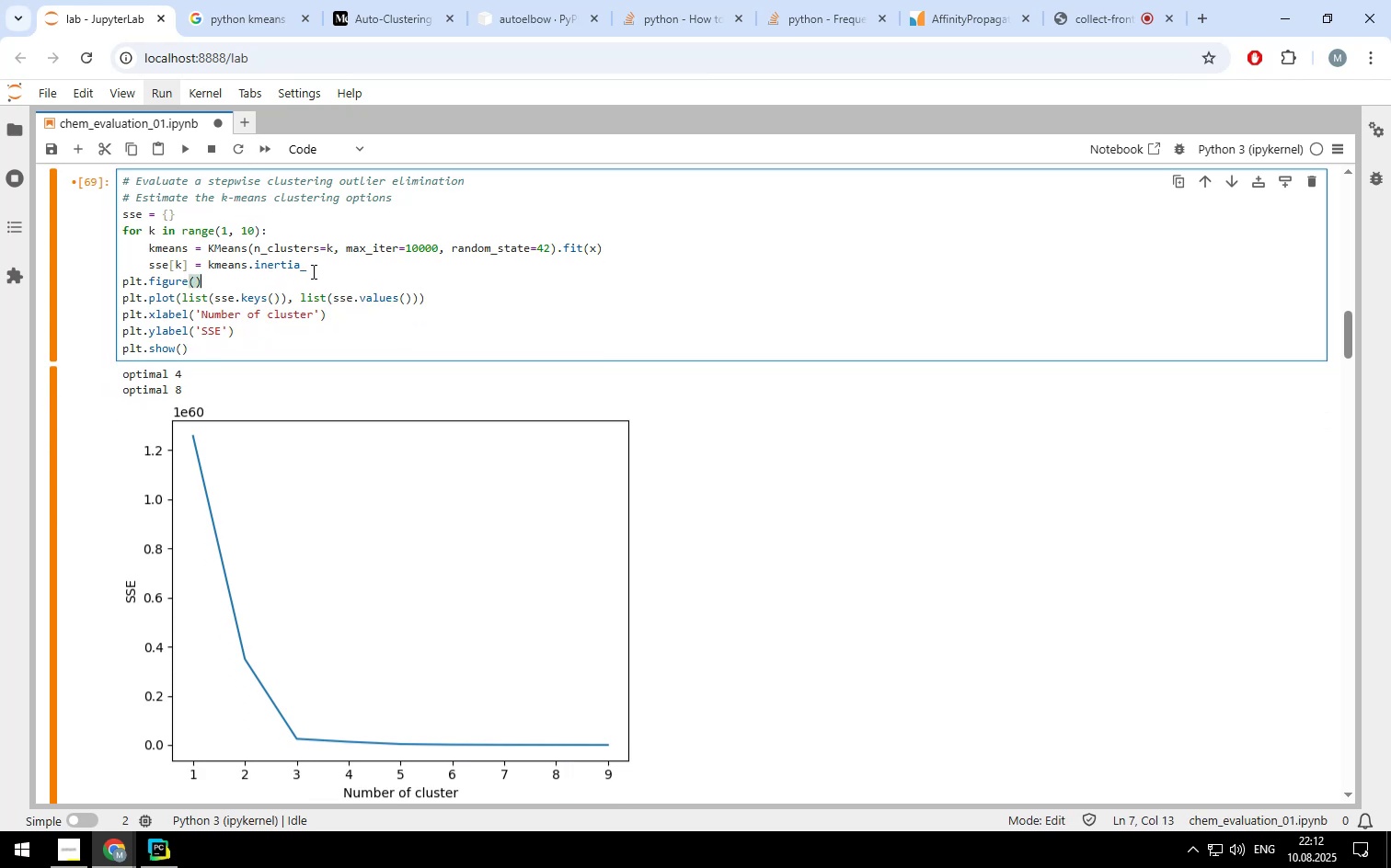 
left_click([314, 266])
 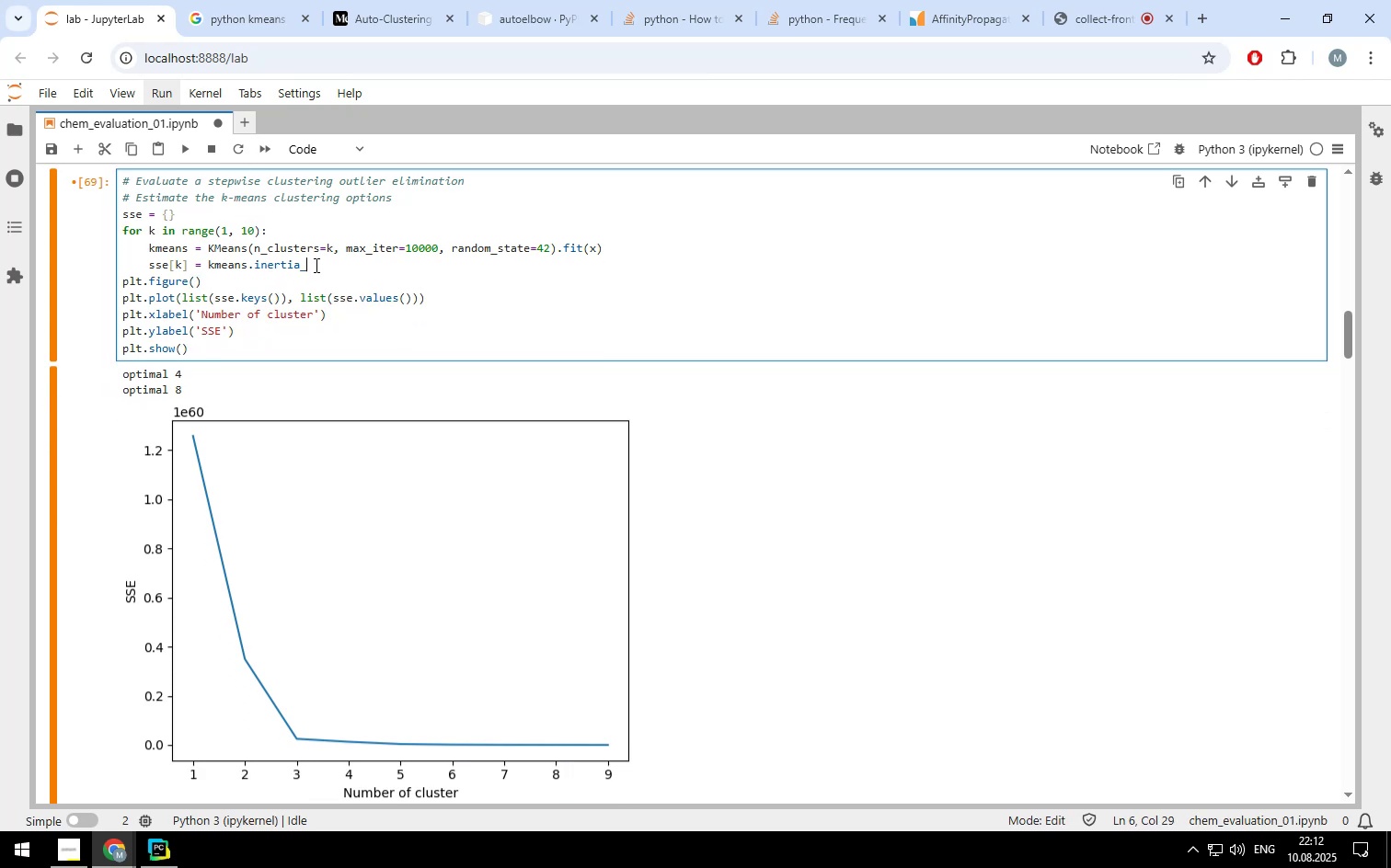 
key(Enter)
 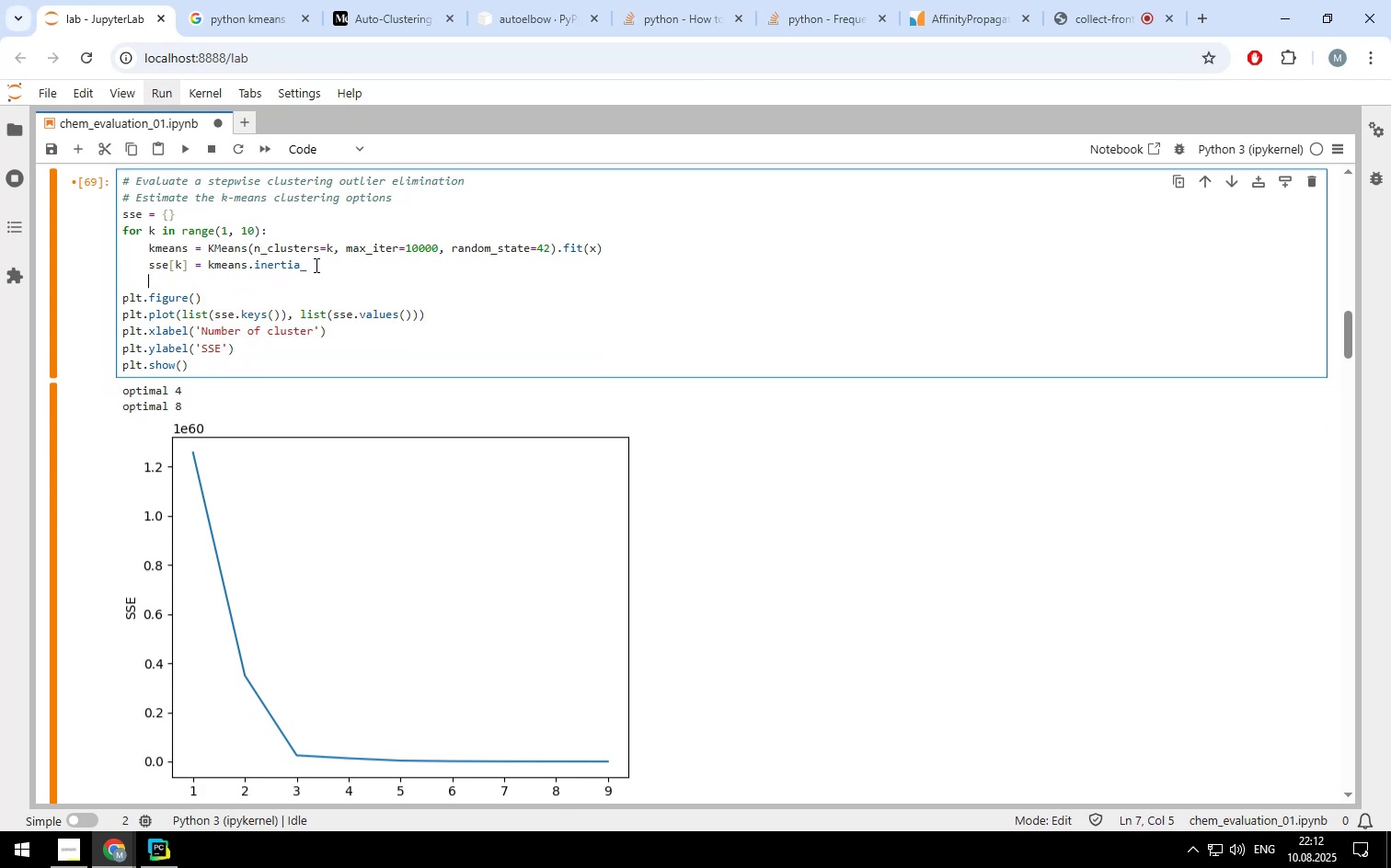 
key(Enter)
 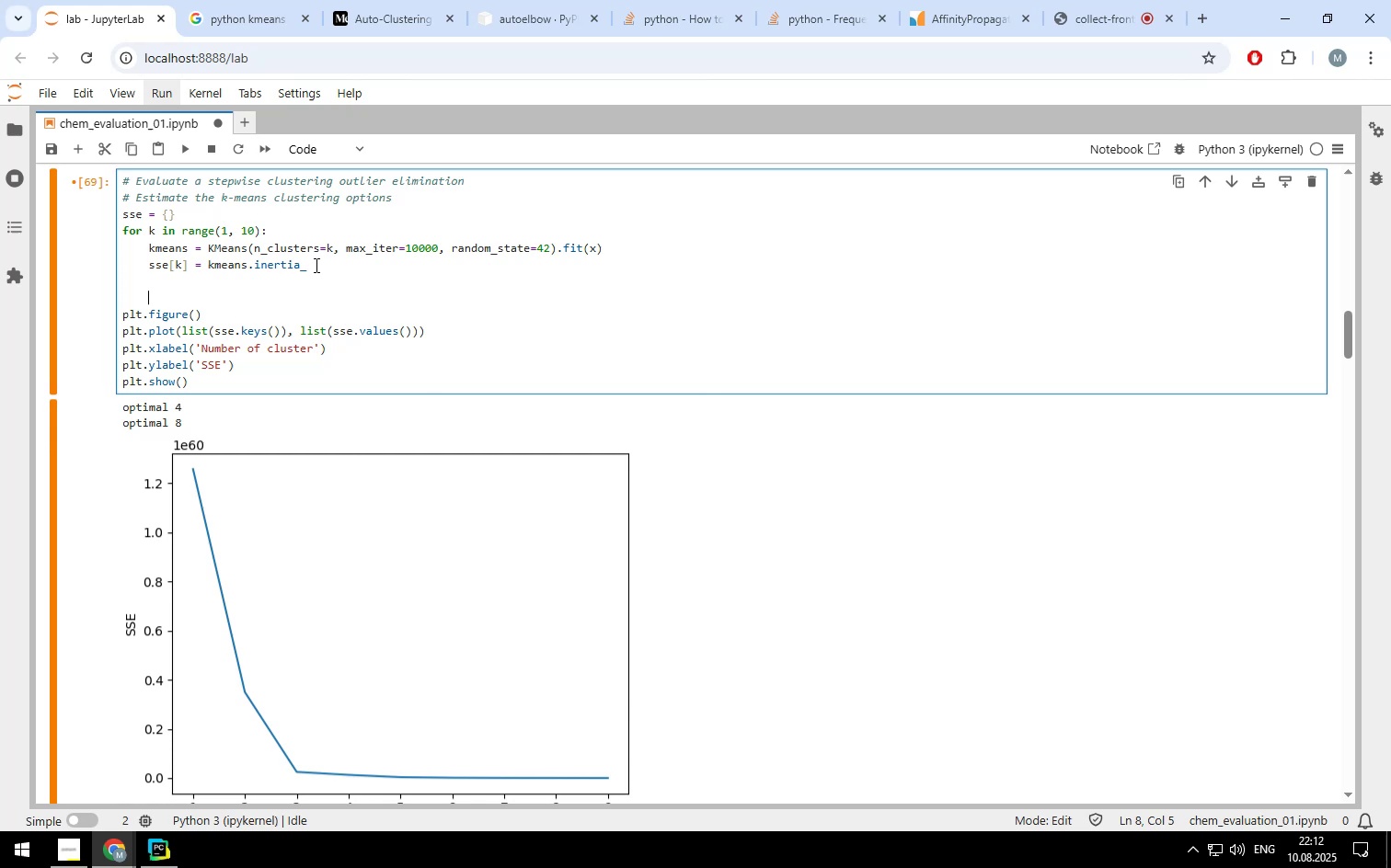 
key(Backspace)
 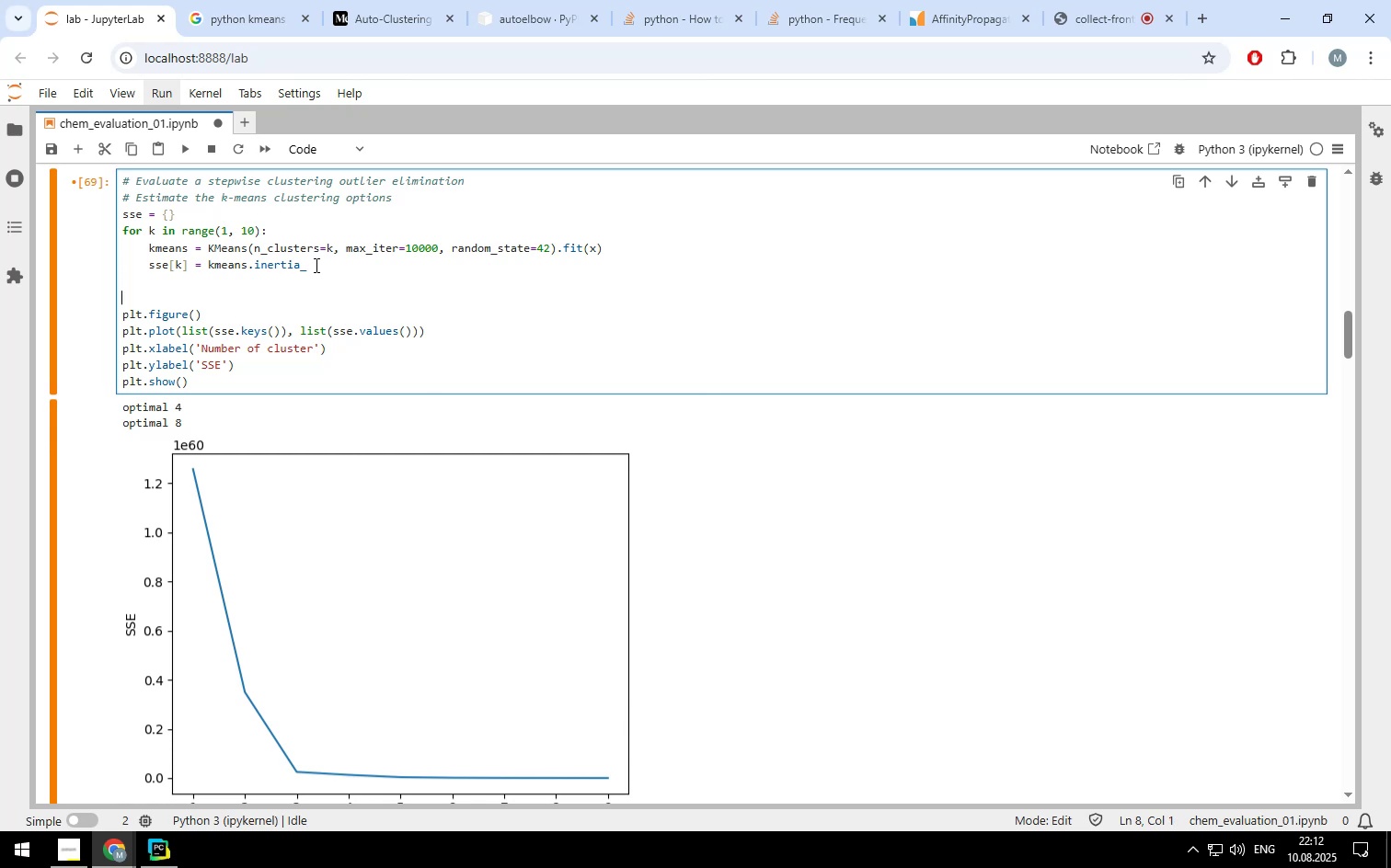 
key(Backspace)
 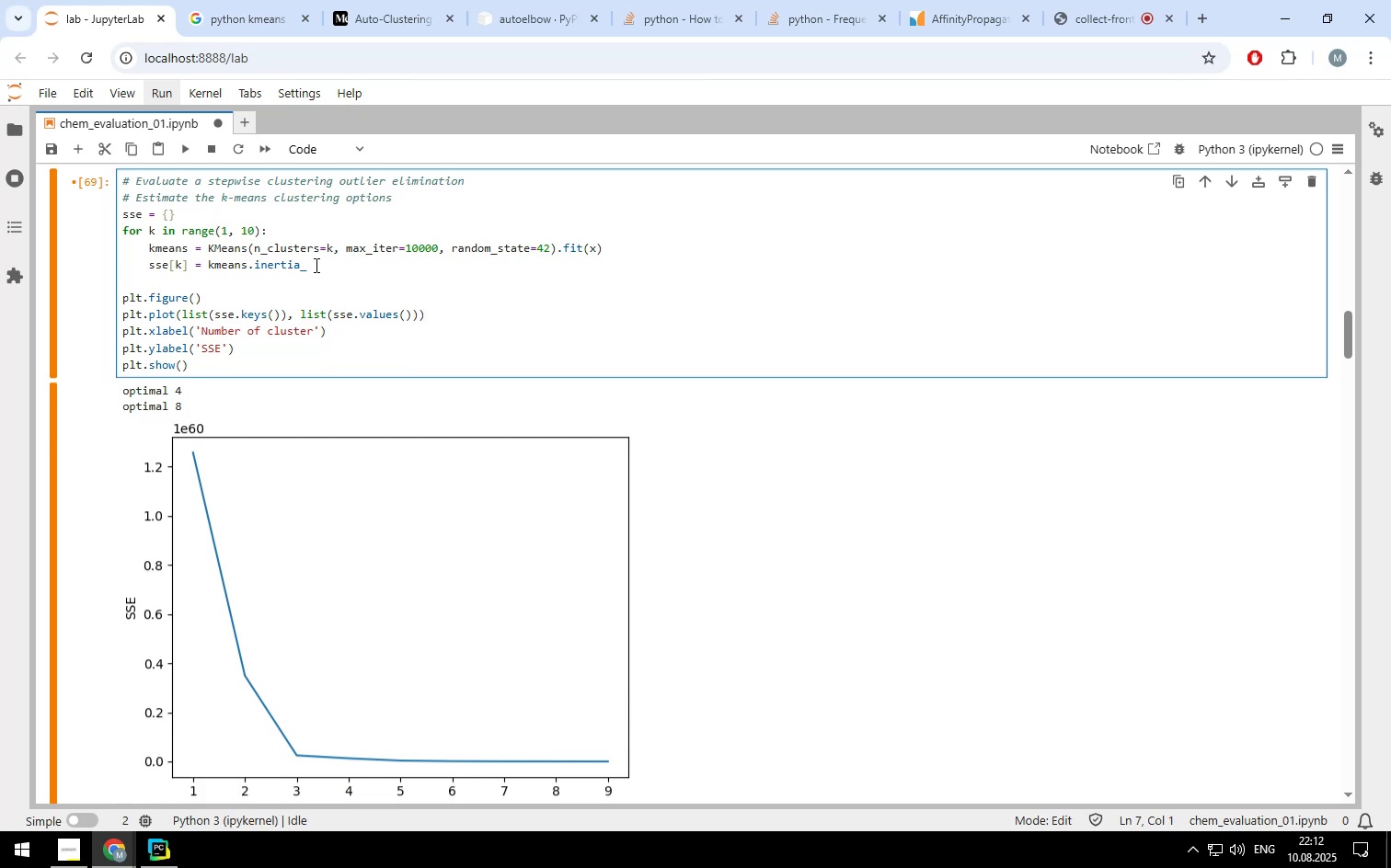 
key(Enter)
 